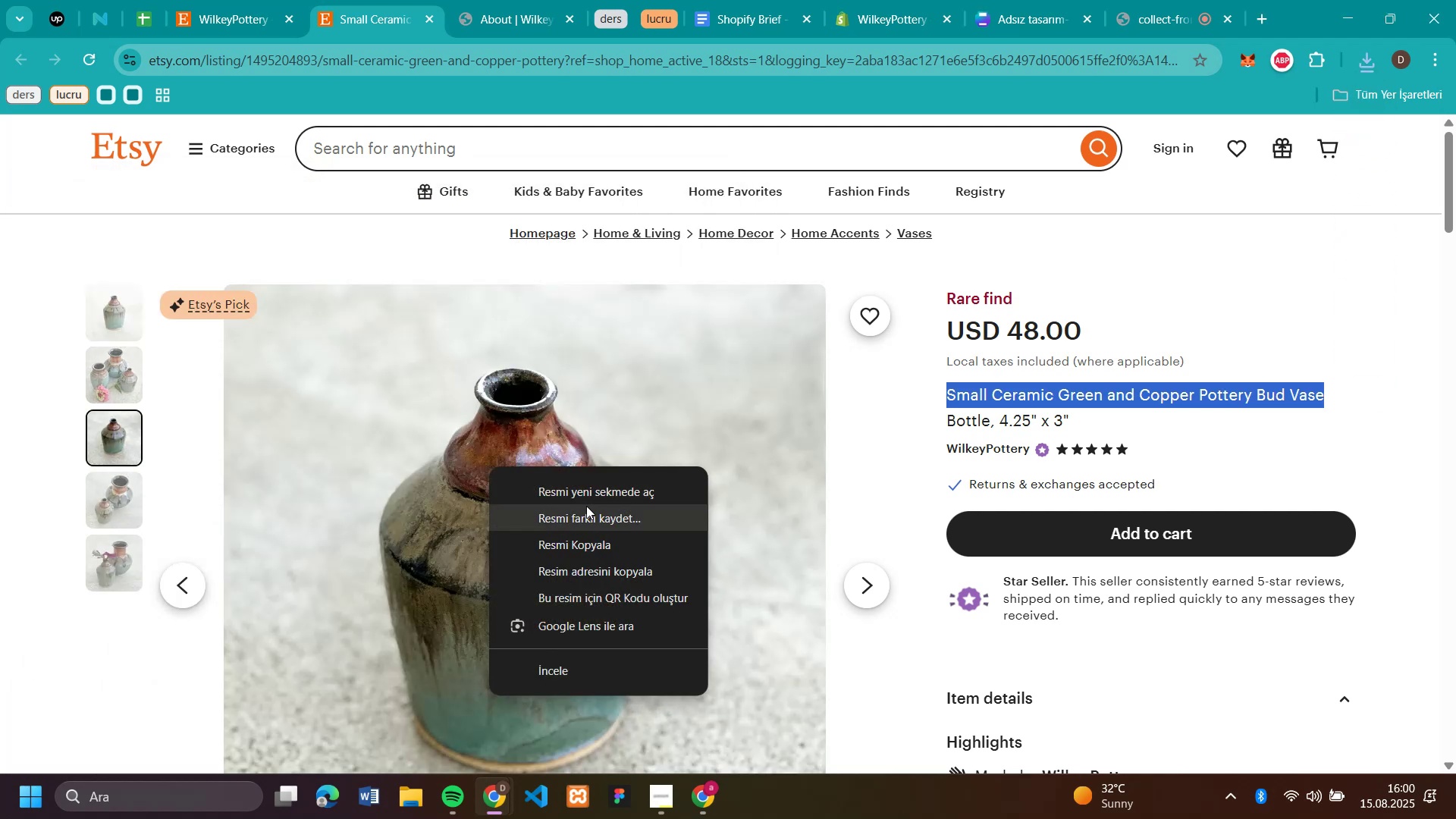 
left_click([586, 506])
 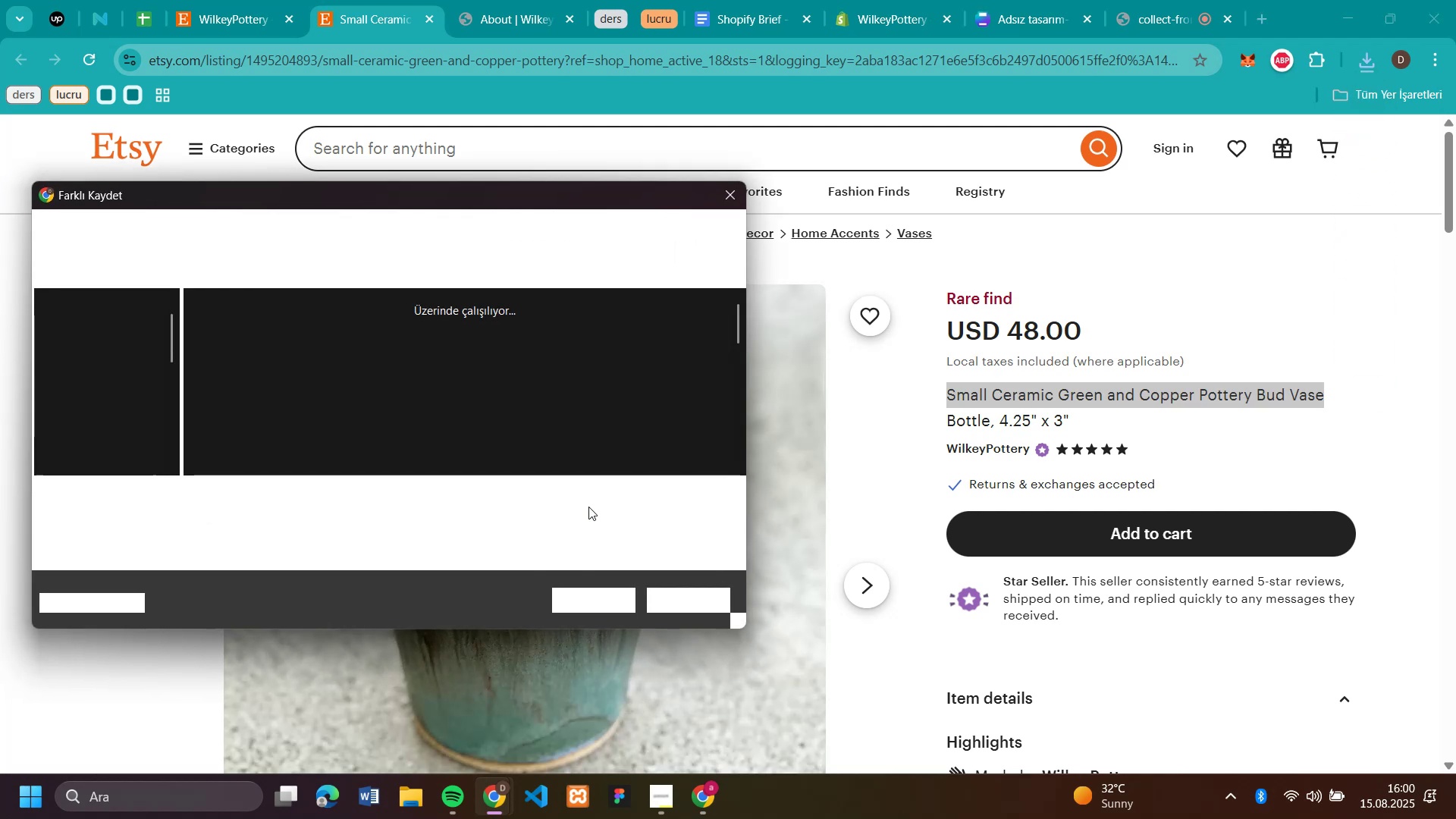 
key(Enter)
 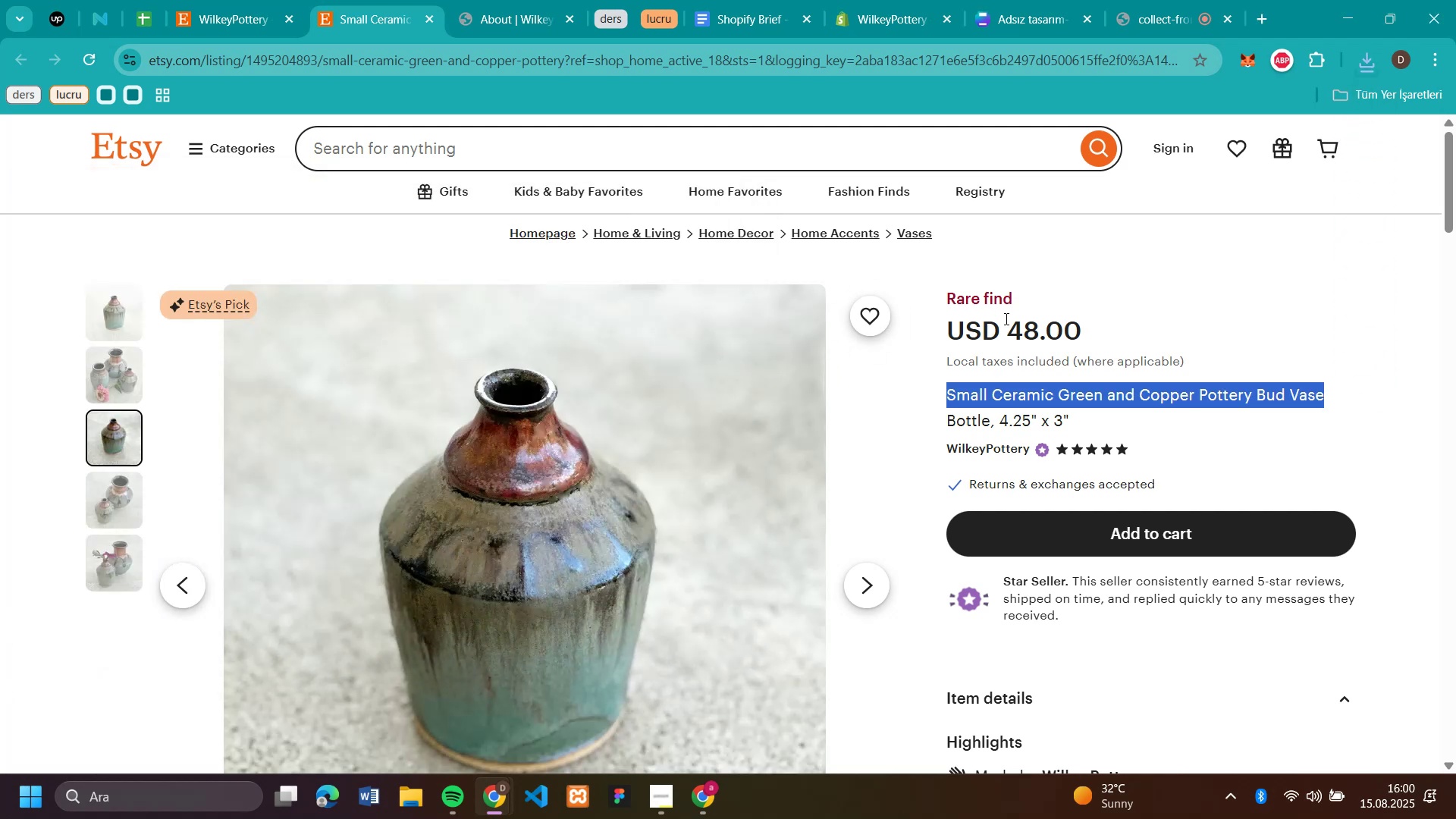 
left_click_drag(start_coordinate=[1078, 324], to_coordinate=[1008, 329])
 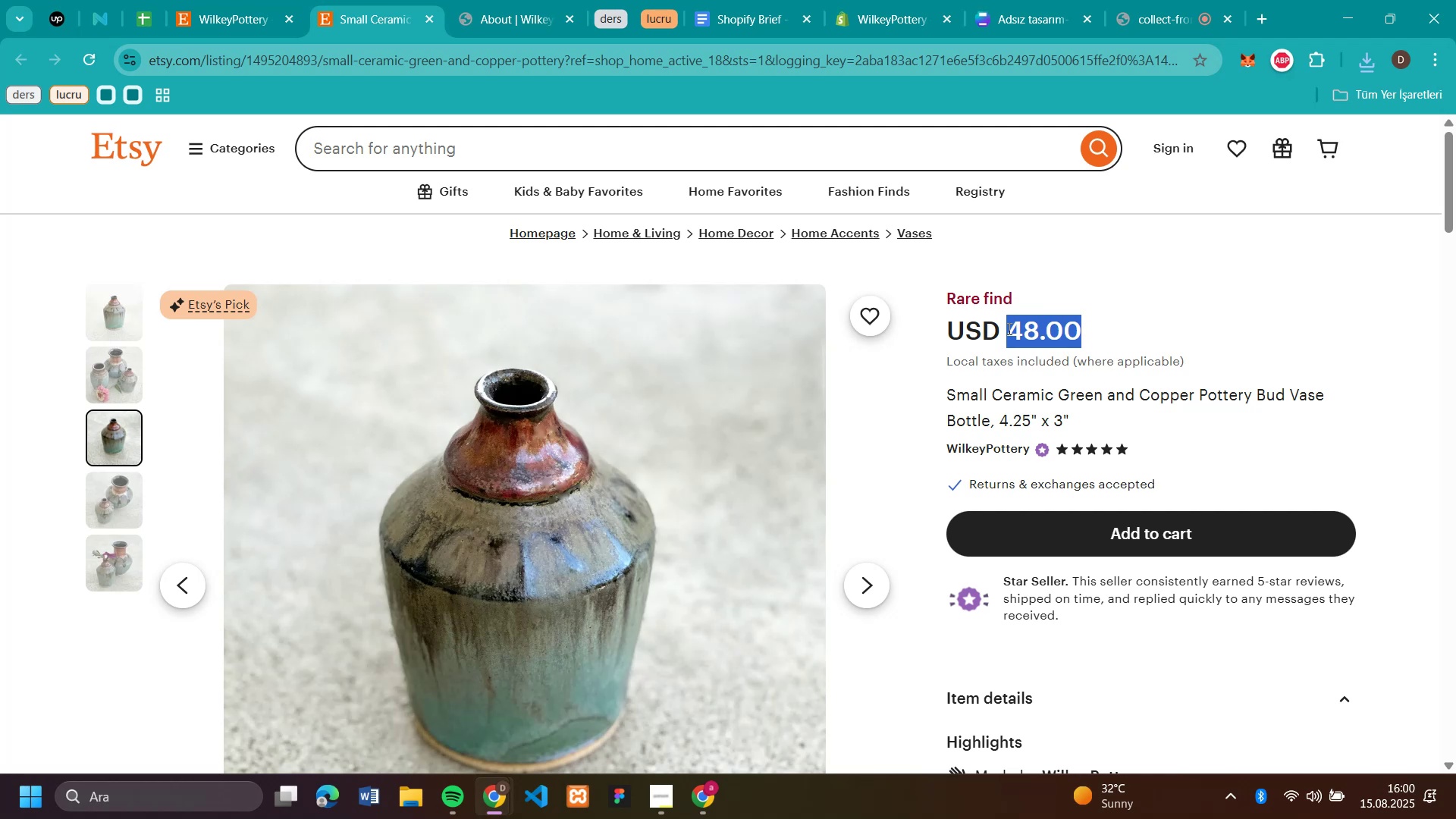 
key(Control+C)
 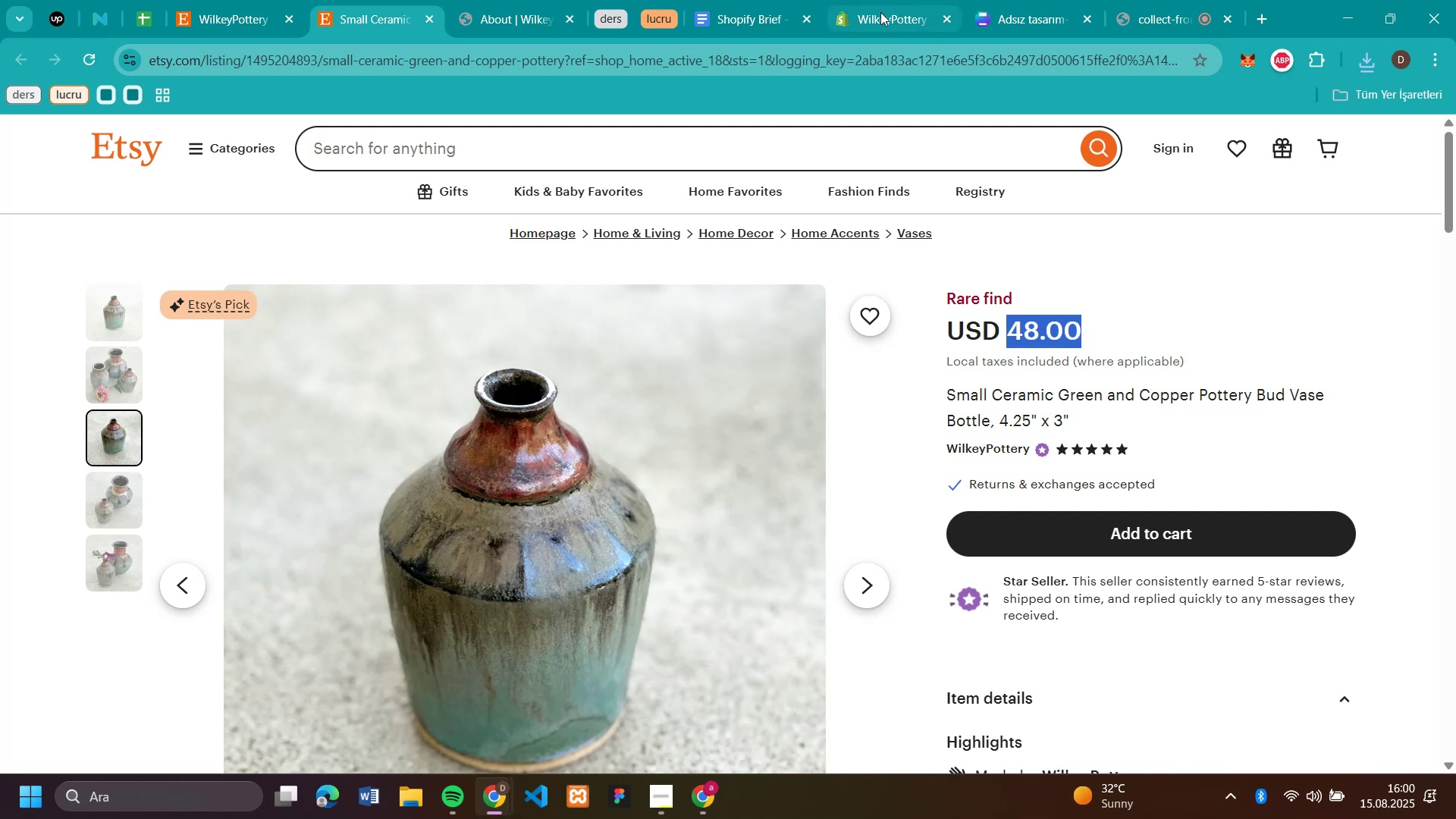 
left_click([870, 13])
 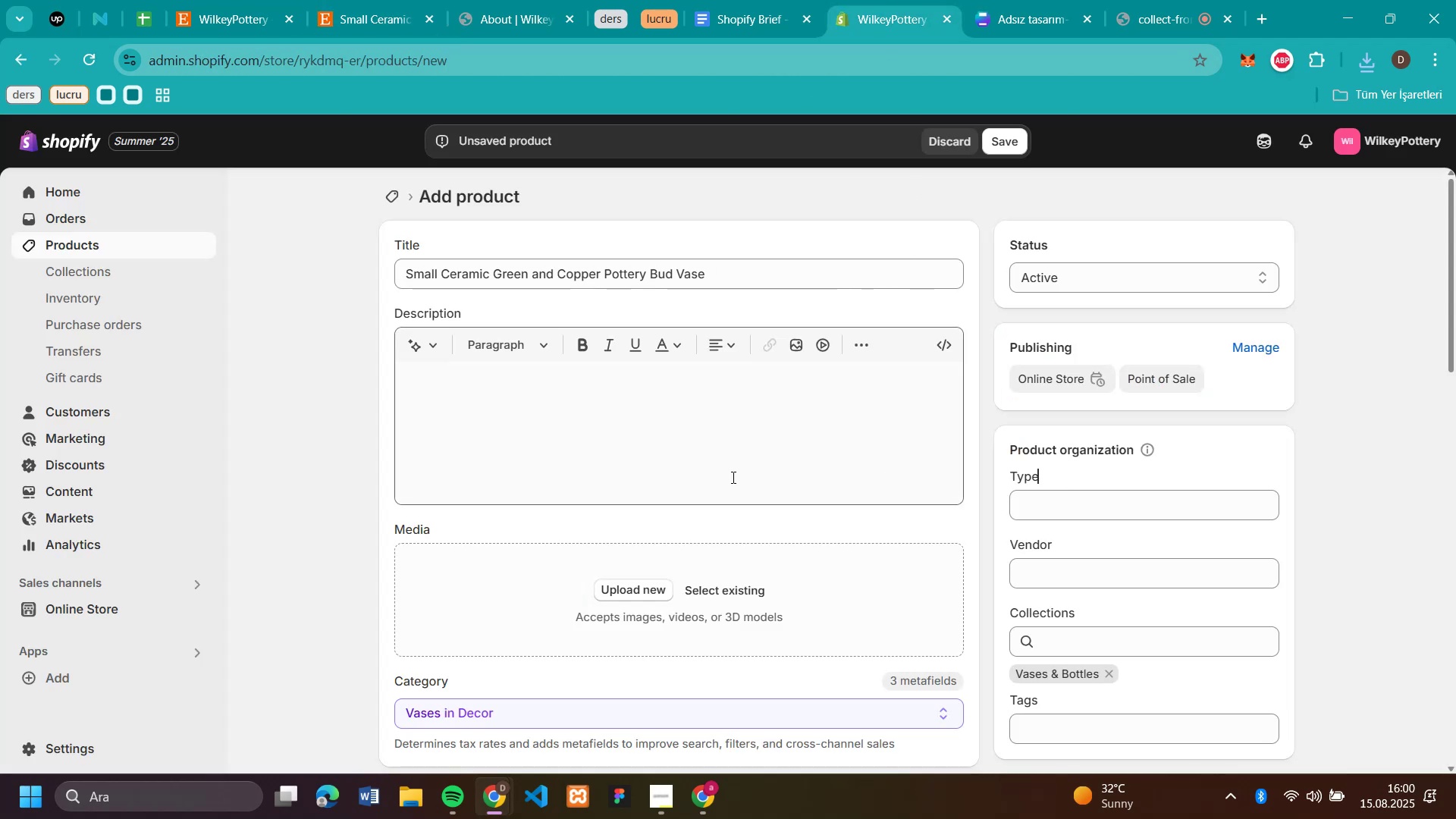 
scroll: coordinate [472, 458], scroll_direction: down, amount: 3.0
 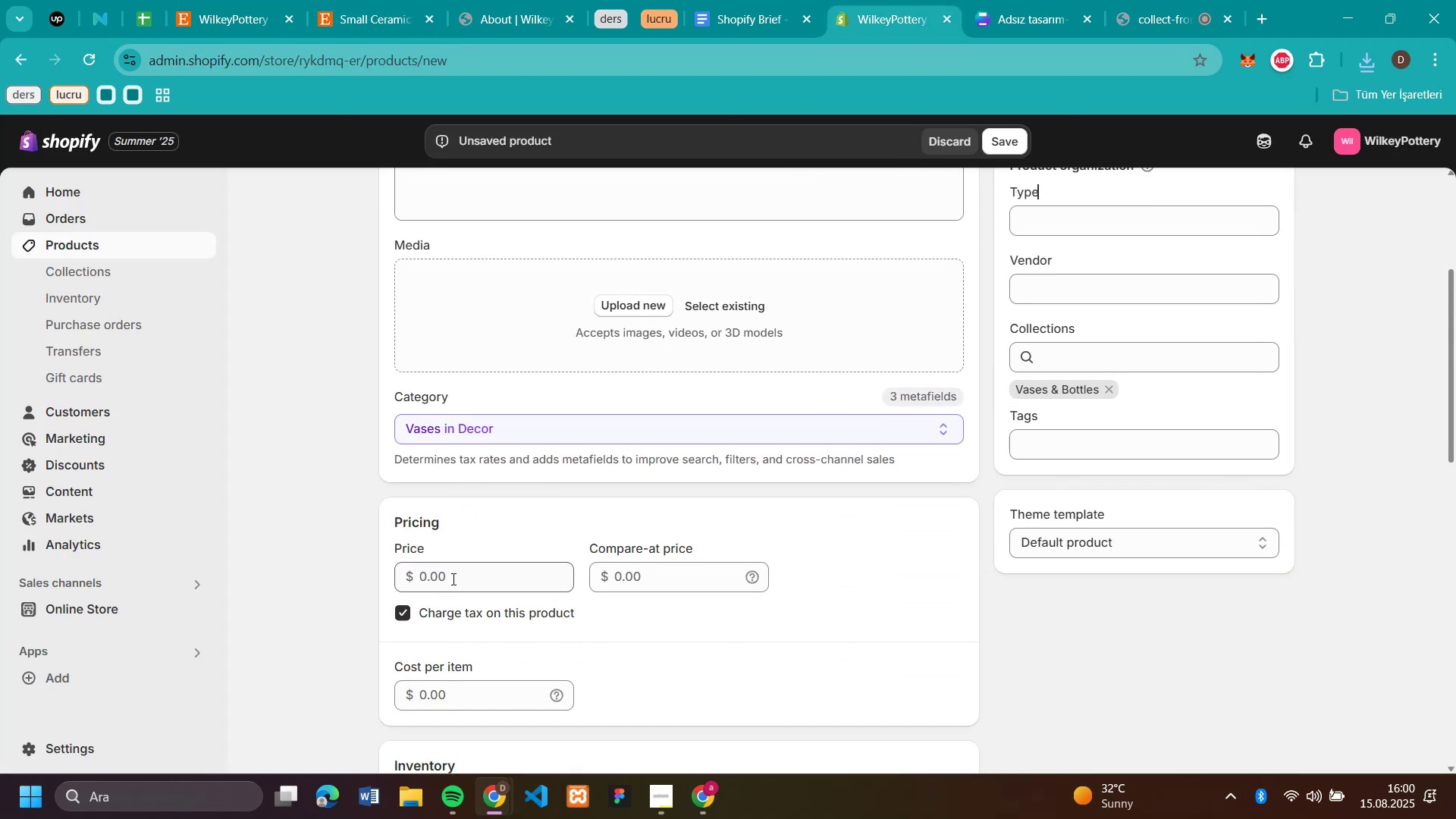 
left_click([453, 576])
 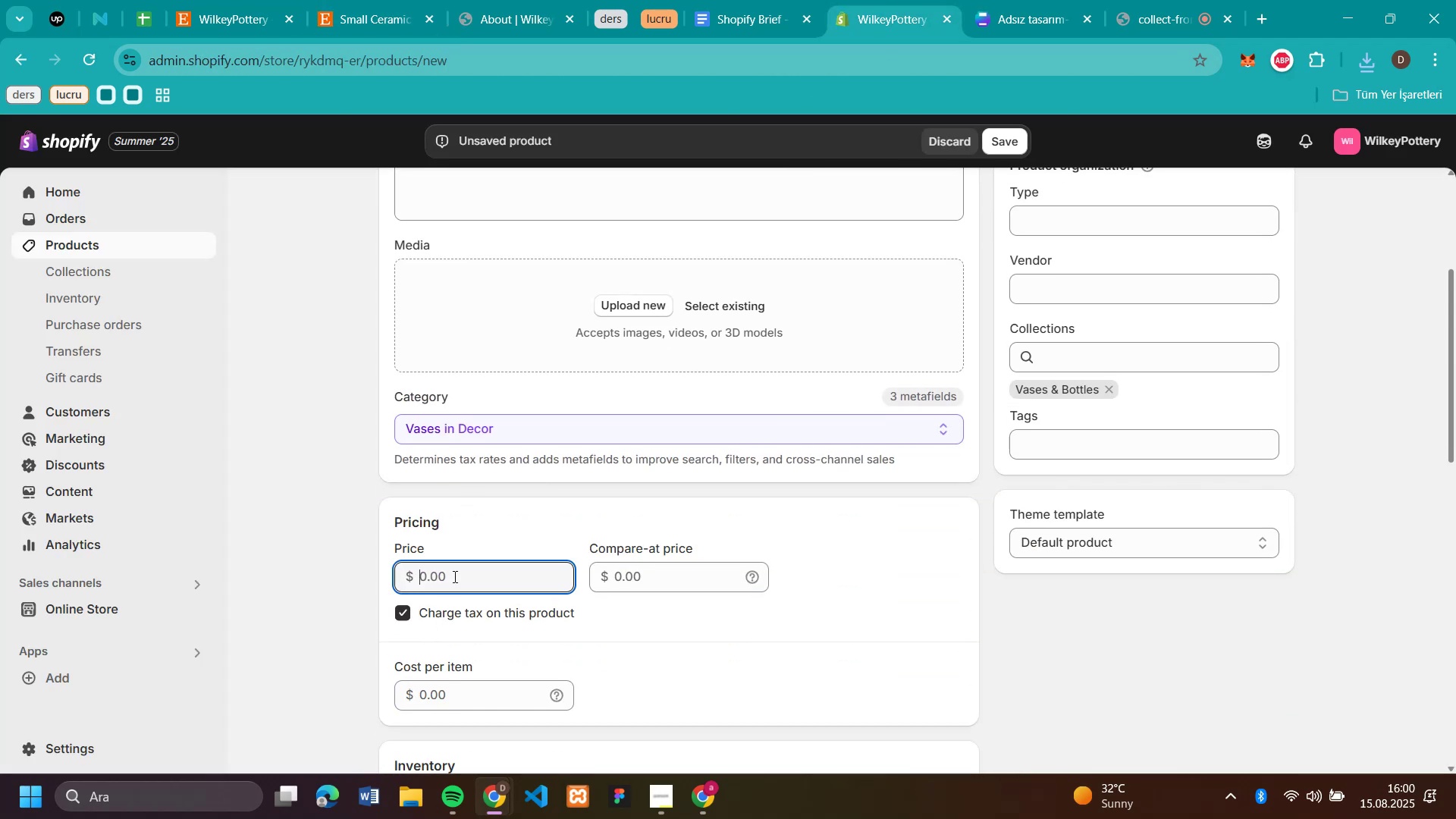 
key(Control+V)
 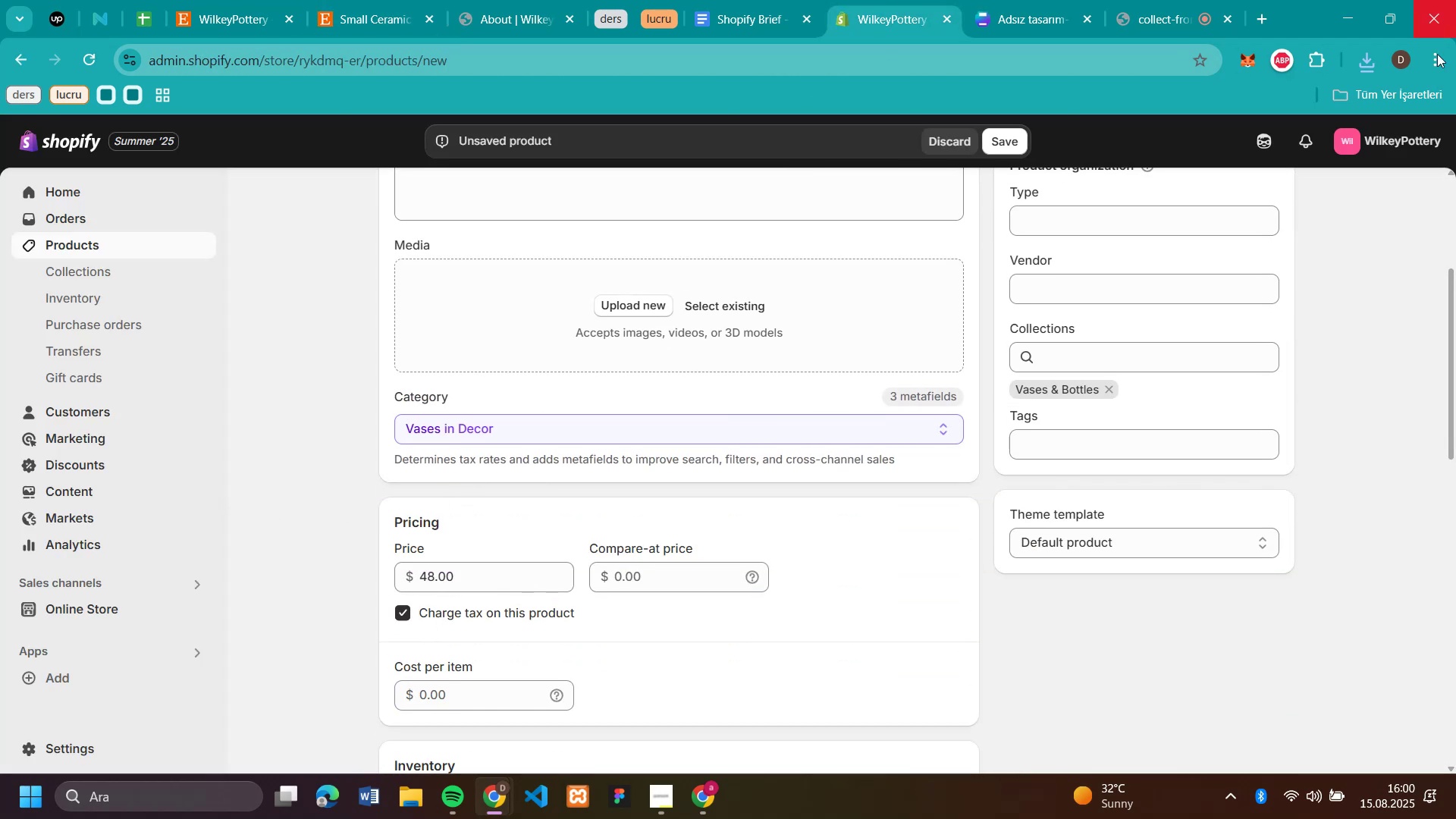 
left_click([1374, 58])
 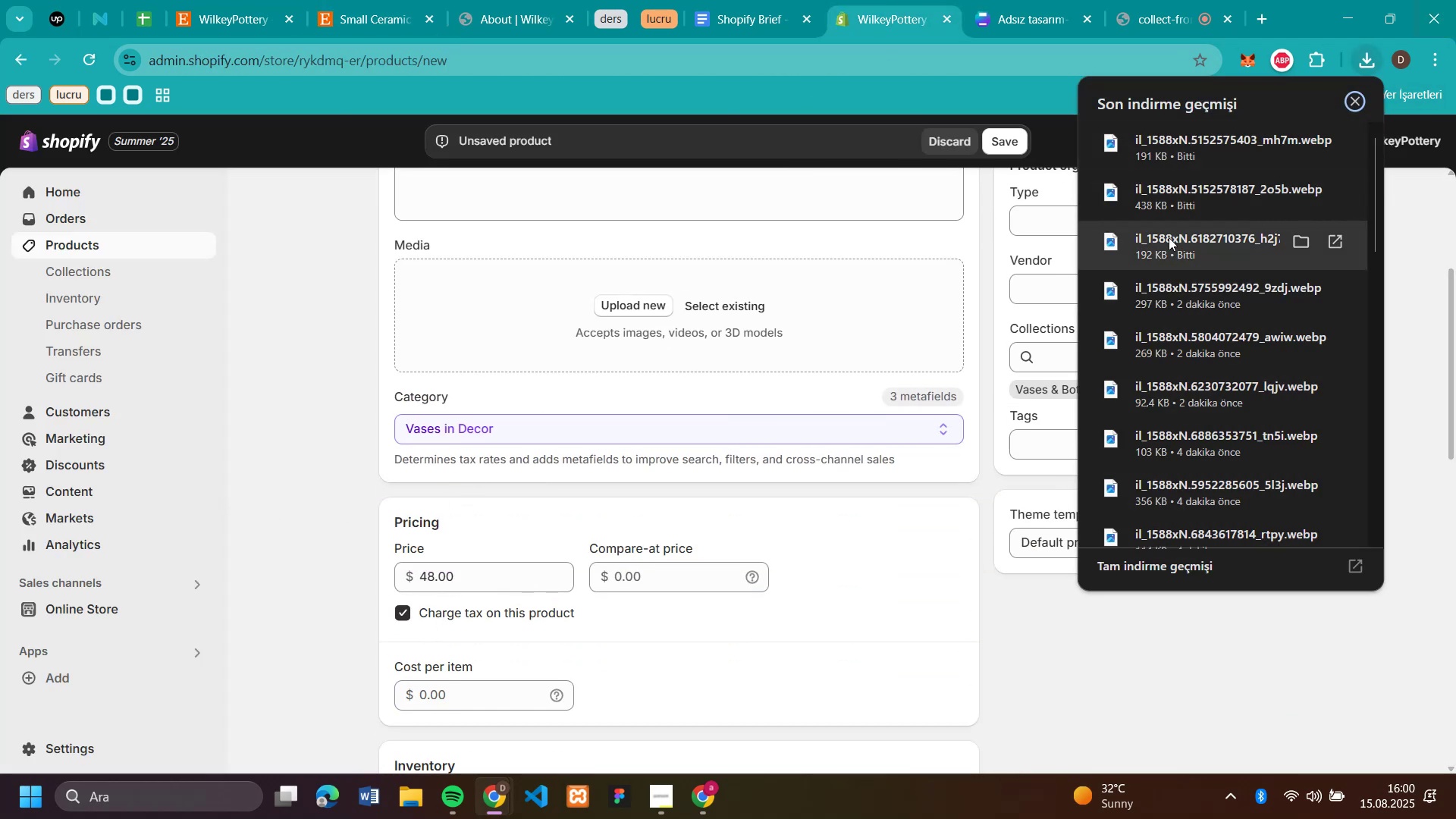 
left_click_drag(start_coordinate=[1156, 247], to_coordinate=[662, 355])
 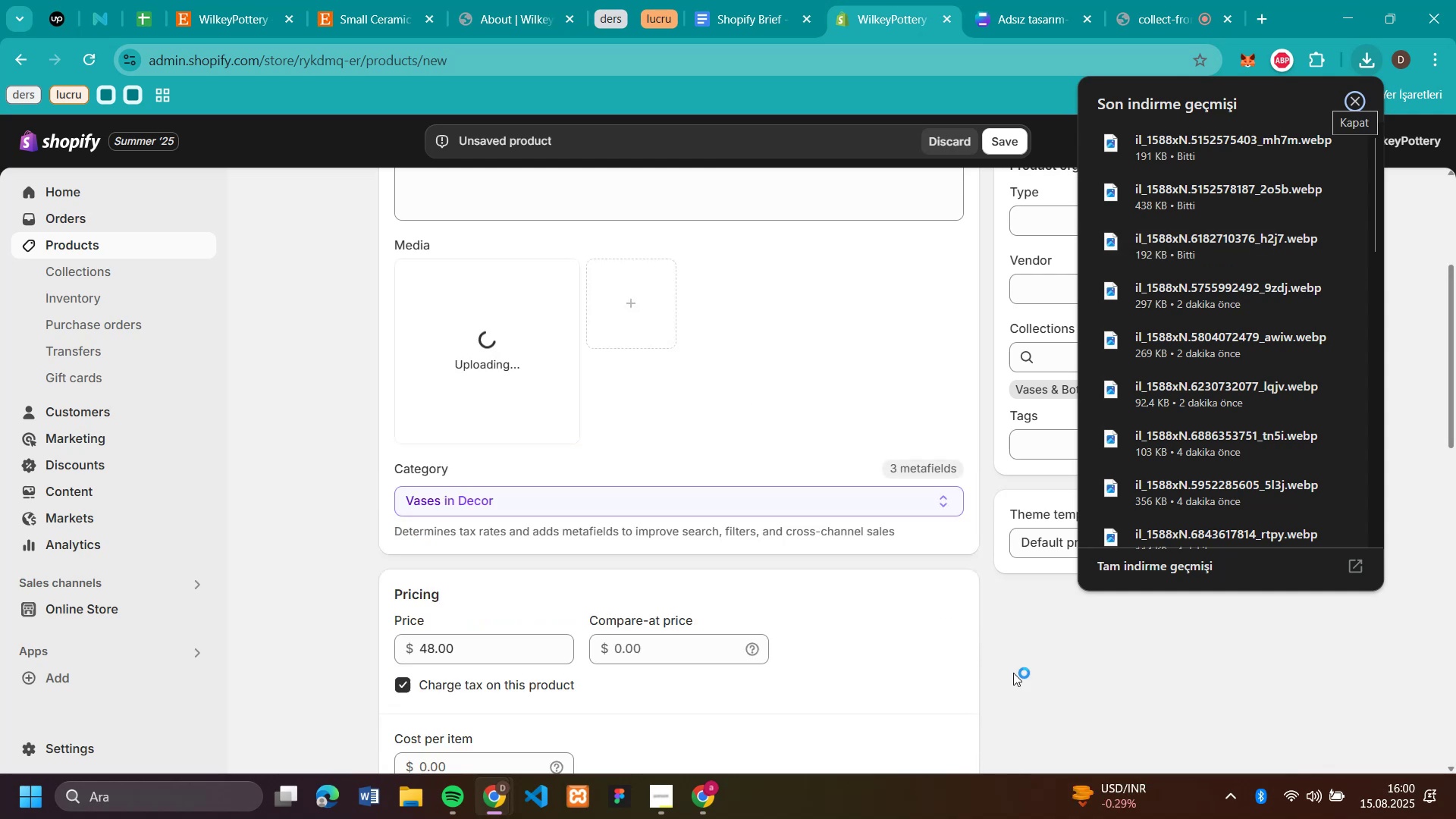 
left_click([1079, 703])
 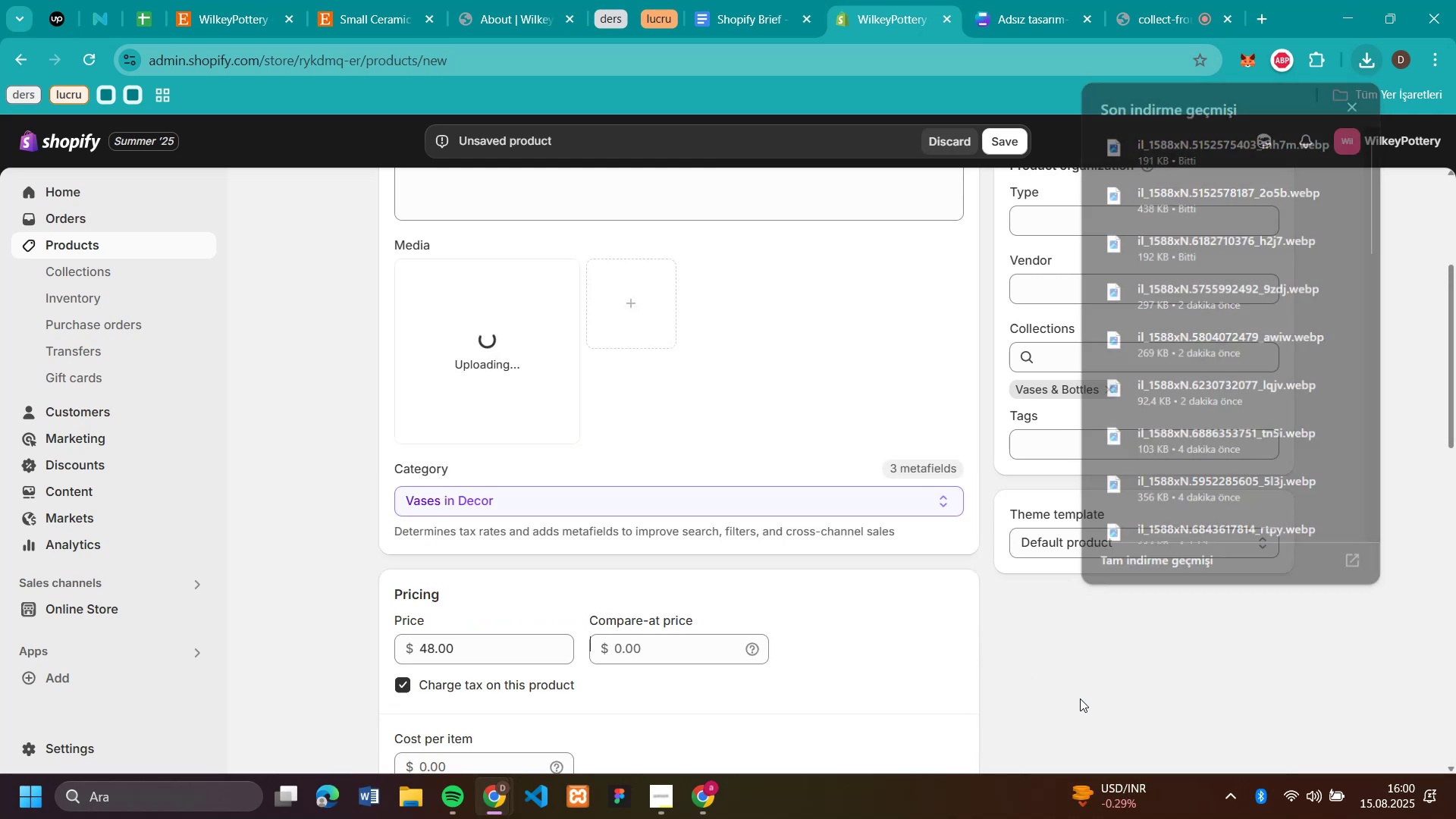 
scroll: coordinate [1060, 654], scroll_direction: down, amount: 4.0
 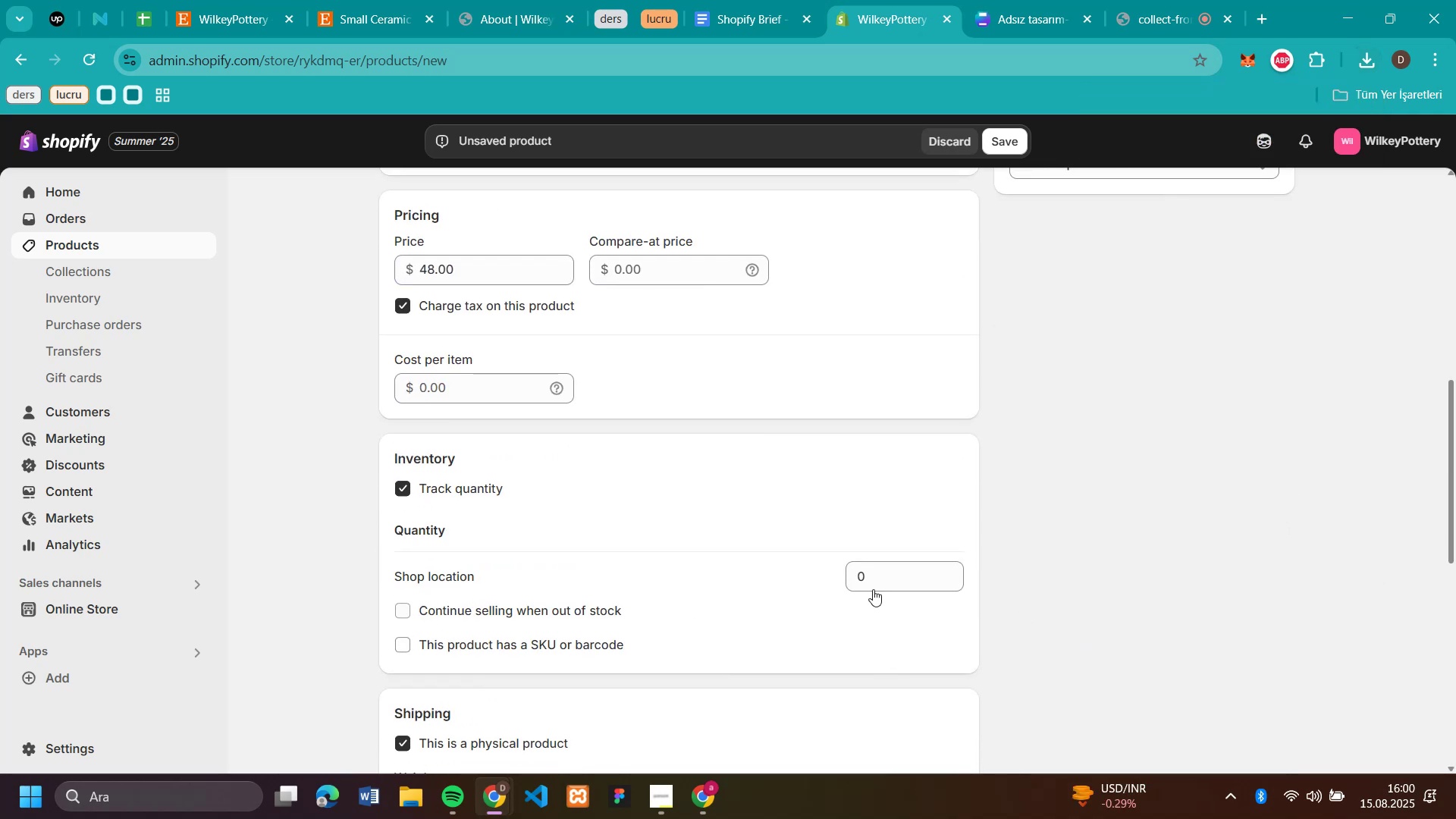 
left_click([872, 578])
 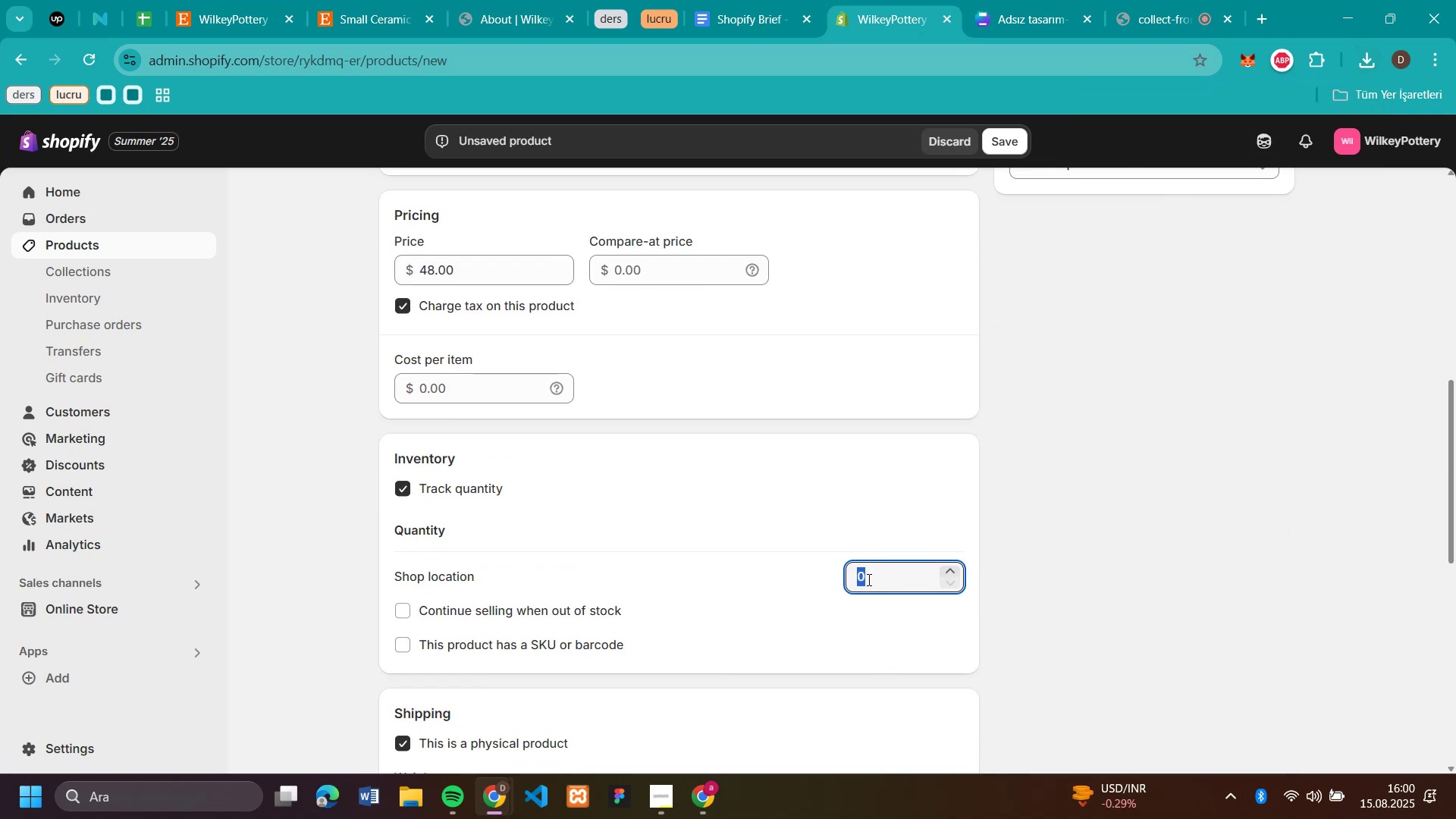 
type(50)
 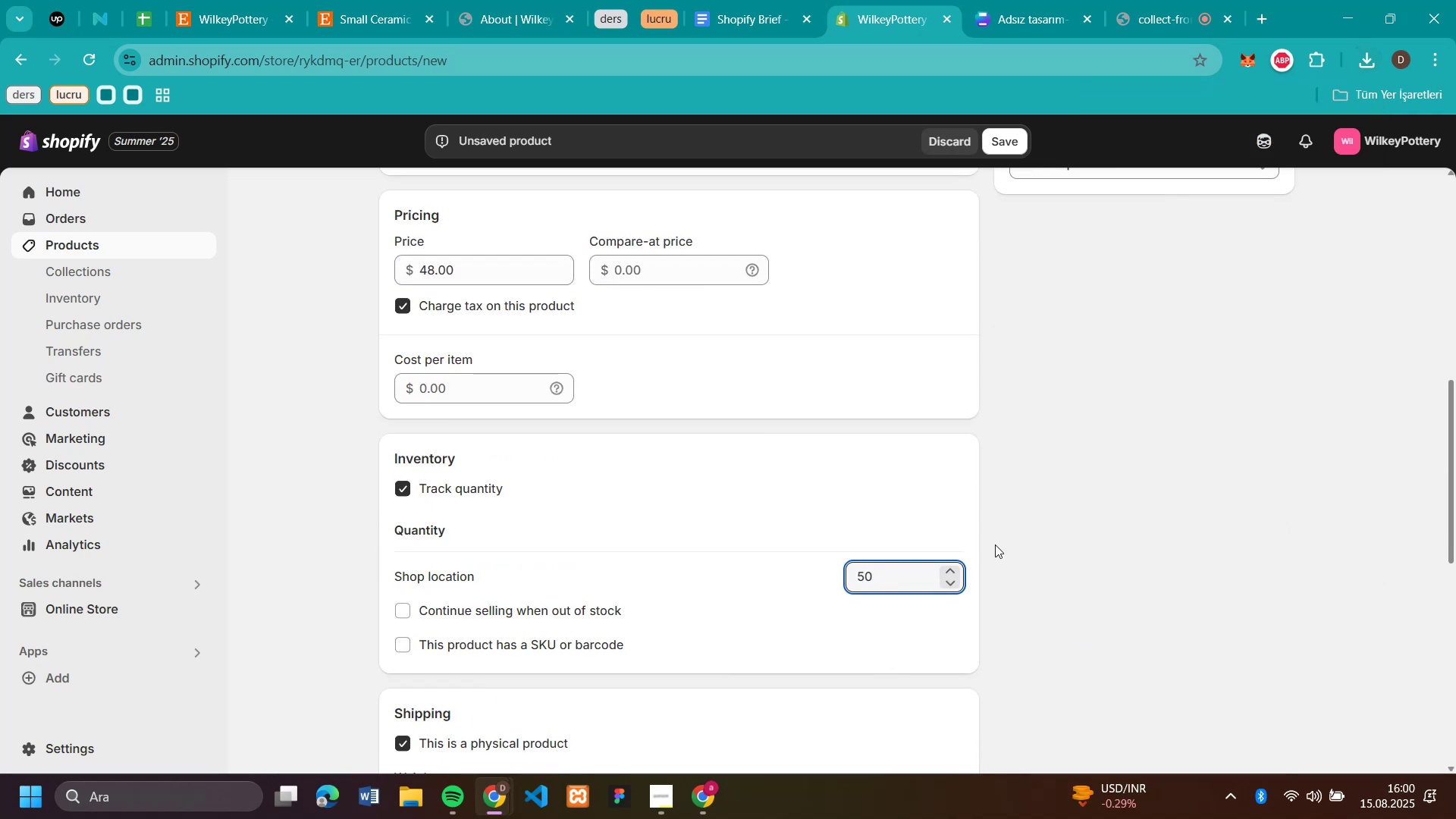 
left_click([1003, 541])
 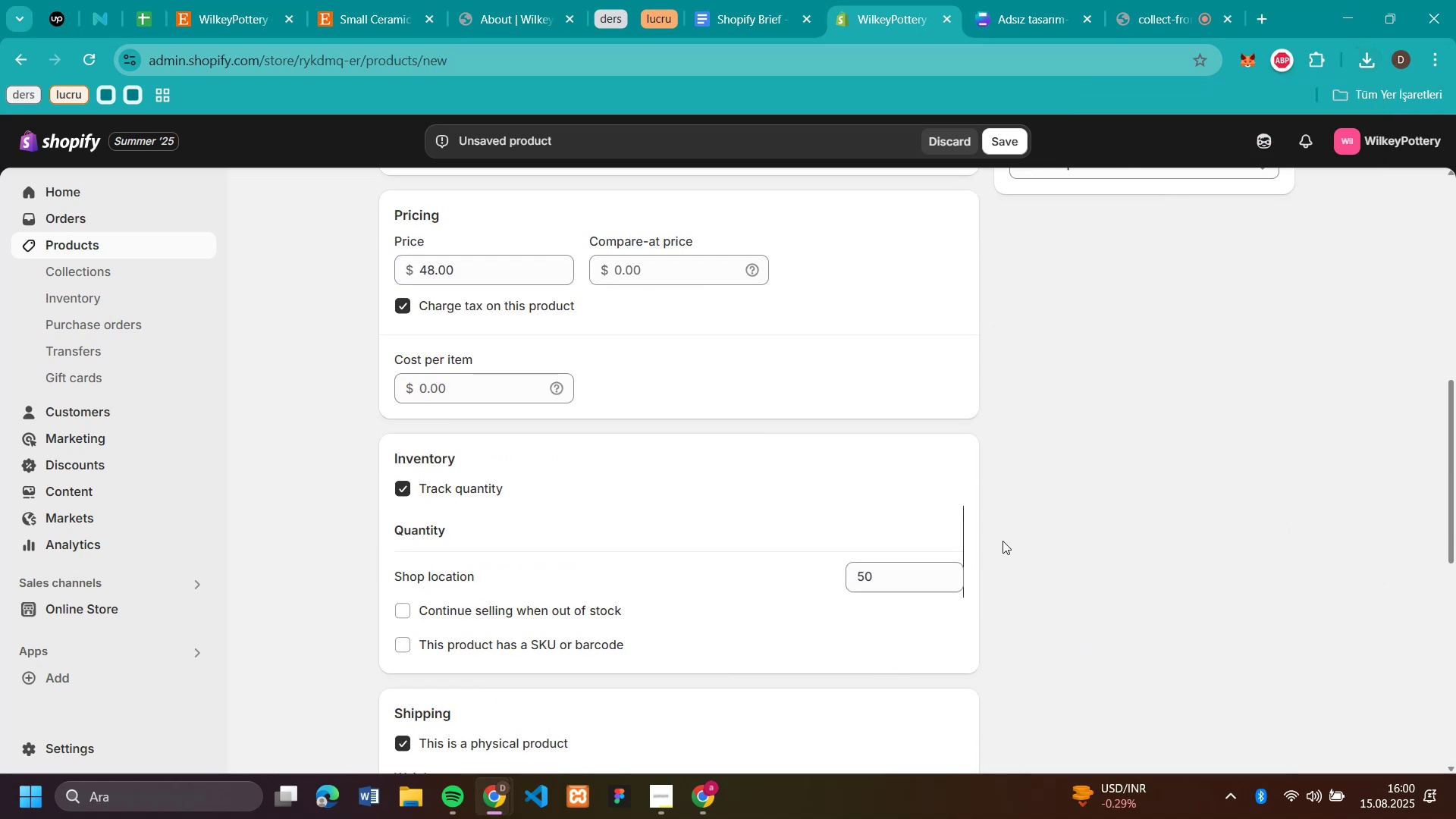 
scroll: coordinate [1003, 541], scroll_direction: up, amount: 3.0
 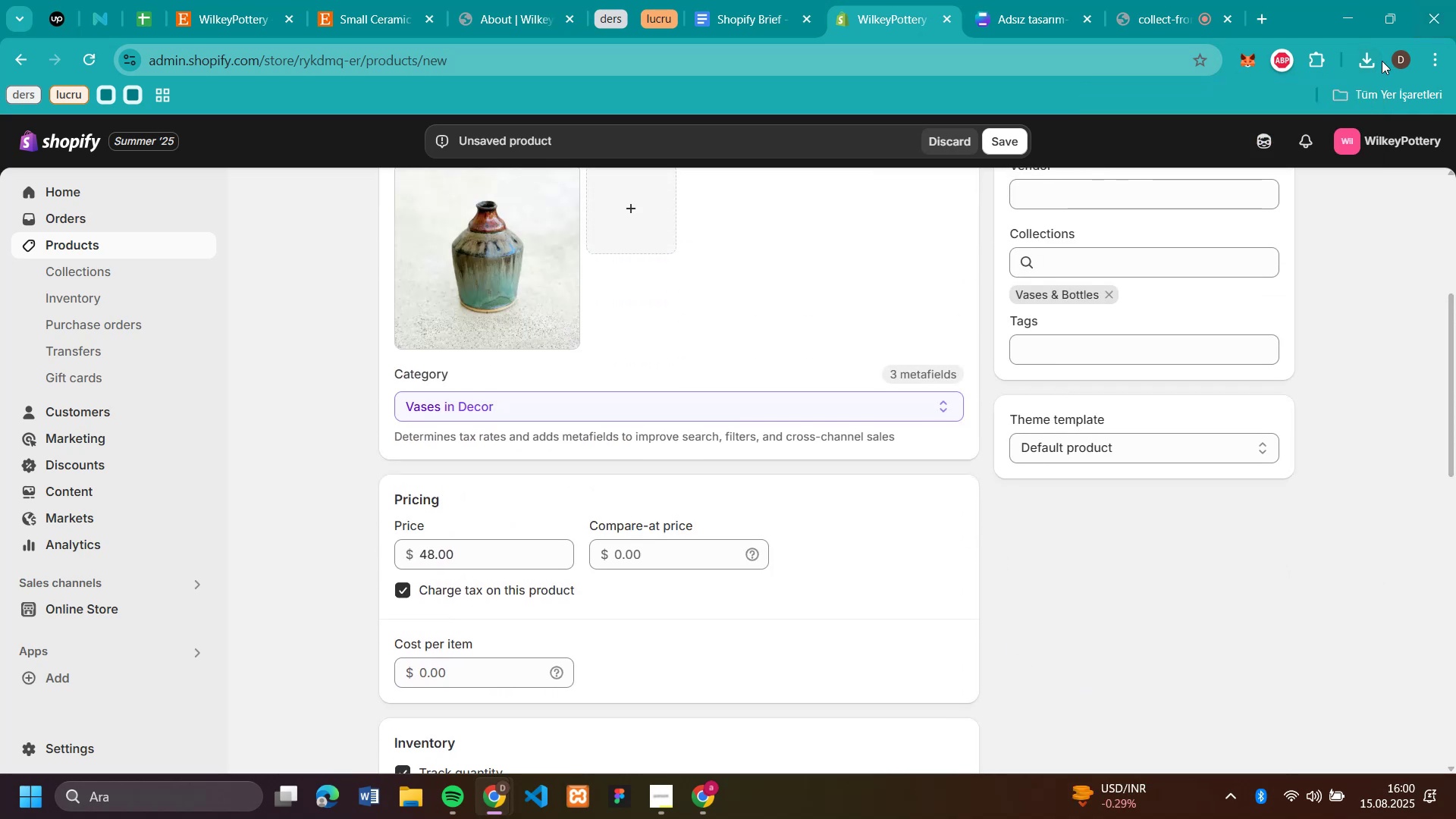 
left_click([1379, 61])
 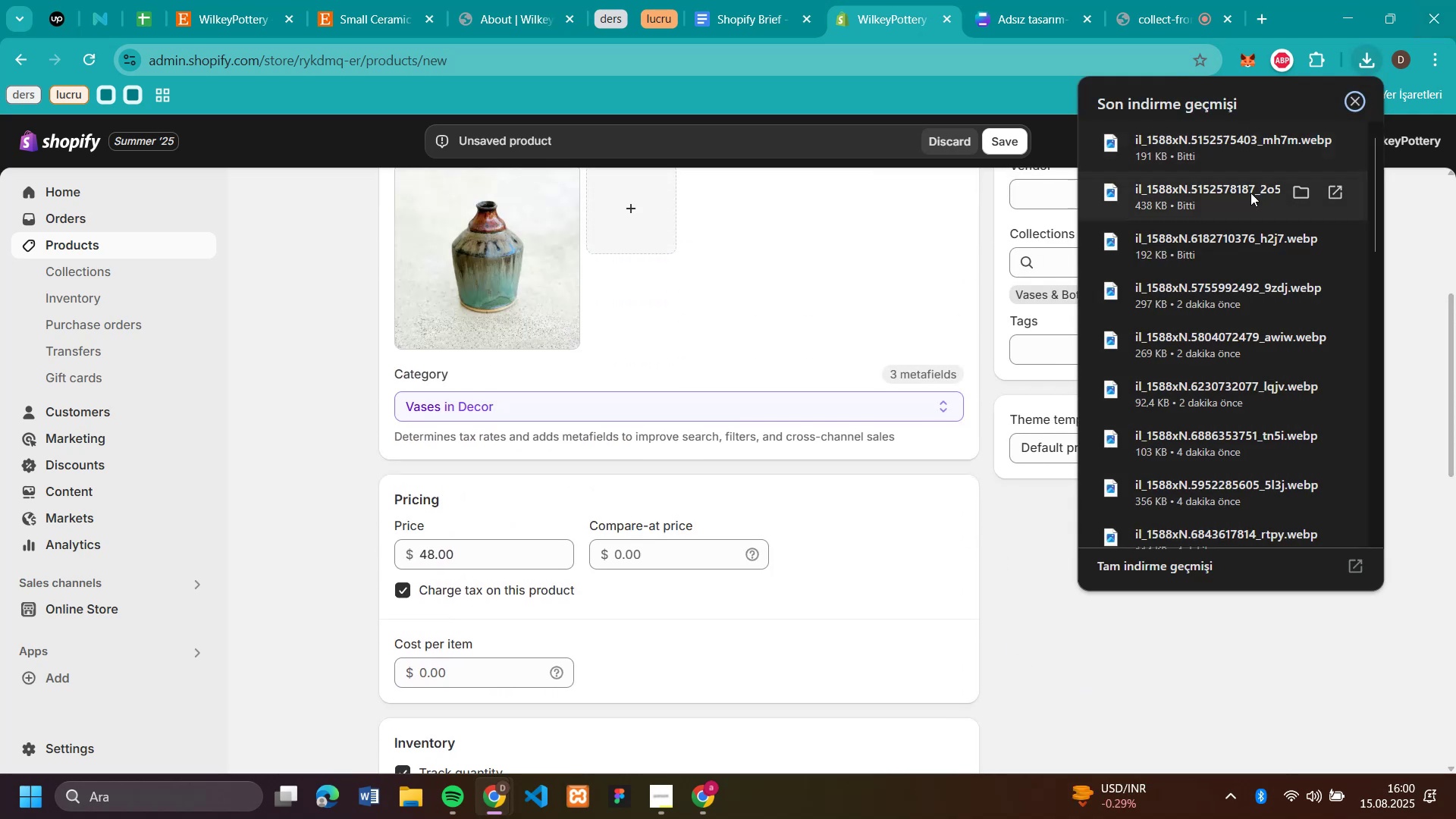 
left_click_drag(start_coordinate=[1207, 200], to_coordinate=[824, 259])
 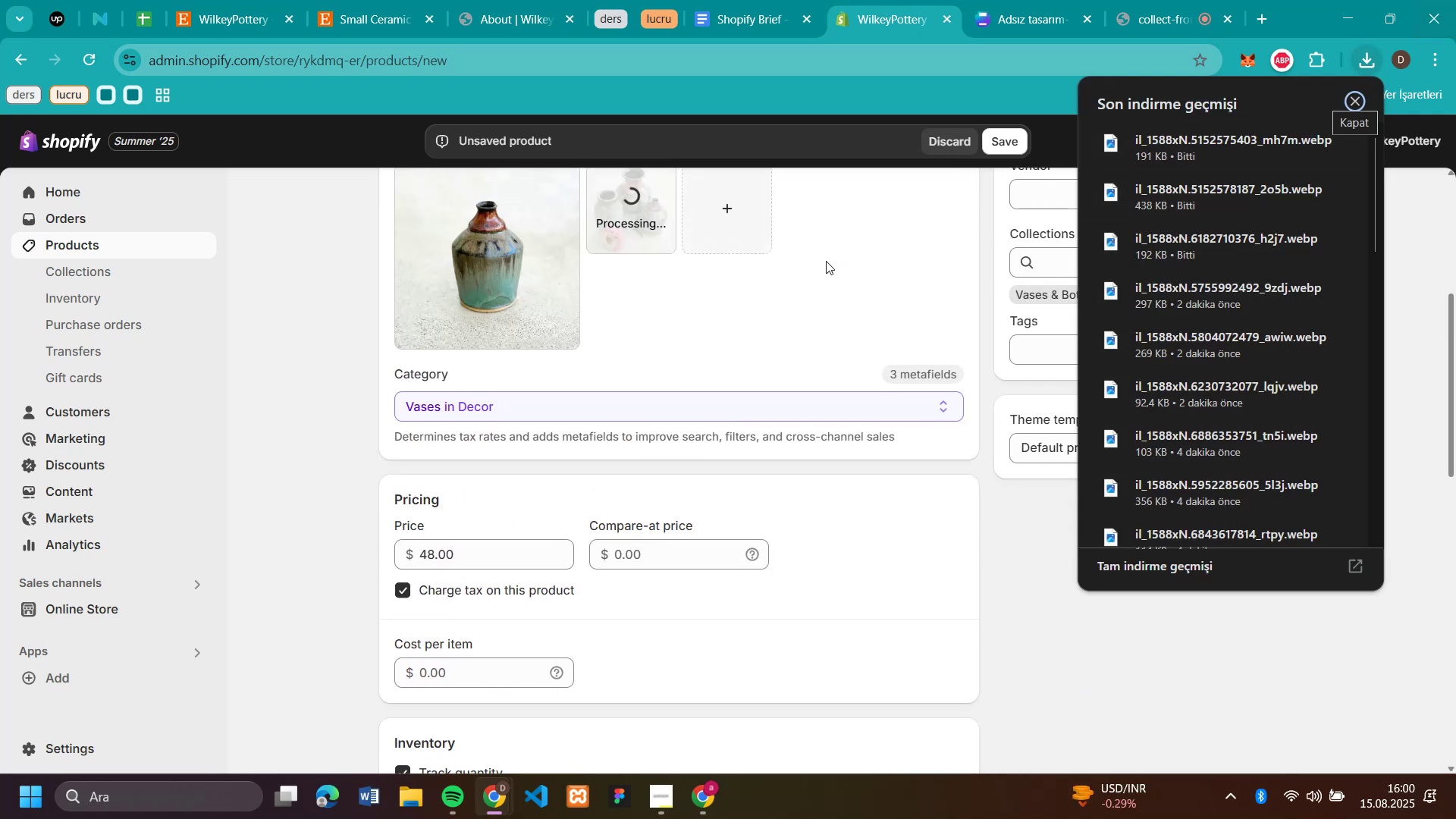 
left_click([1116, 661])
 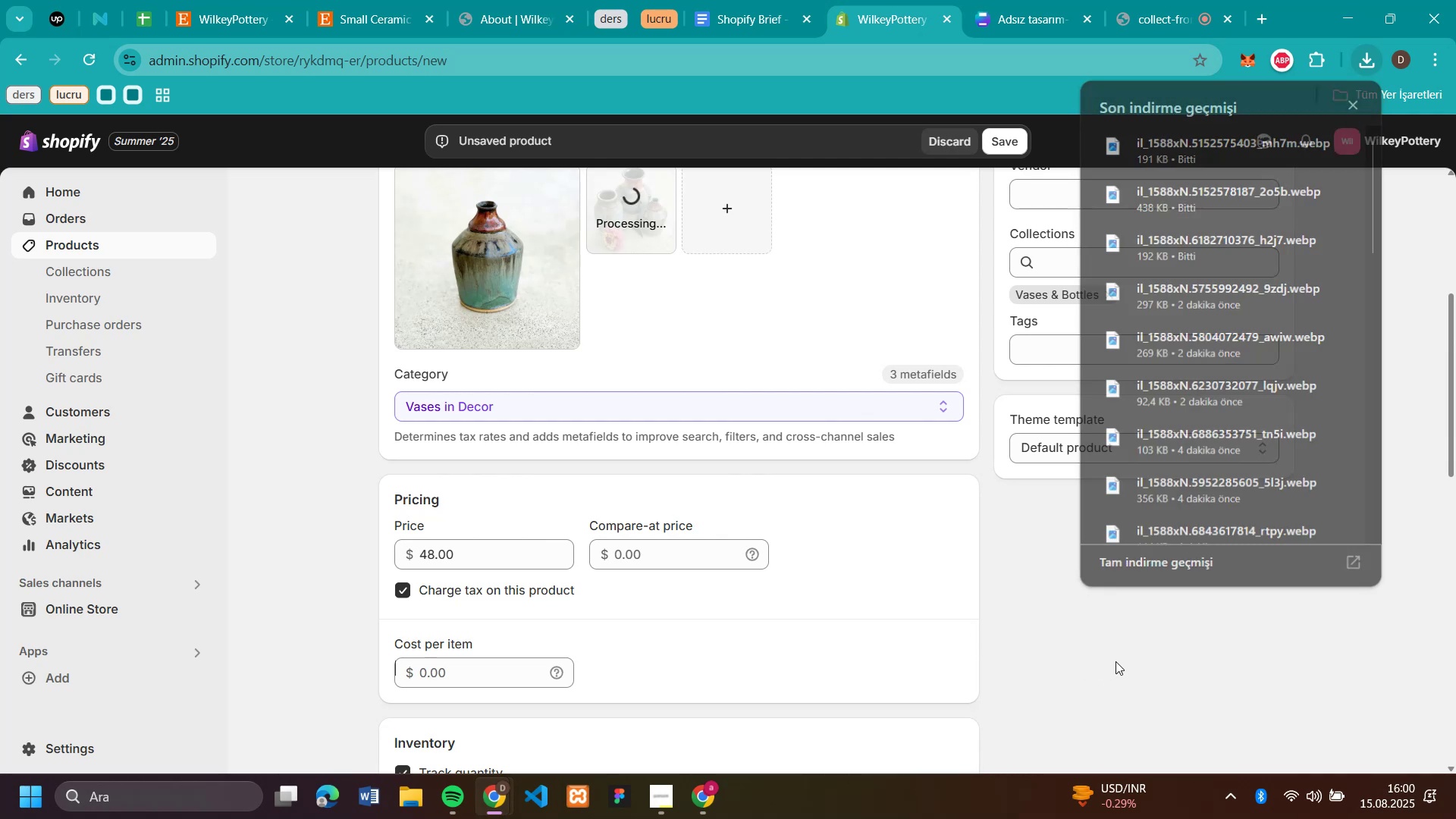 
scroll: coordinate [1052, 459], scroll_direction: up, amount: 3.0
 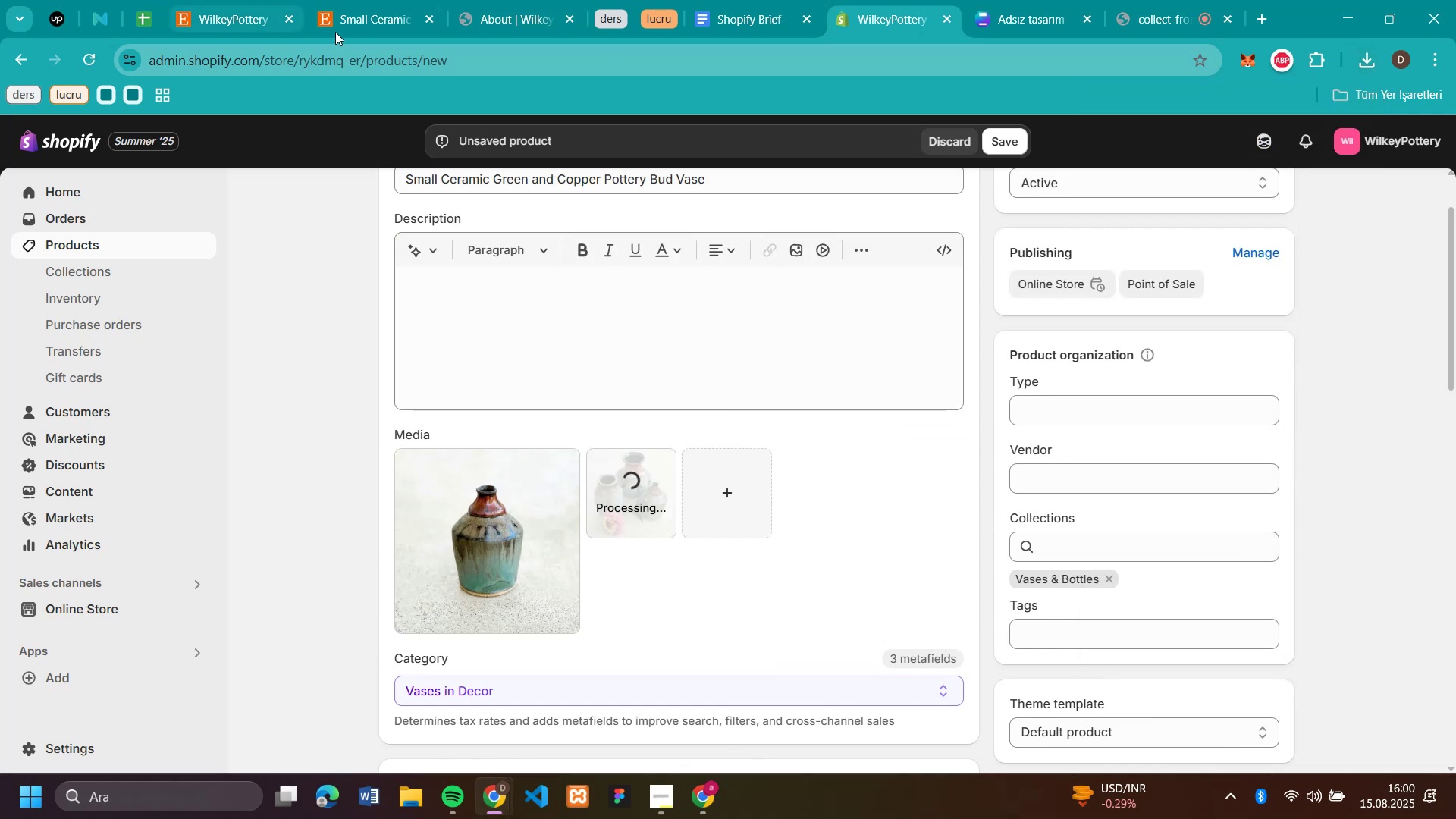 
left_click([339, 25])
 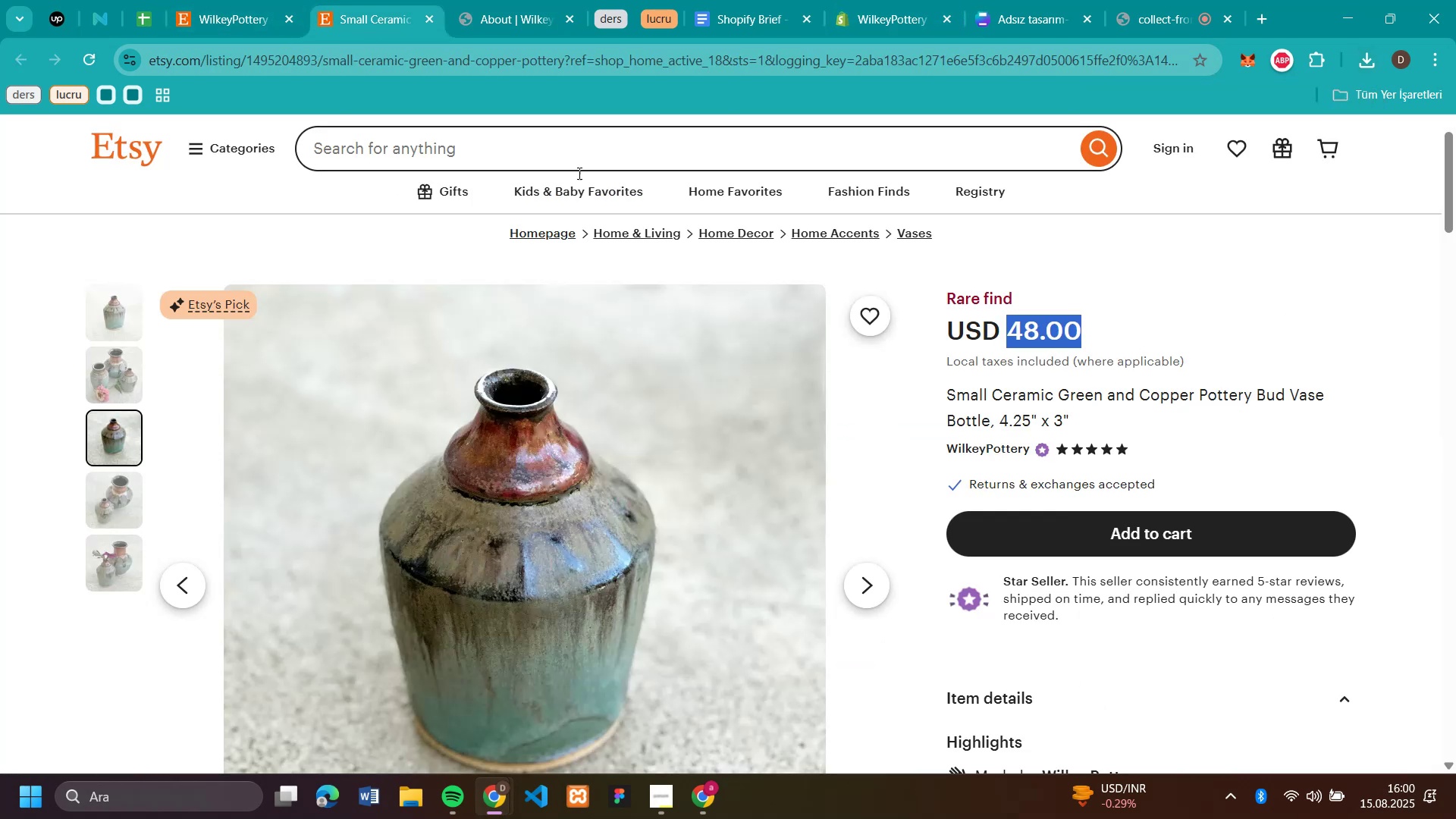 
scroll: coordinate [1004, 450], scroll_direction: down, amount: 6.0
 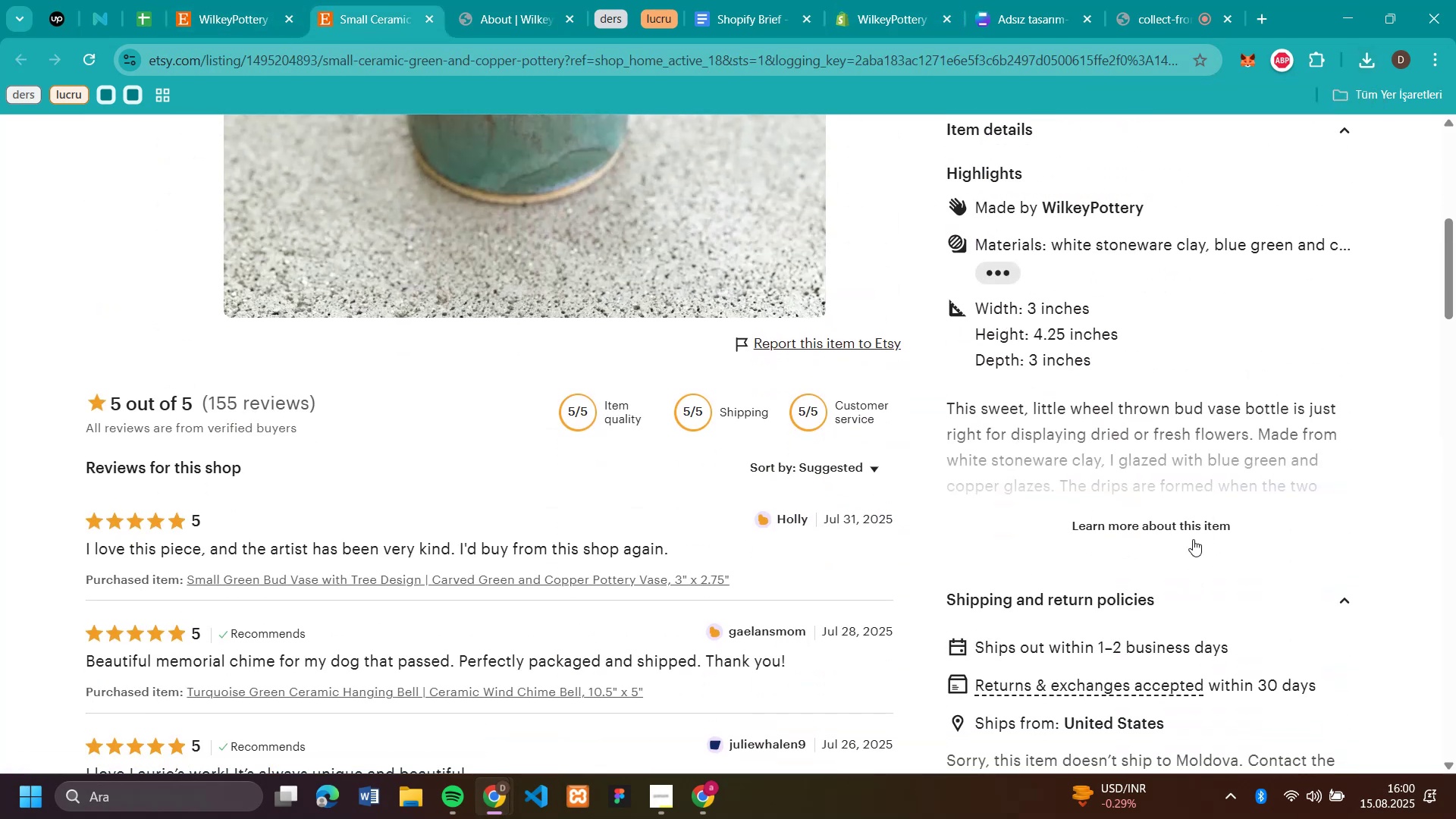 
left_click([1182, 529])
 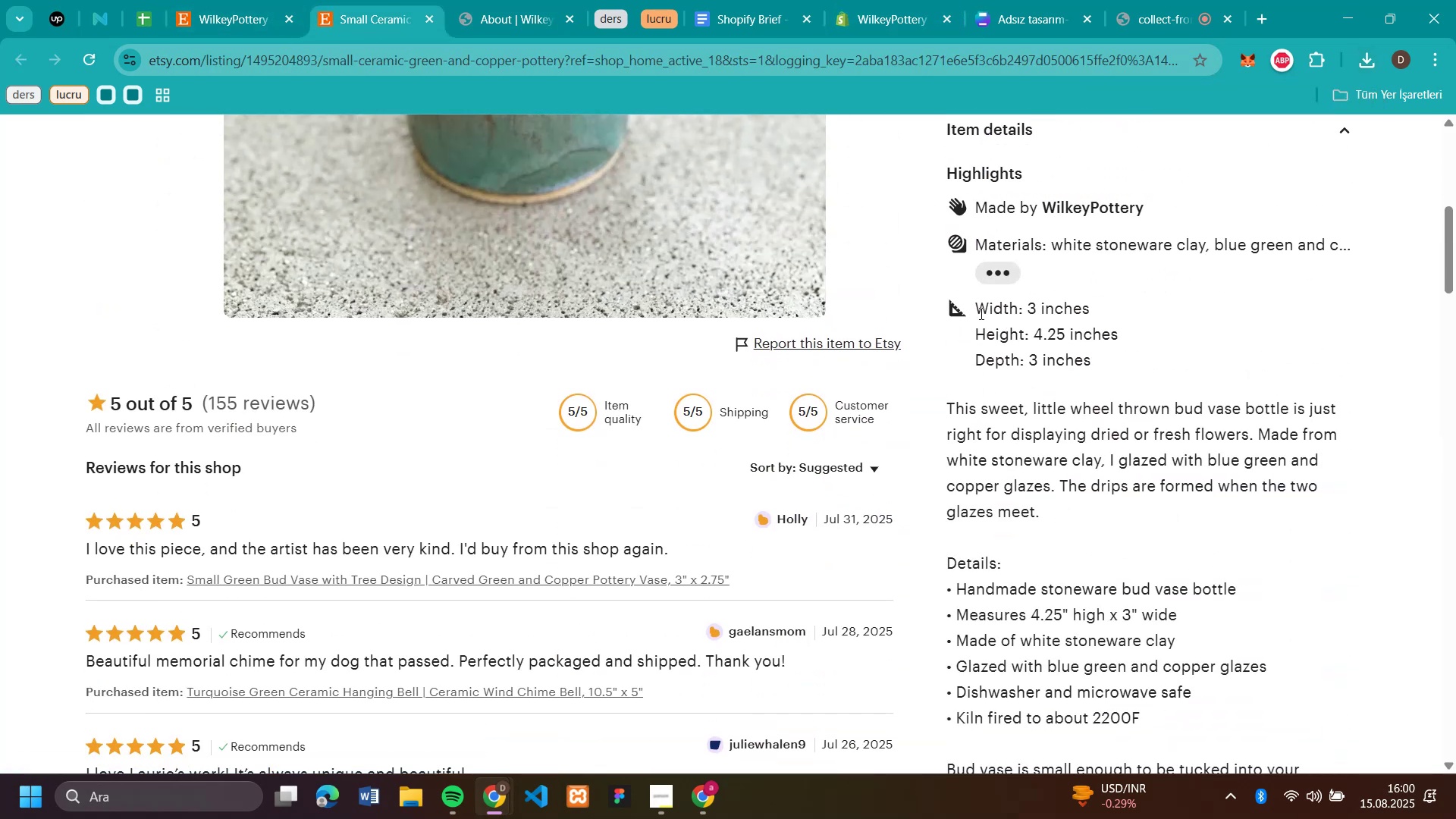 
left_click_drag(start_coordinate=[980, 309], to_coordinate=[1247, 513])
 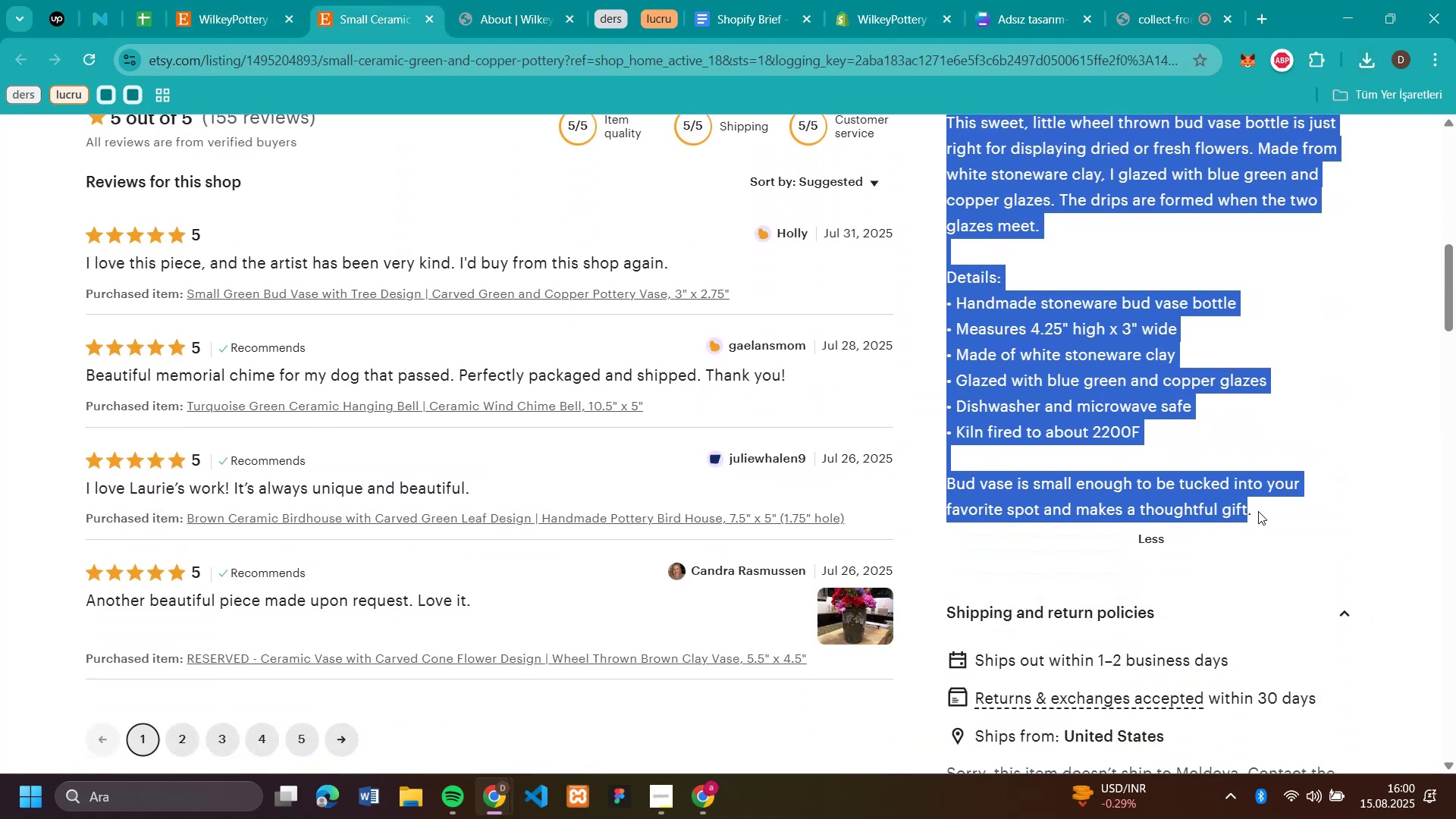 
key(Control+C)
 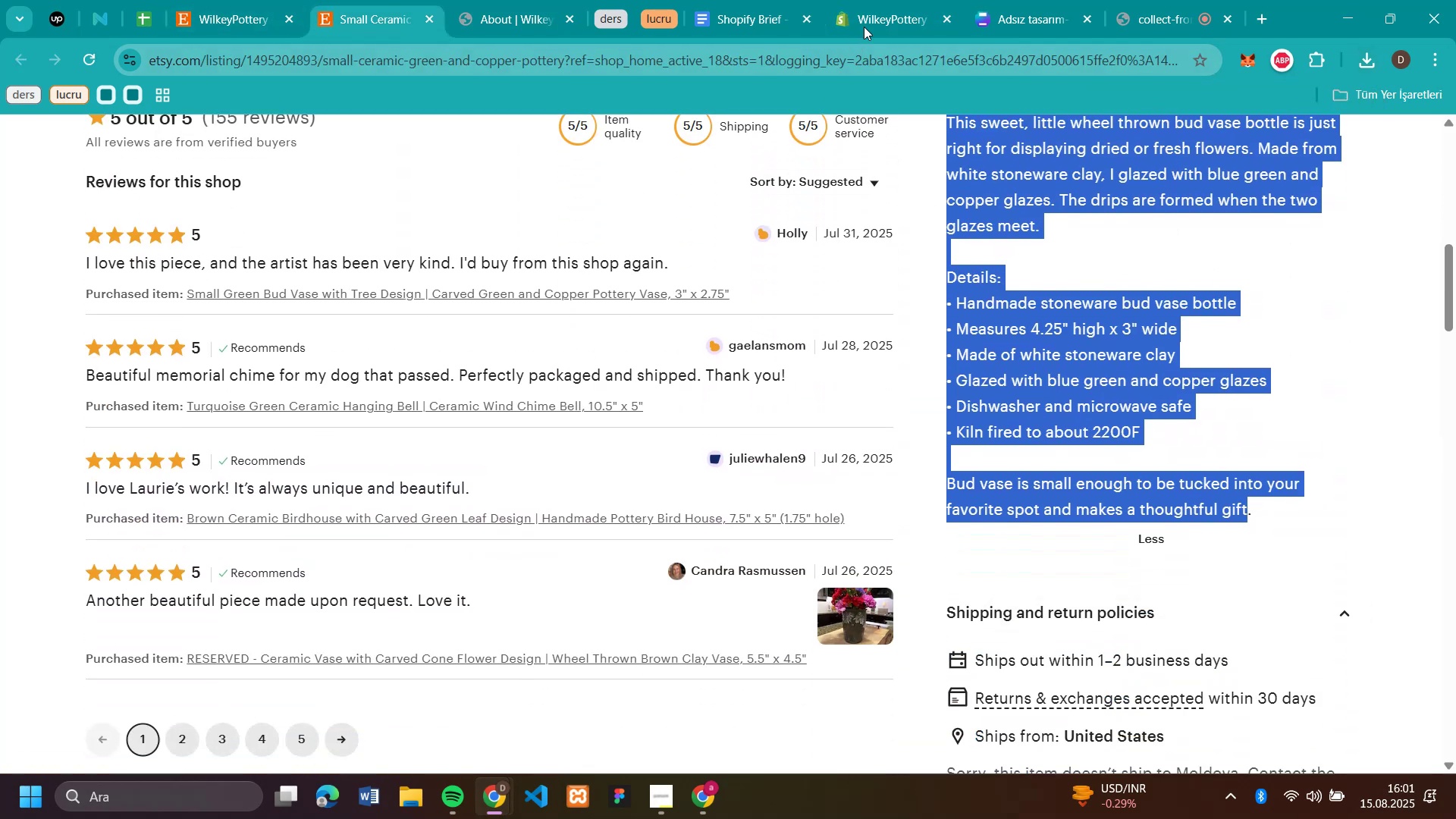 
left_click([880, 16])
 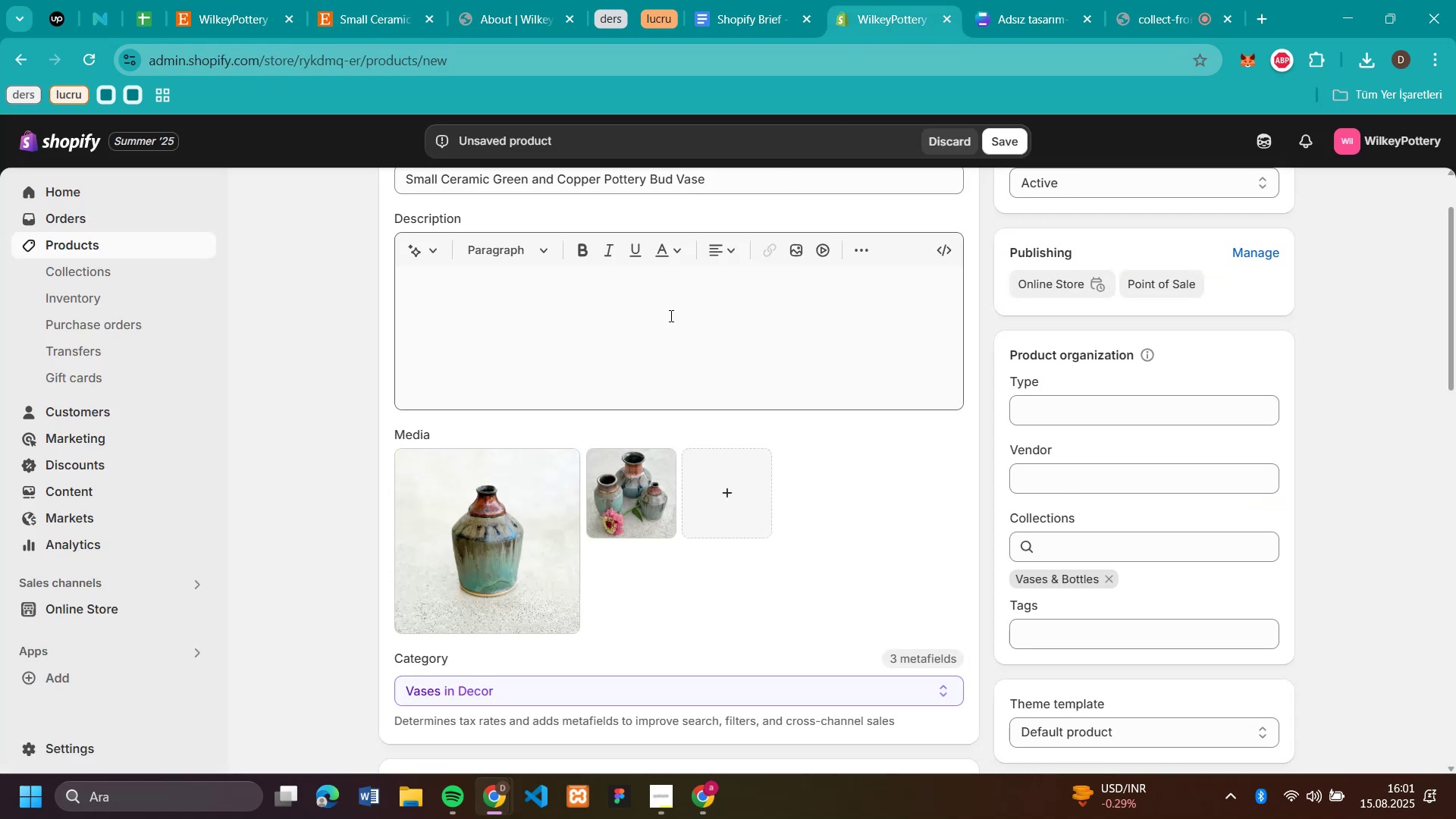 
left_click([668, 316])
 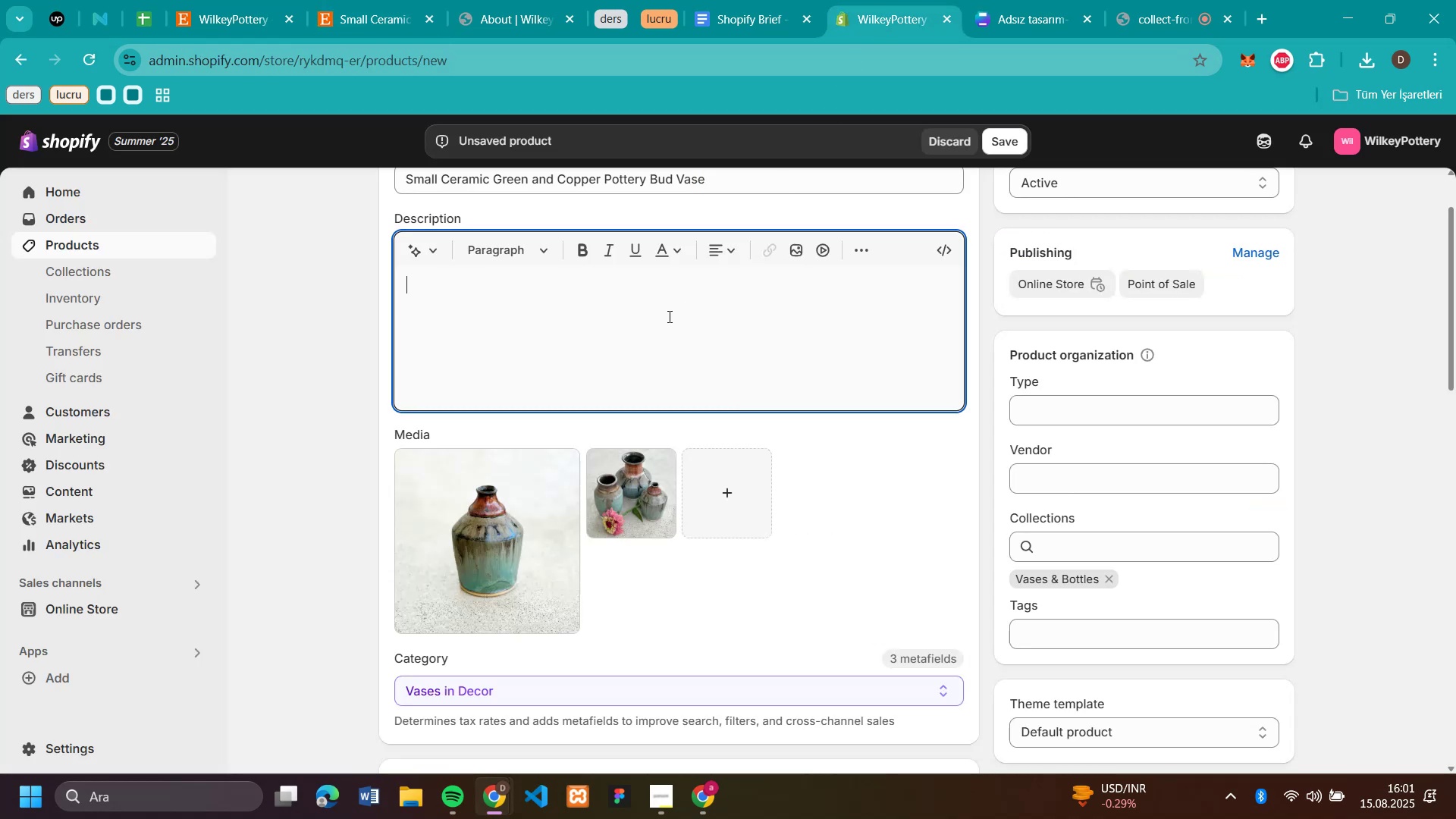 
key(Control+V)
 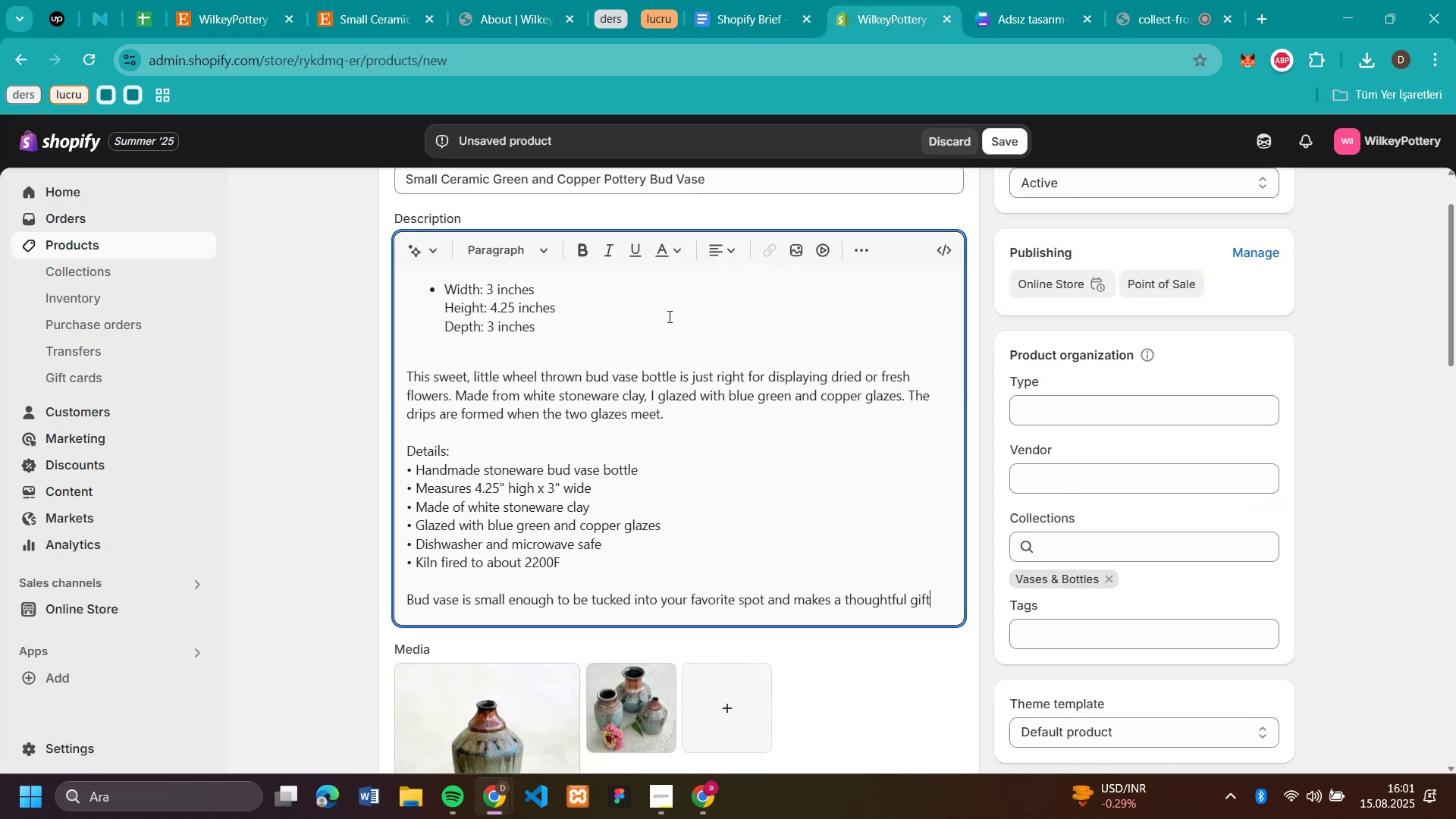 
key(Period)
 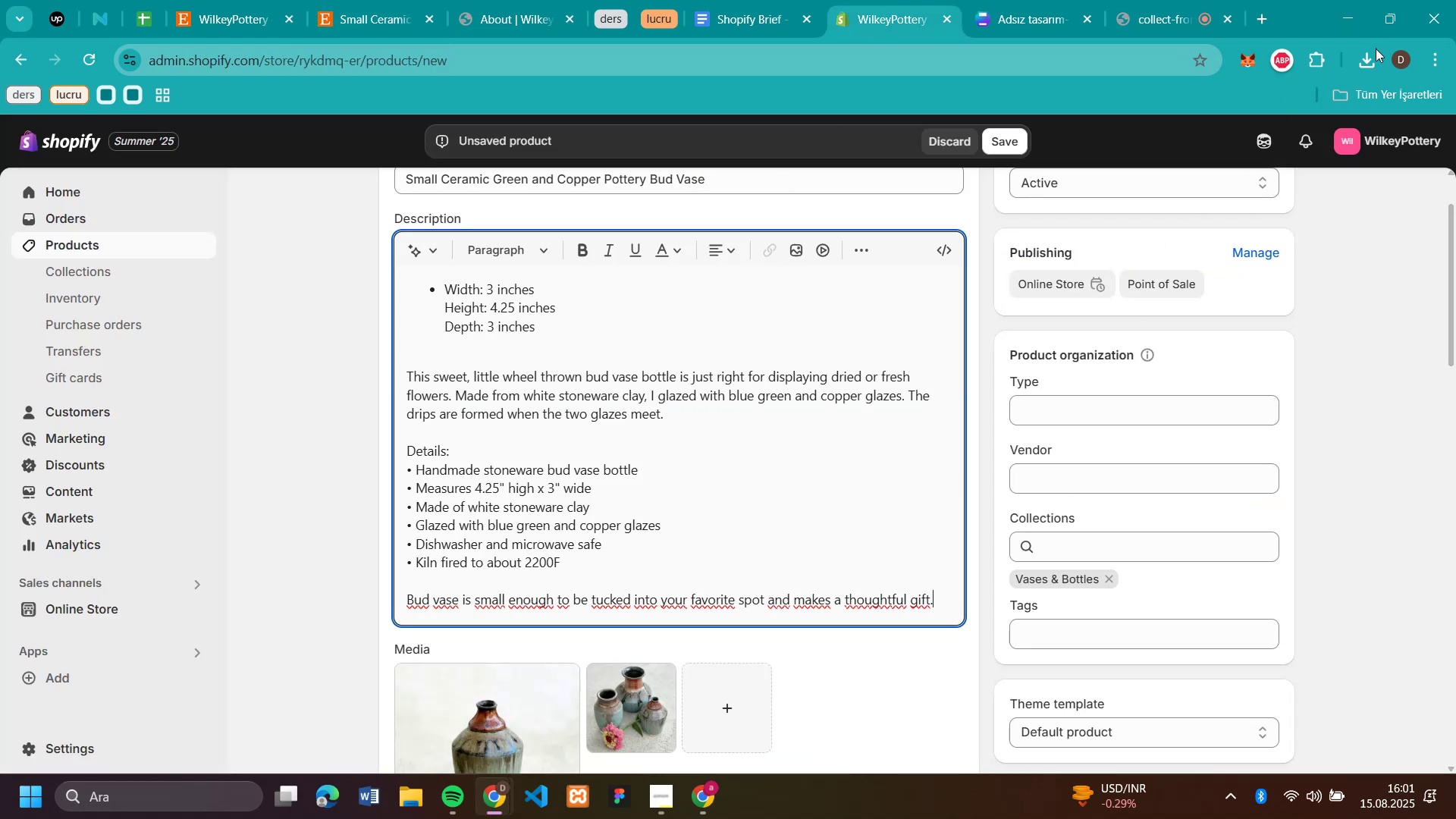 
left_click([1366, 65])
 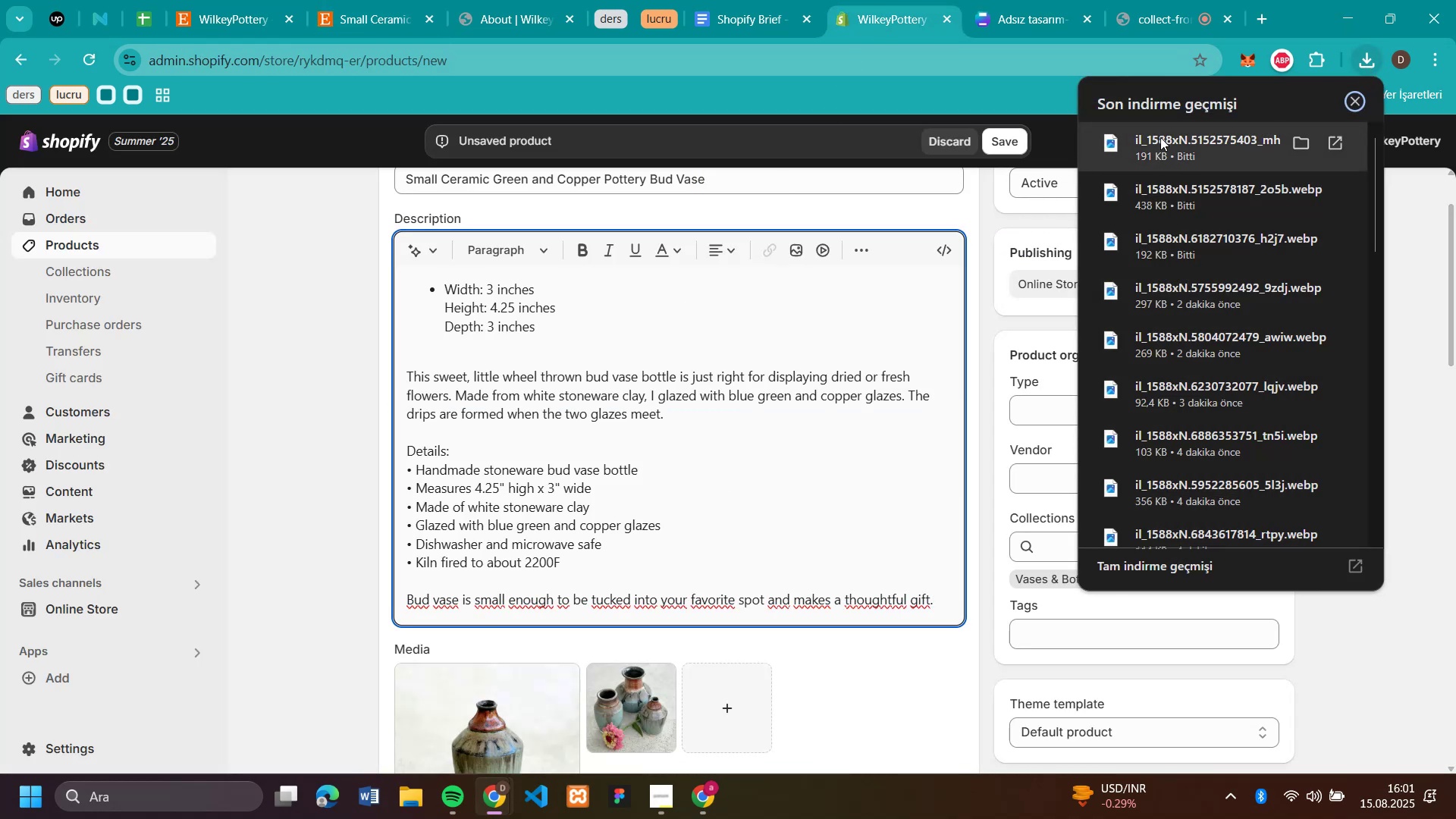 
left_click_drag(start_coordinate=[1153, 140], to_coordinate=[745, 687])
 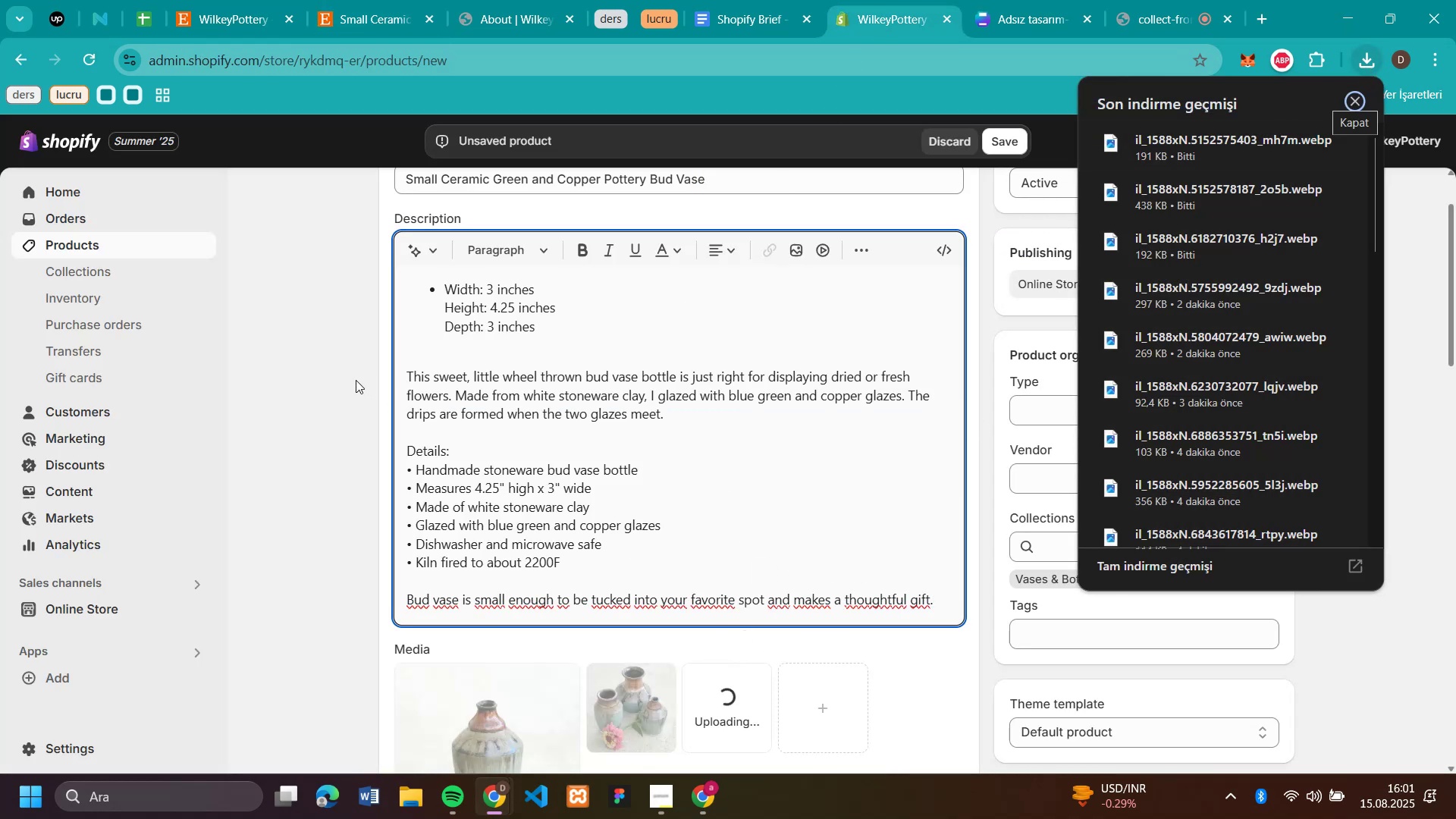 
left_click([315, 370])
 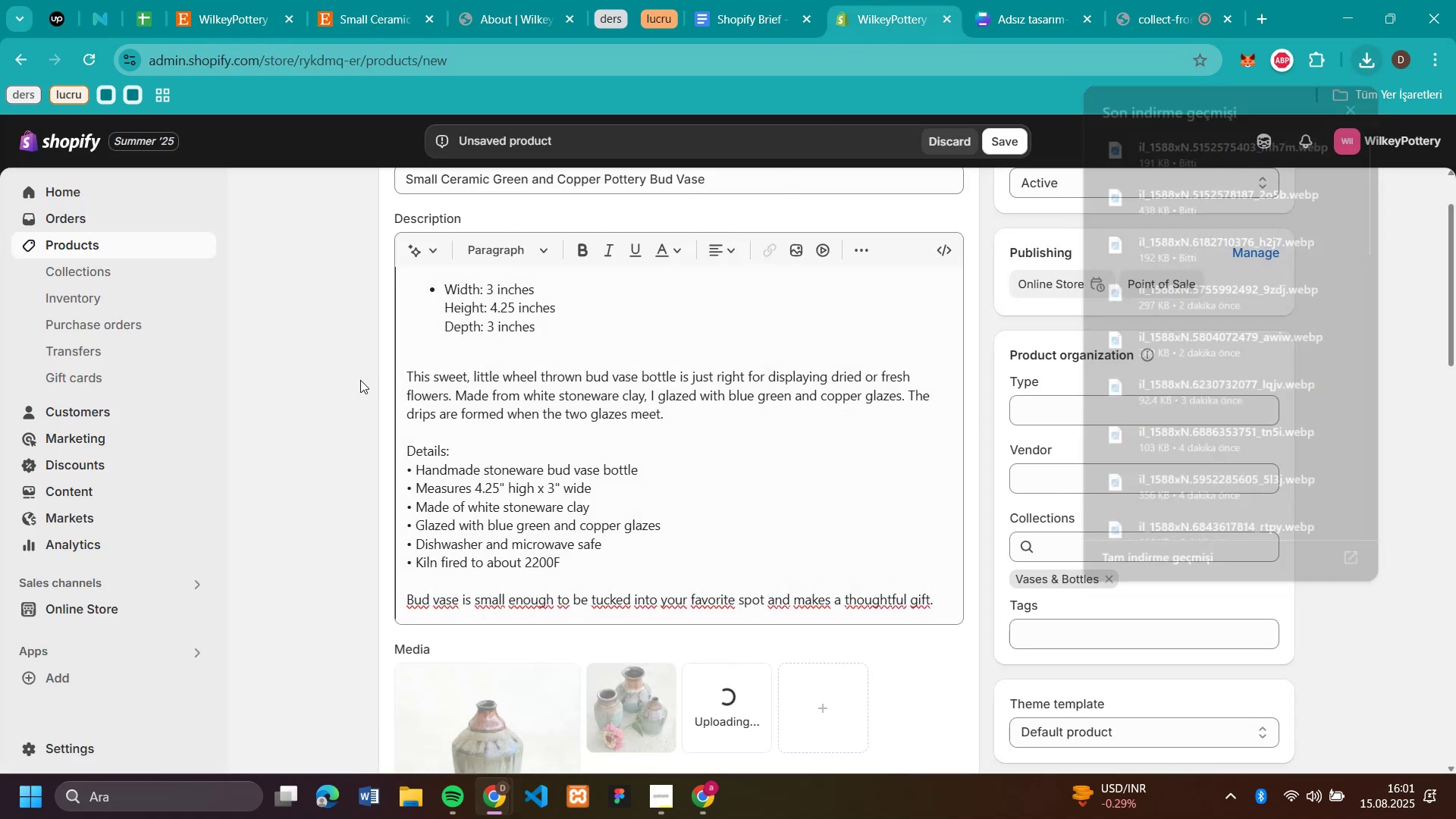 
scroll: coordinate [741, 426], scroll_direction: down, amount: 5.0
 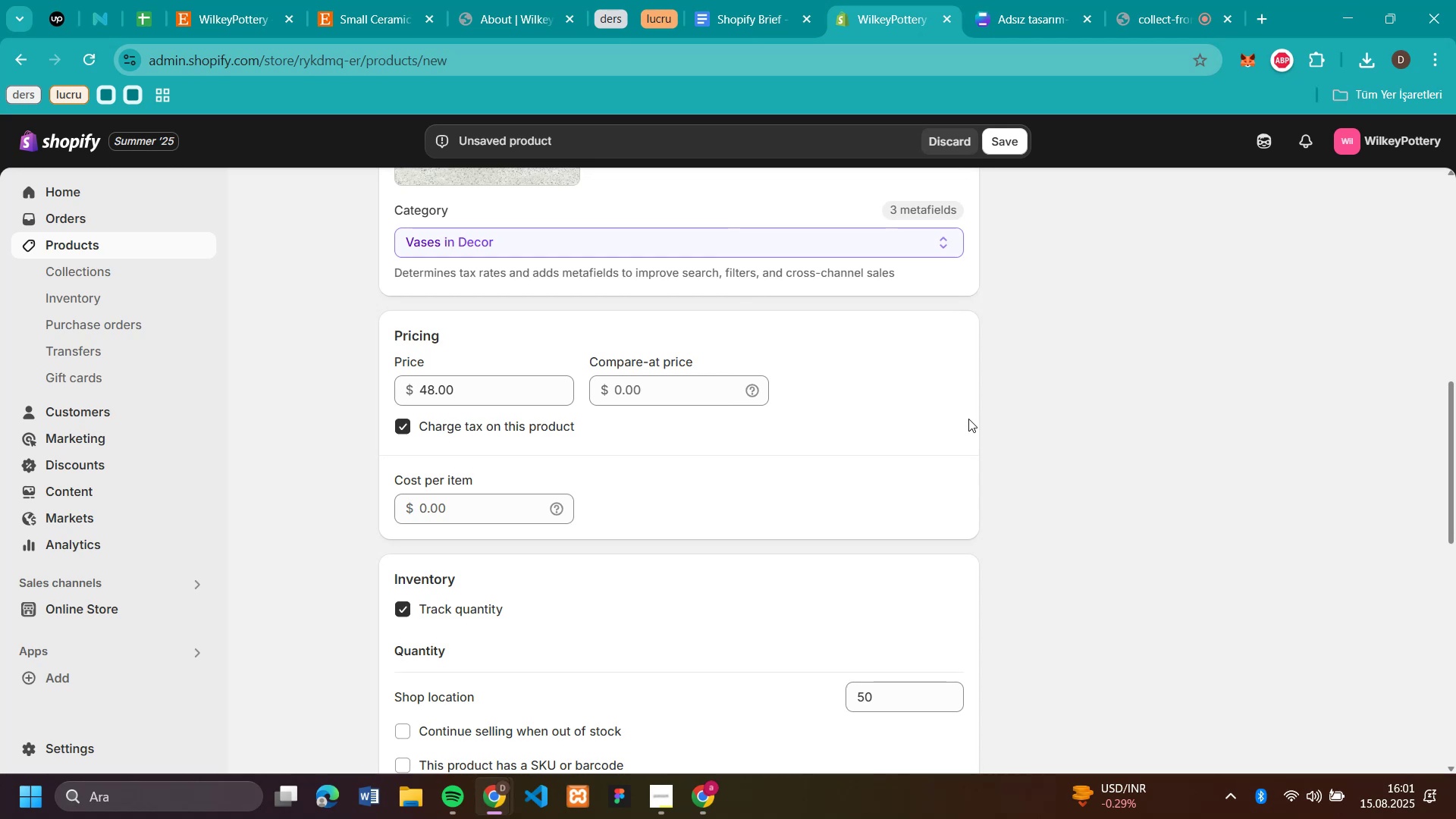 
scroll: coordinate [919, 397], scroll_direction: up, amount: 11.0
 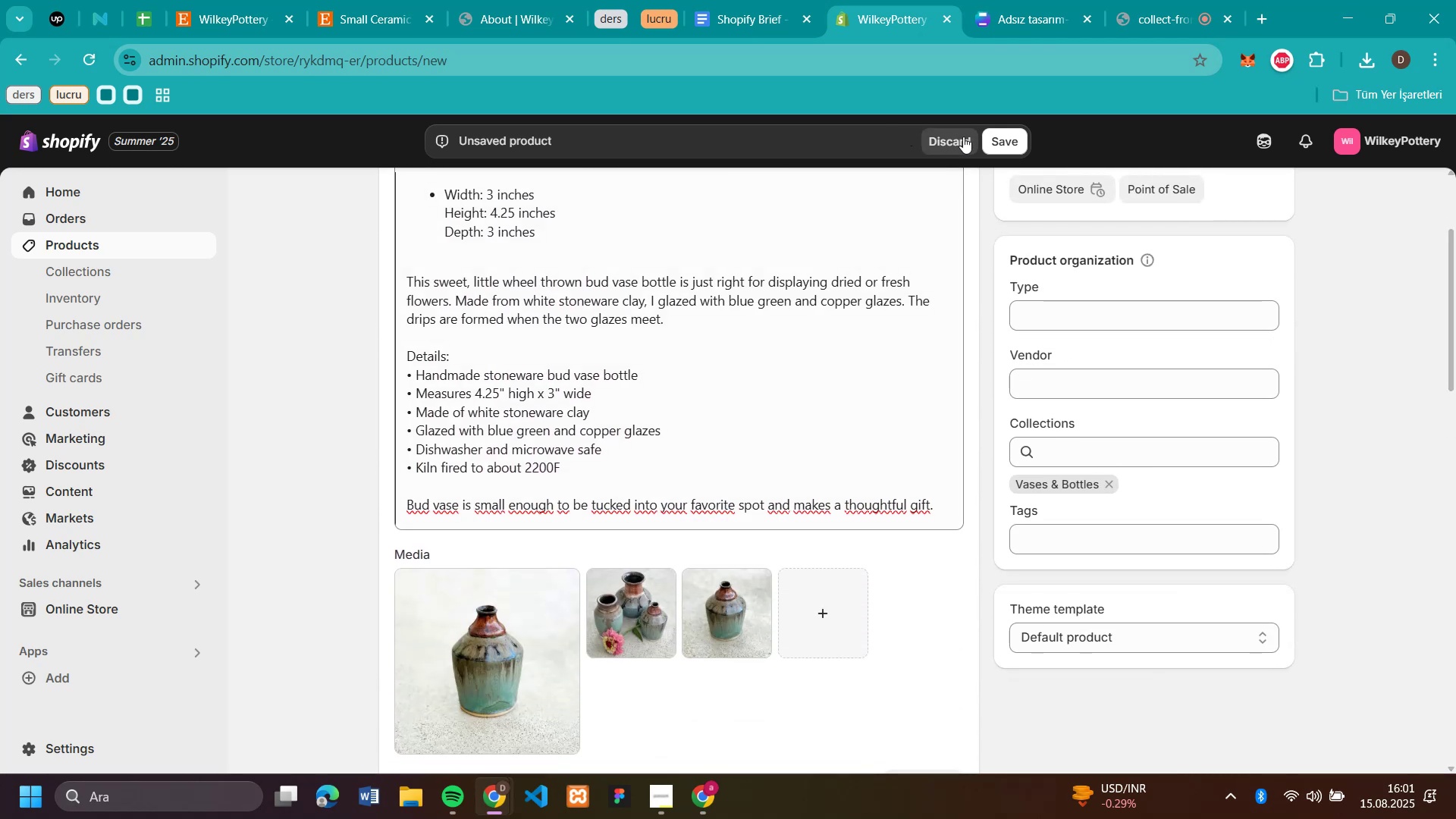 
left_click([1001, 136])
 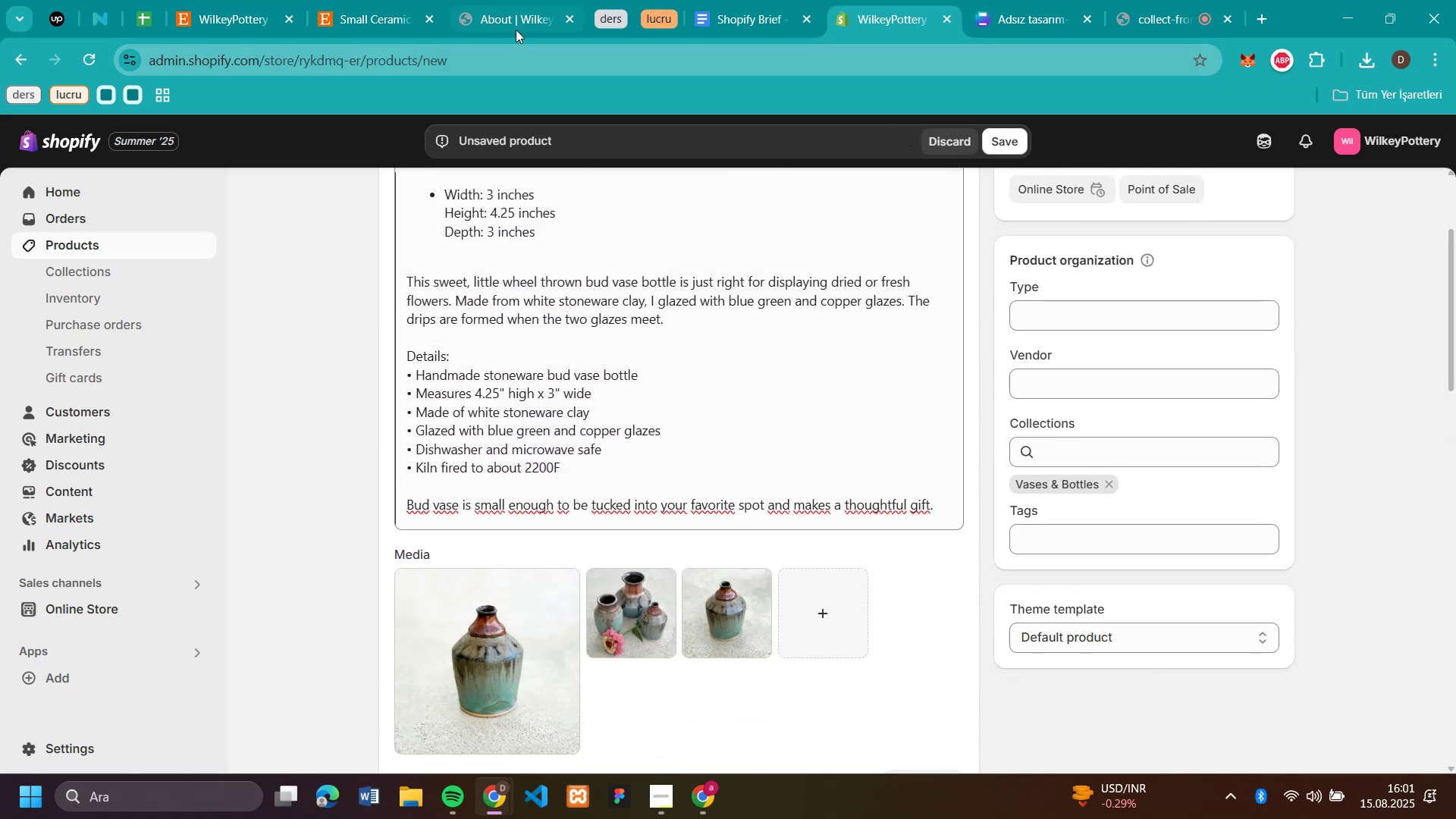 
mouse_move([412, 19])
 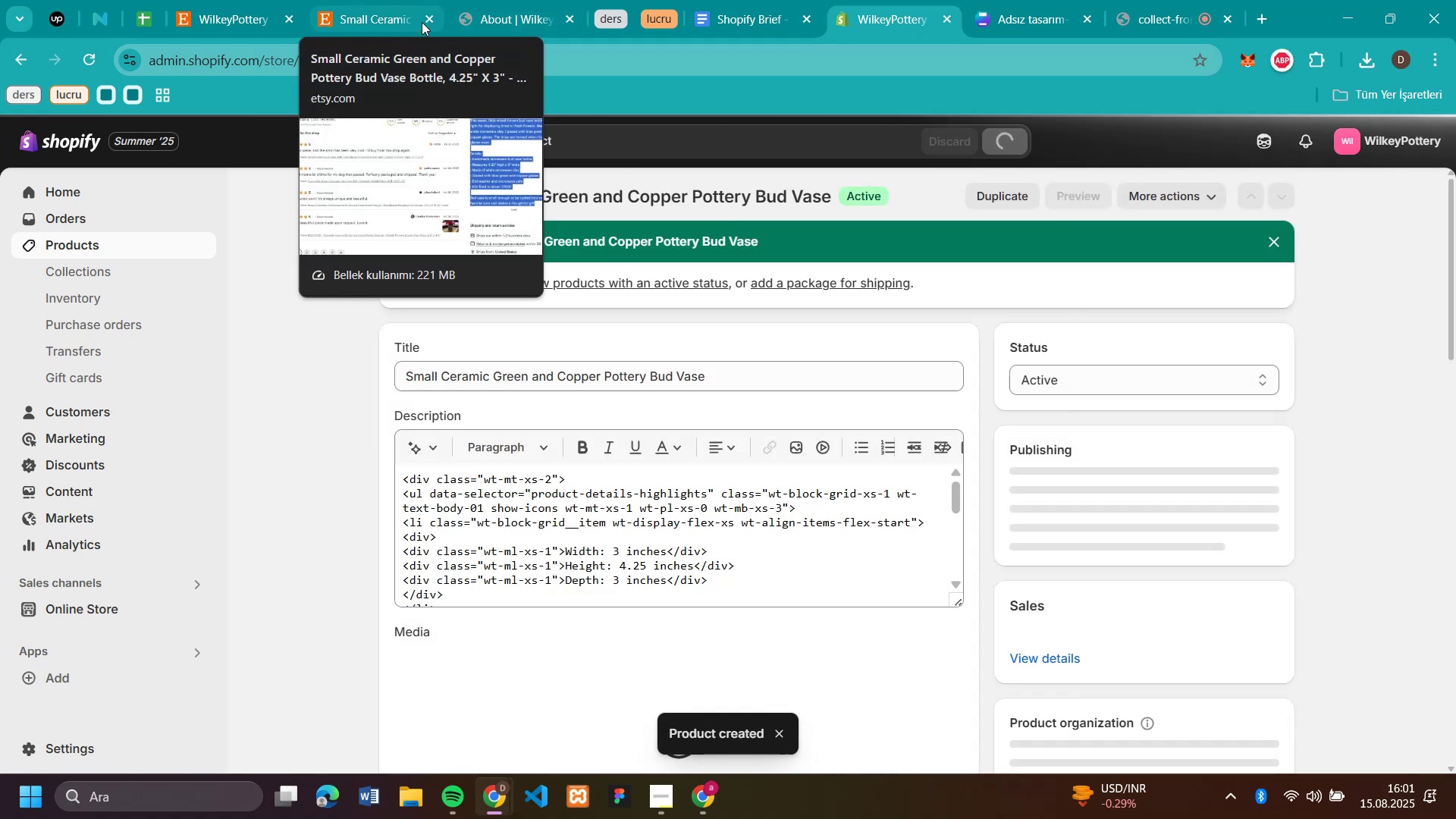 
left_click([427, 22])
 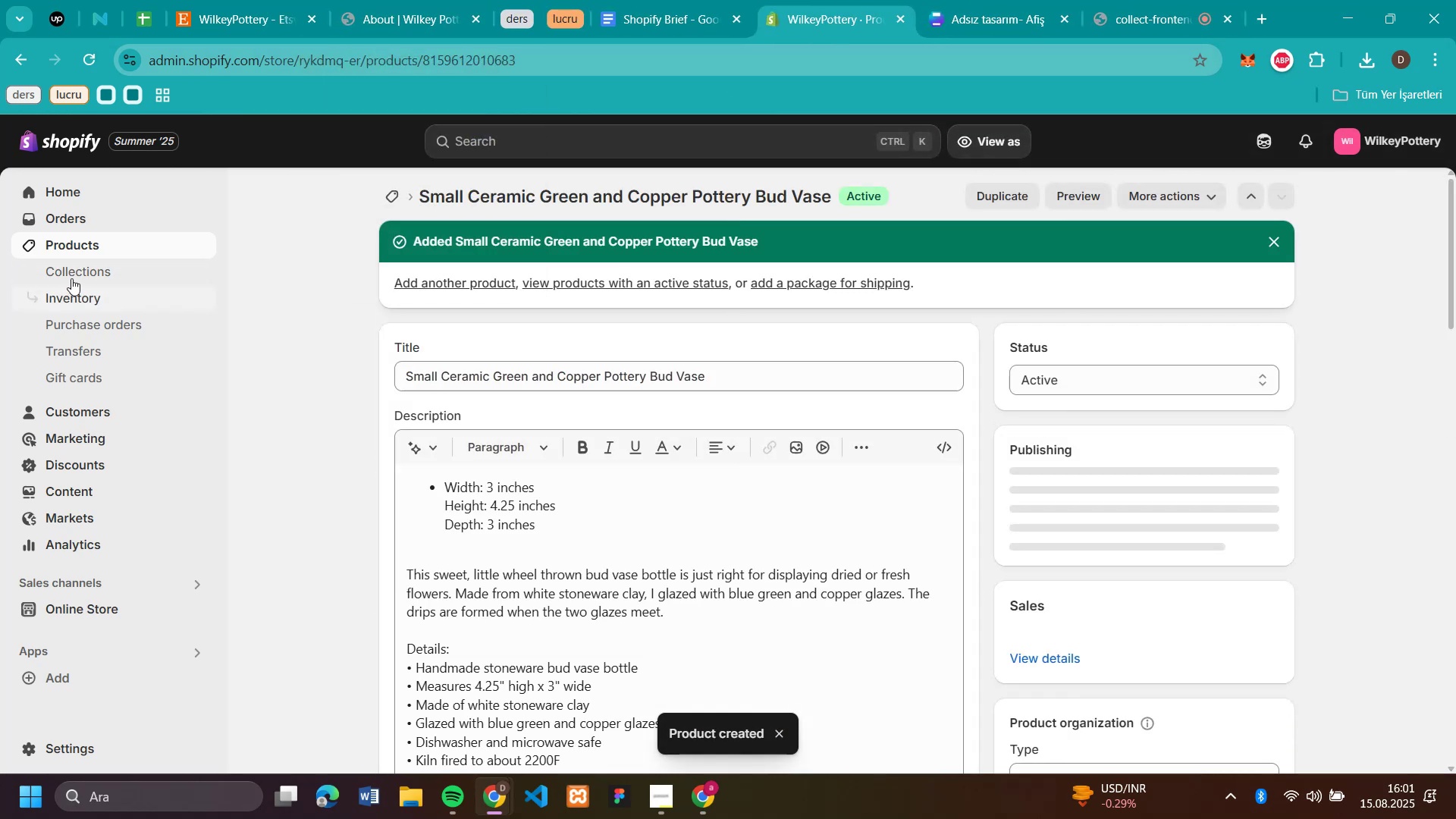 
left_click([81, 269])
 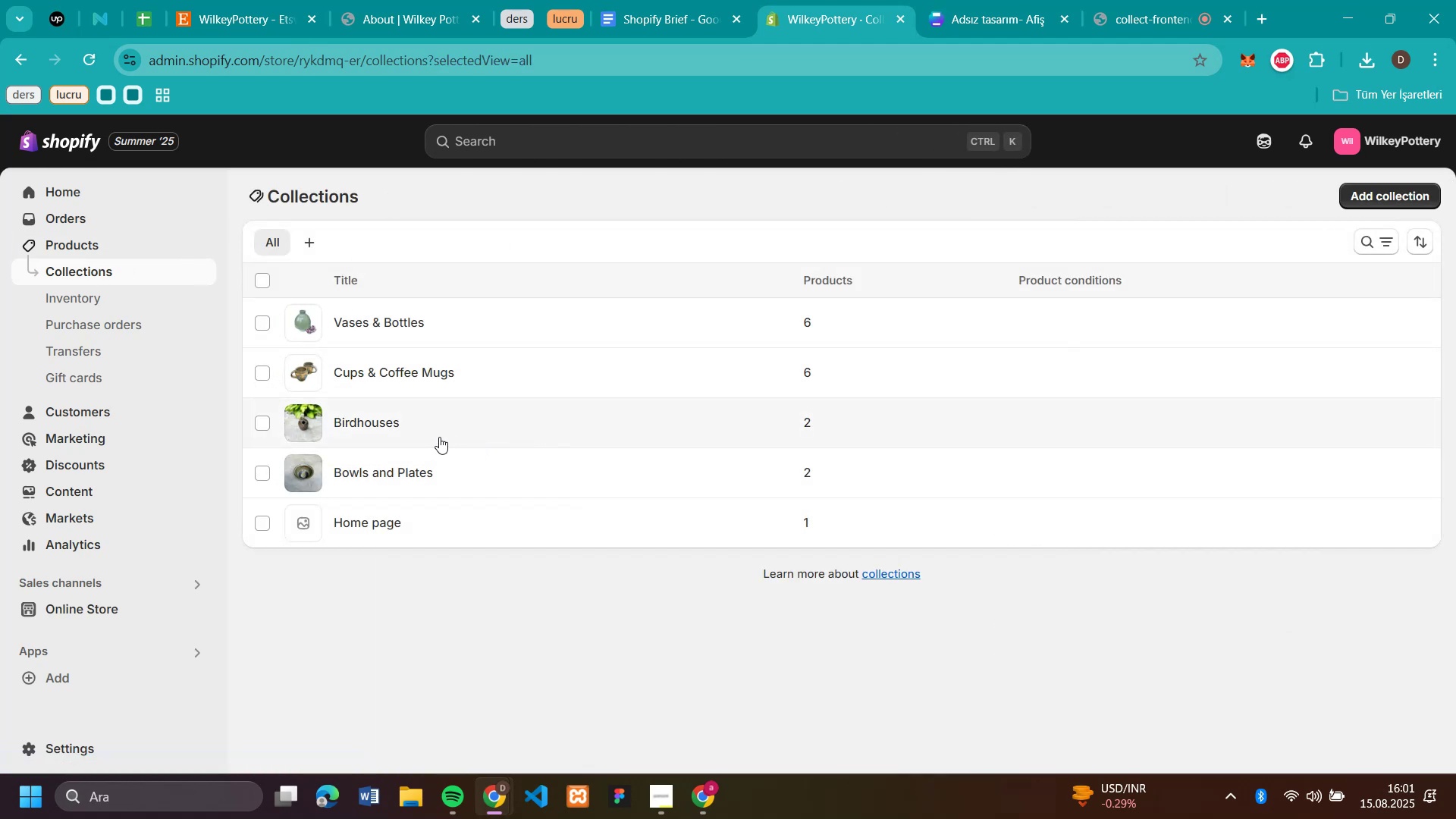 
wait(6.22)
 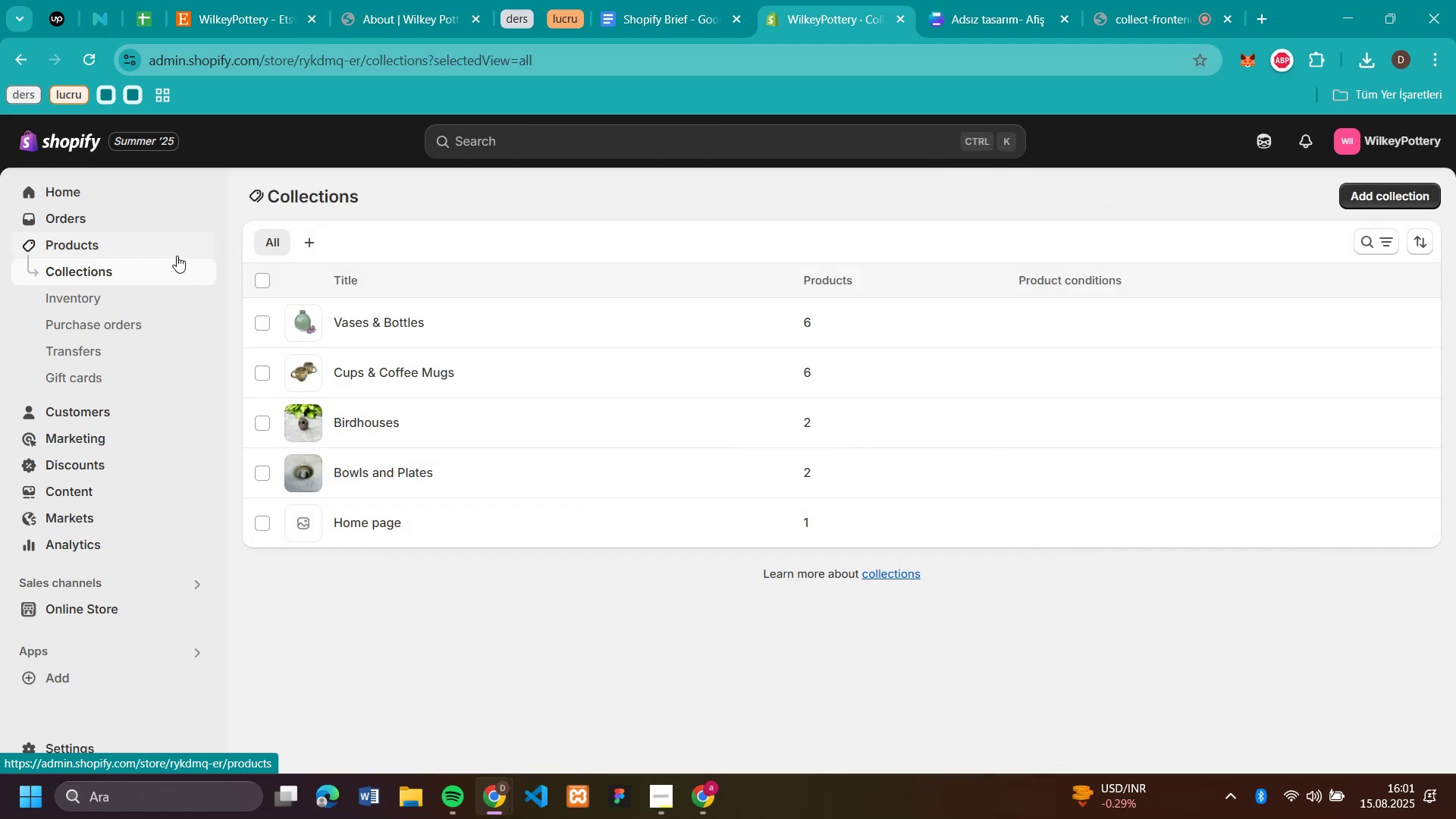 
mouse_move([83, 234])
 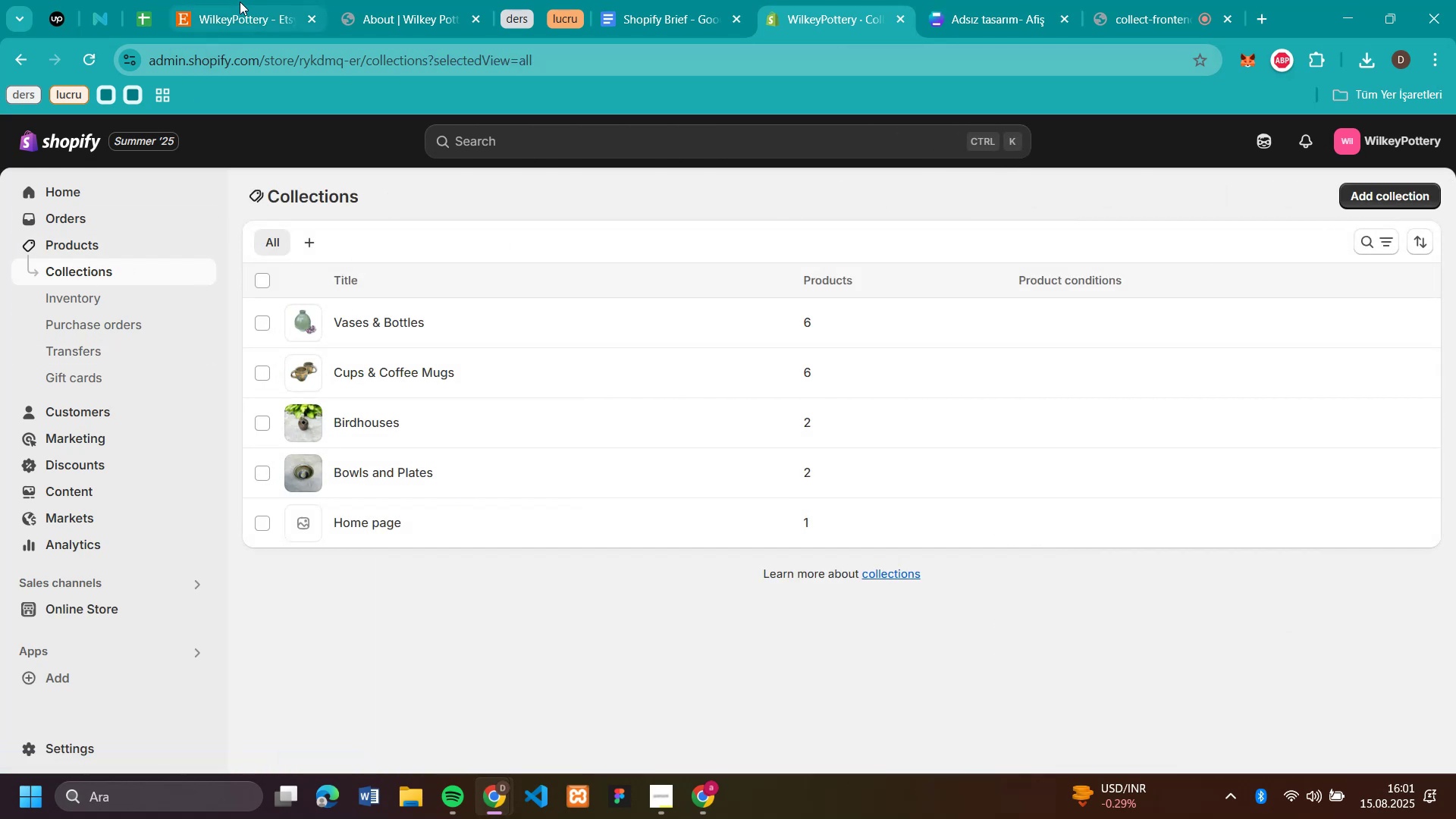 
left_click([246, 2])
 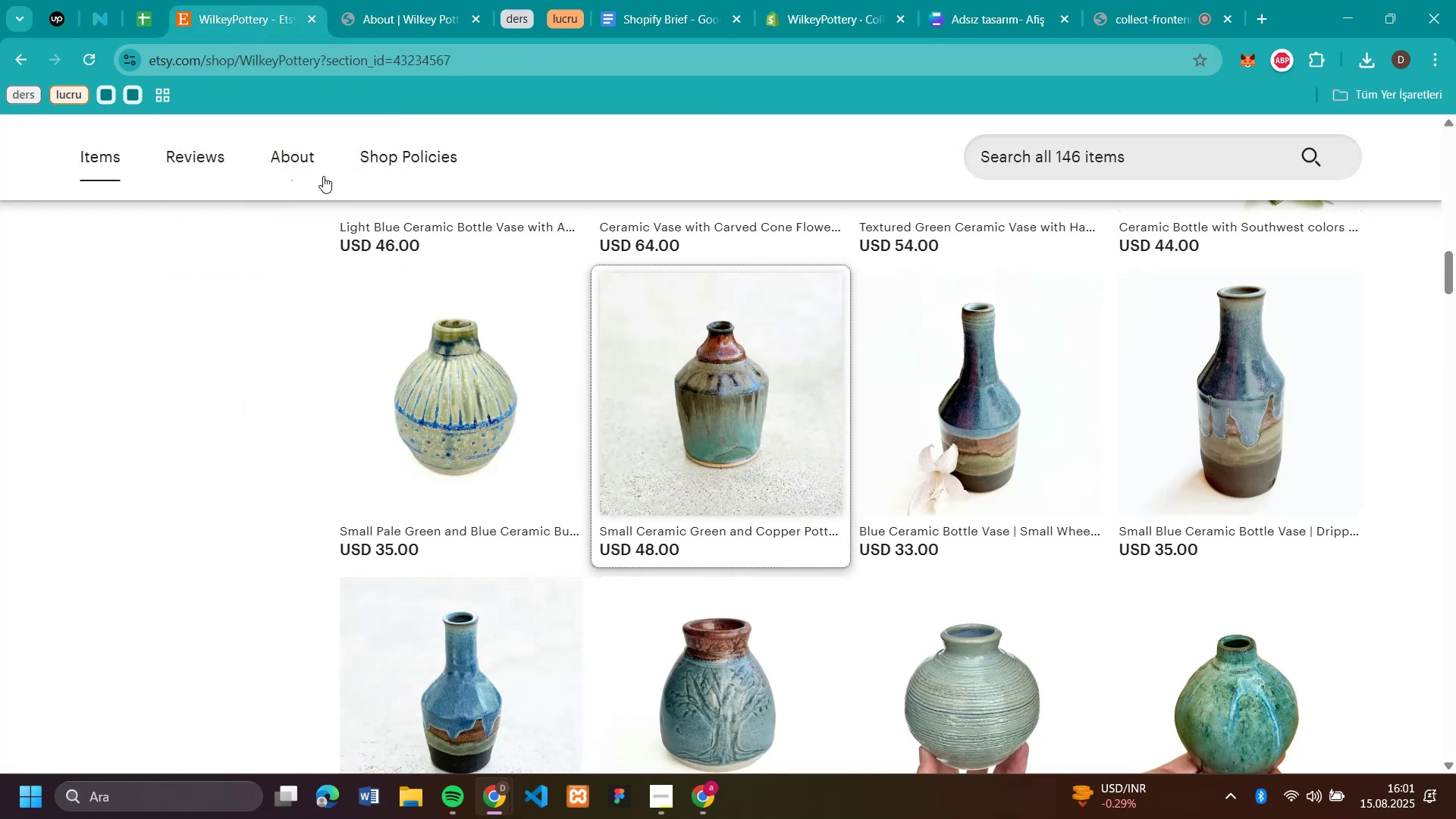 
scroll: coordinate [175, 290], scroll_direction: up, amount: 13.0
 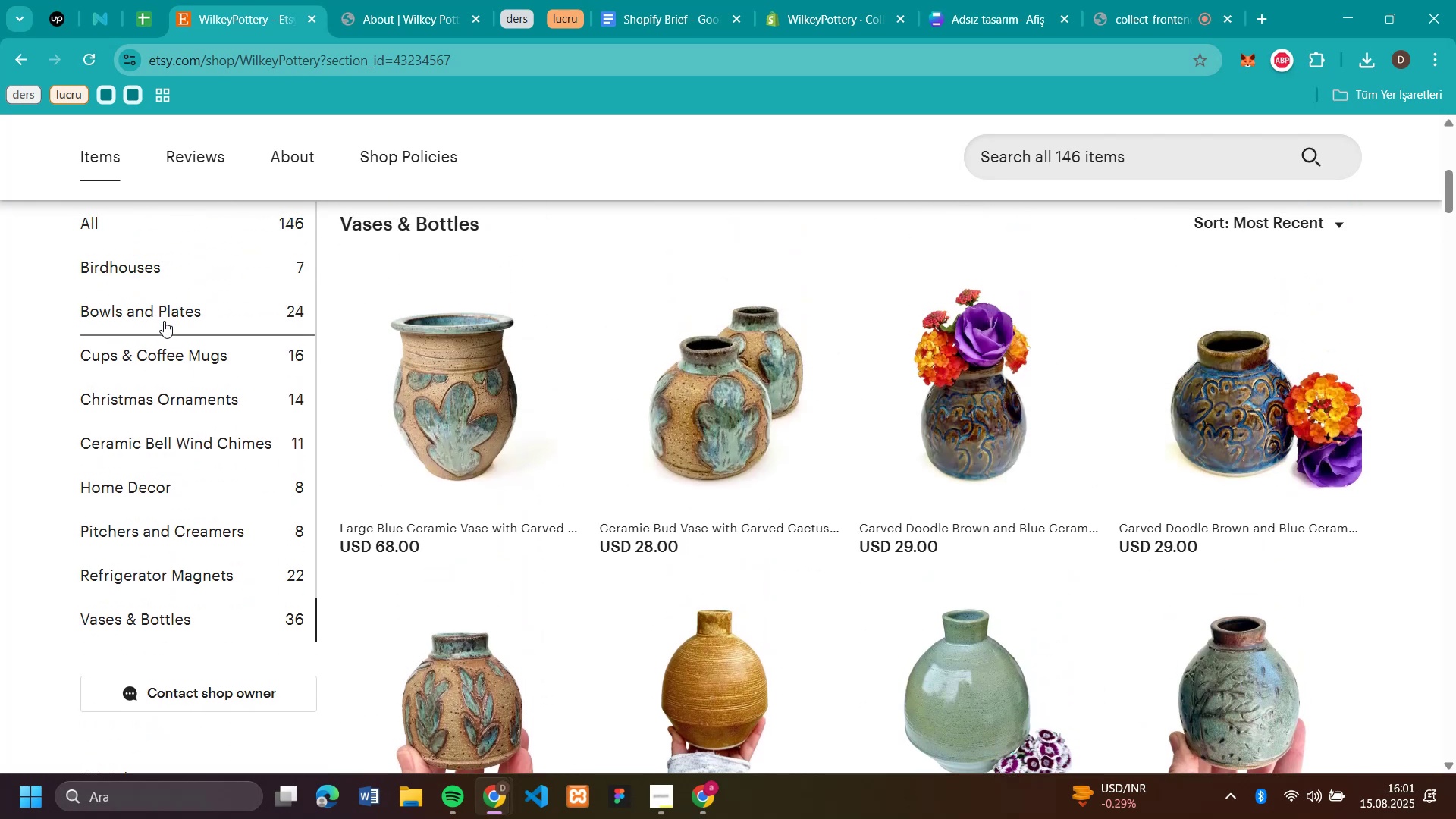 
left_click([163, 319])
 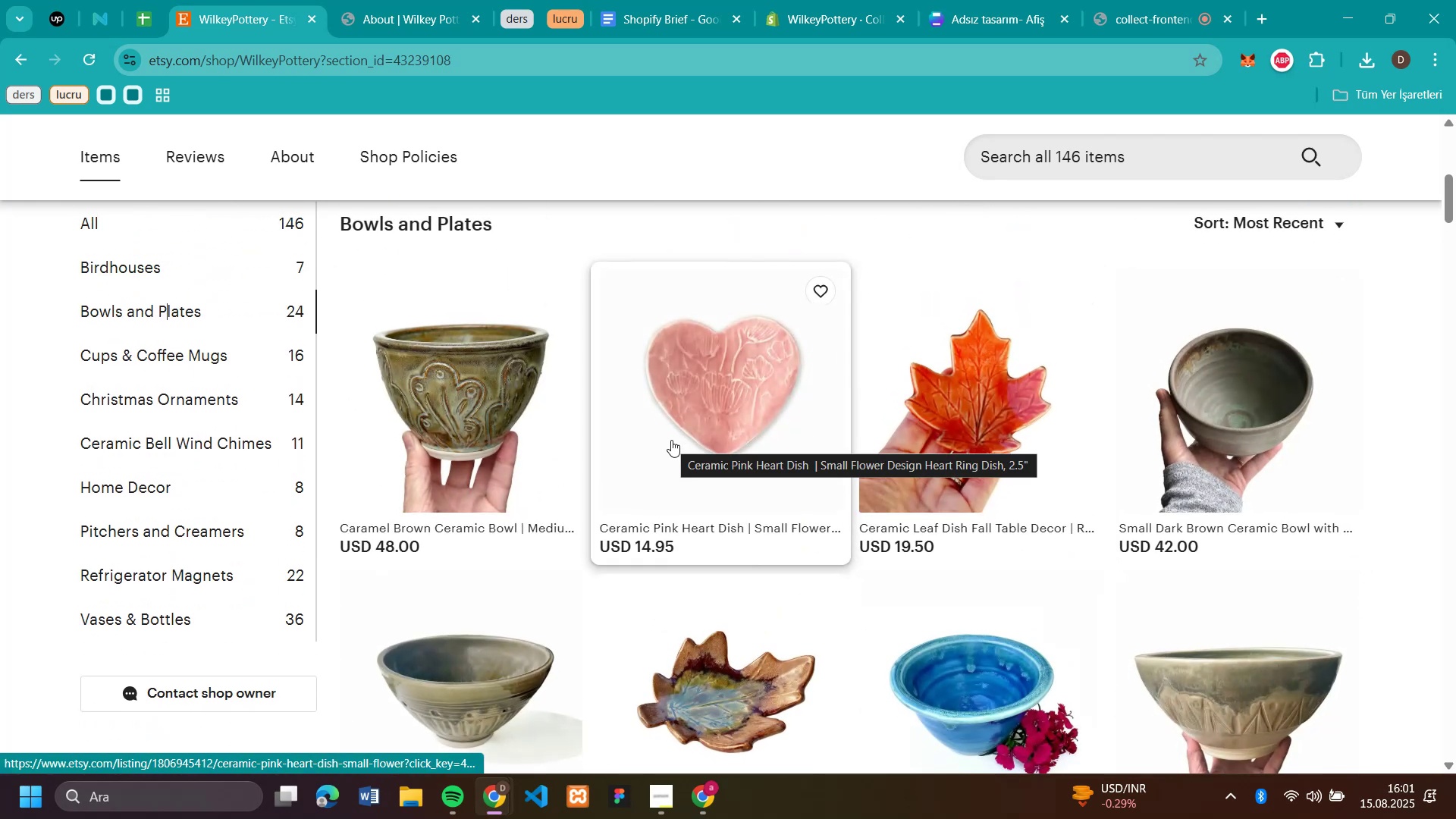 
scroll: coordinate [1087, 446], scroll_direction: down, amount: 3.0
 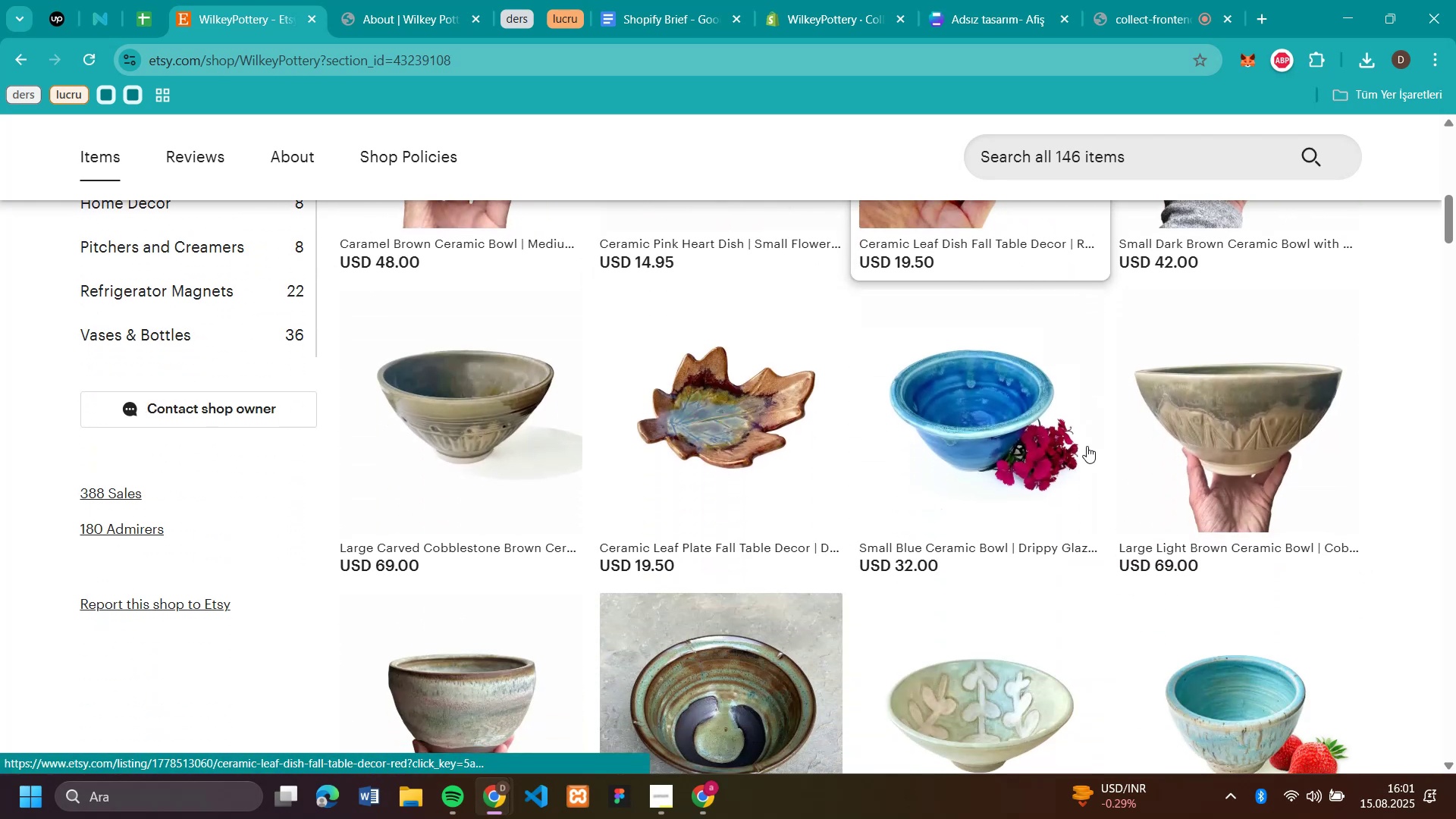 
scroll: coordinate [1087, 446], scroll_direction: up, amount: 3.0
 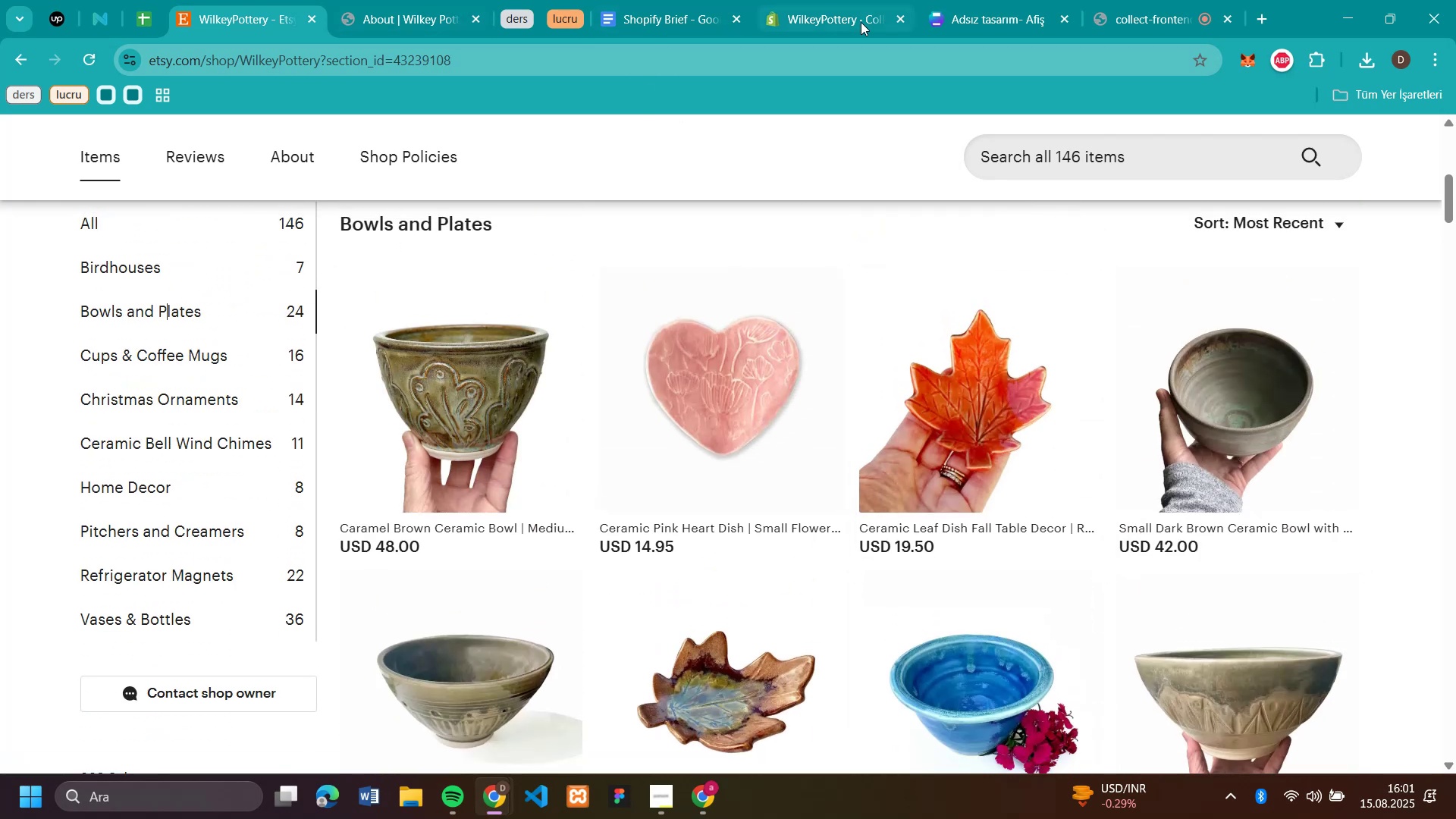 
left_click([808, 14])
 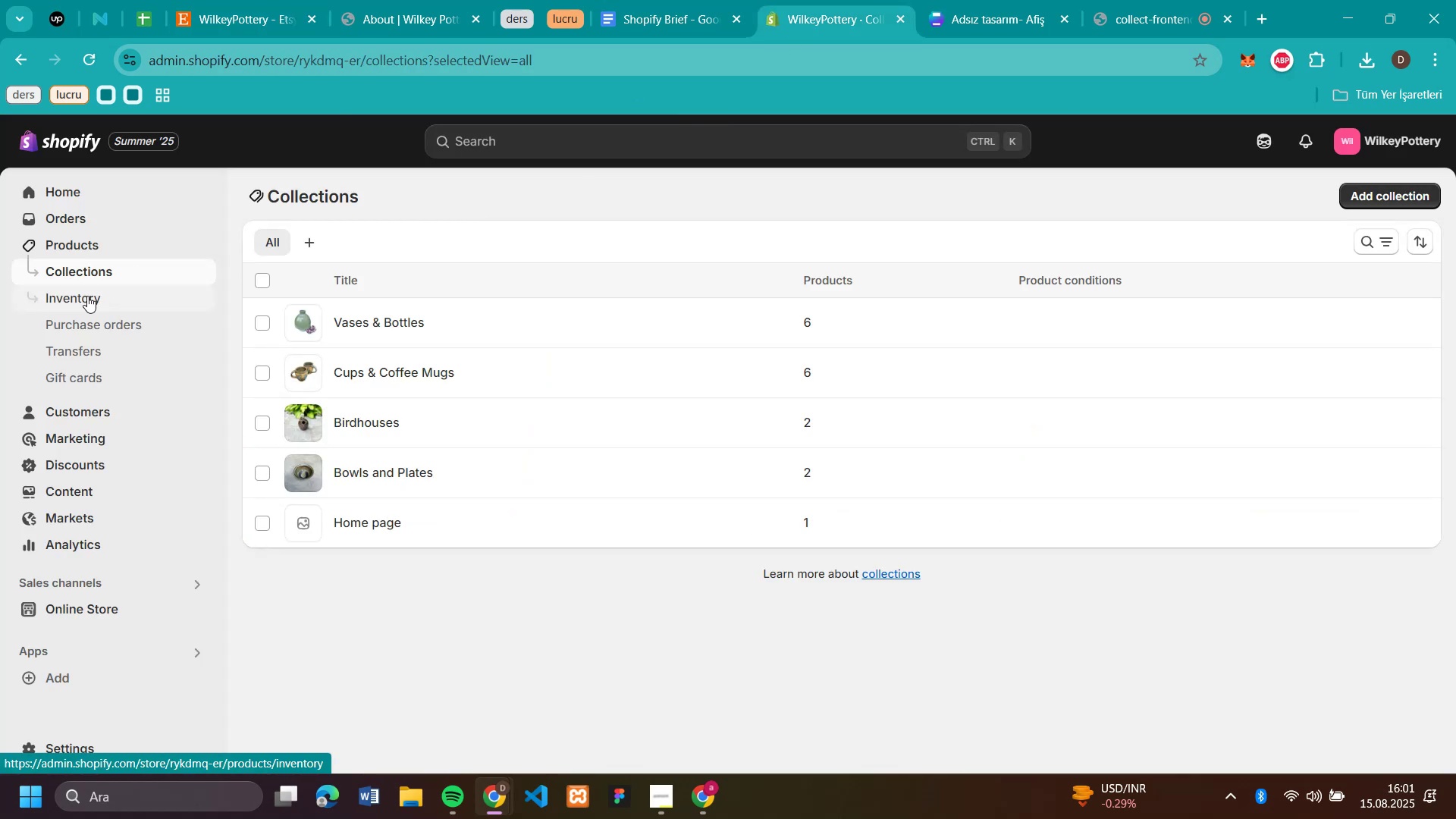 
wait(6.31)
 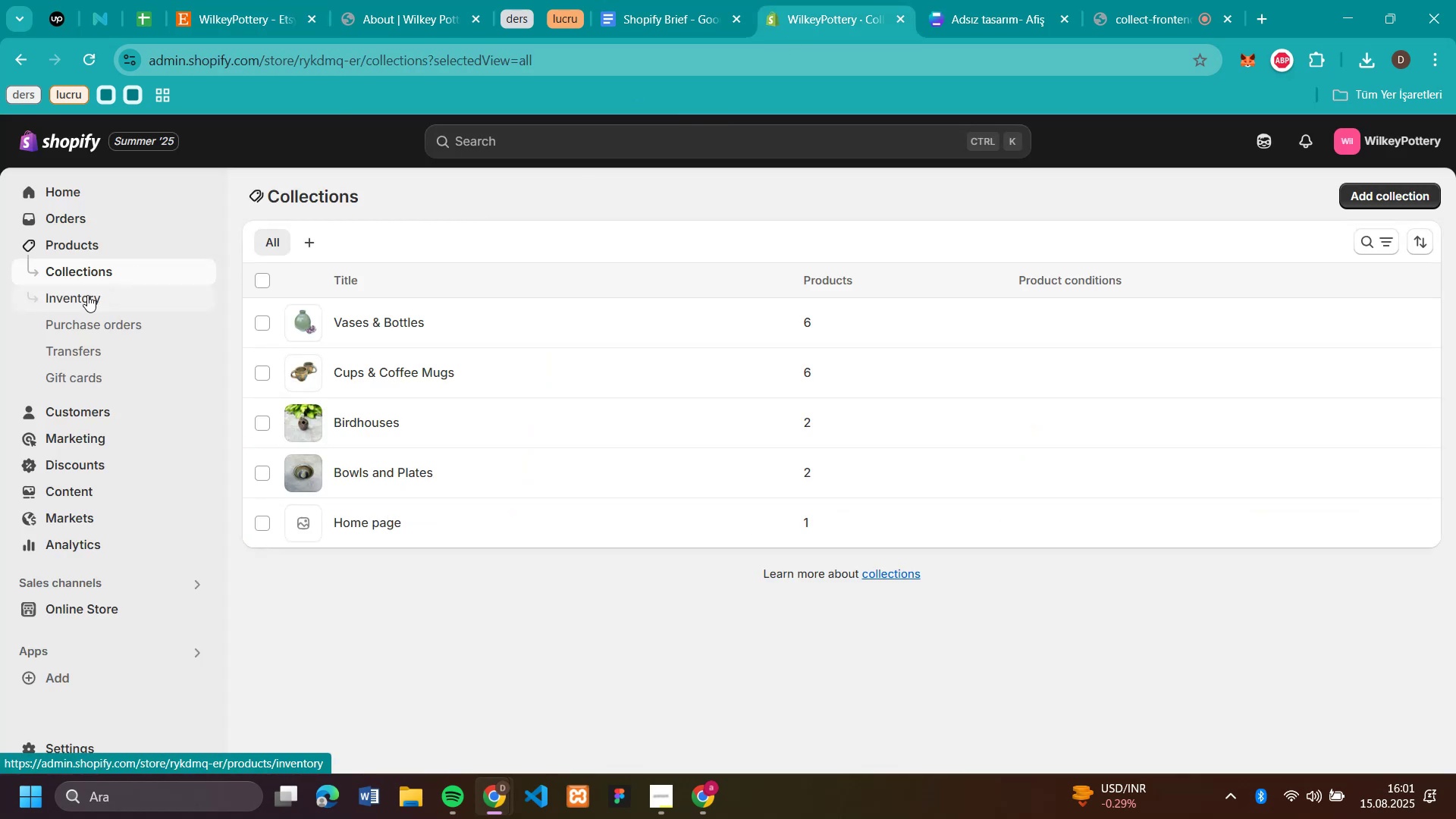 
left_click([265, 21])
 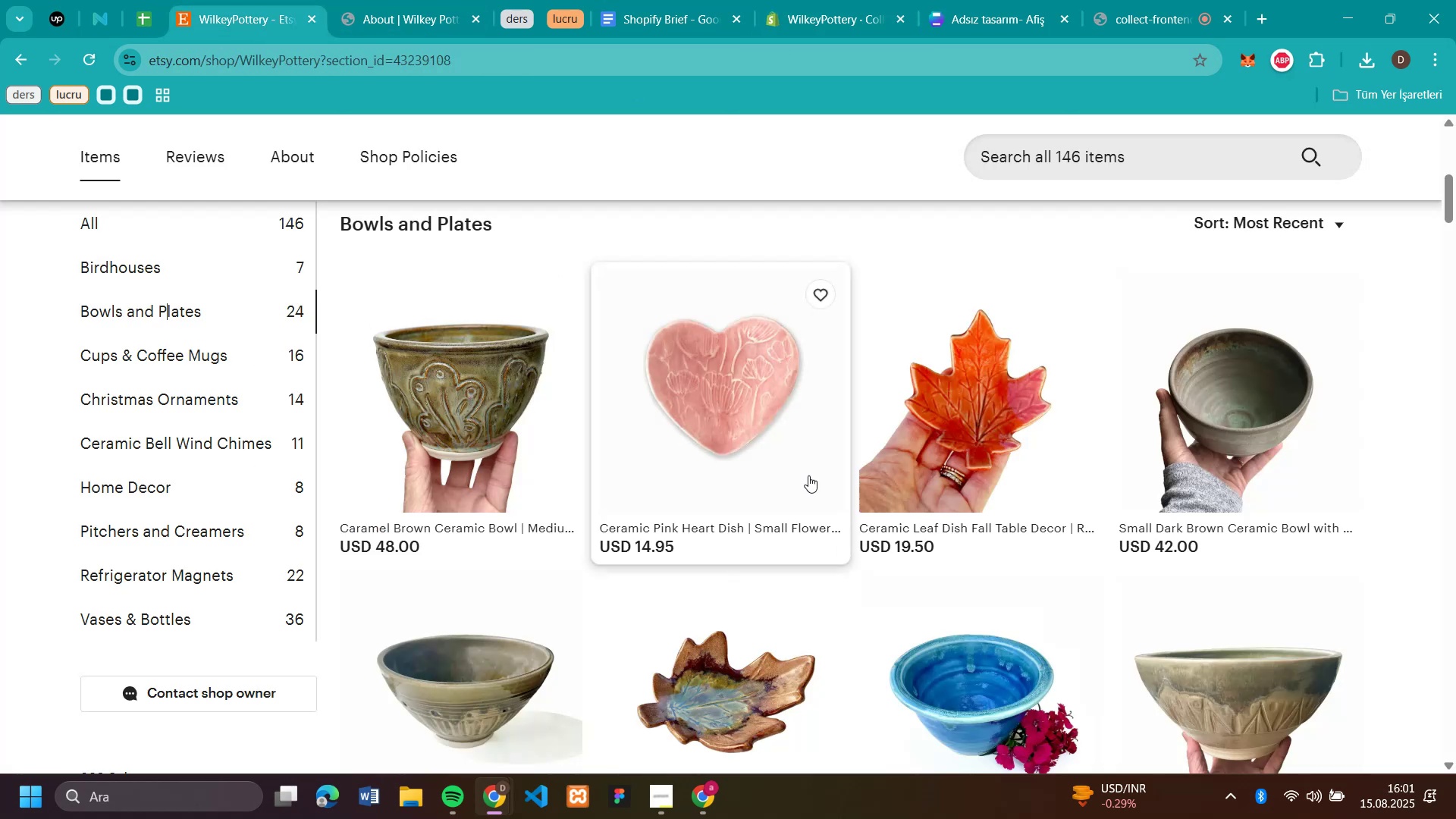 
scroll: coordinate [895, 482], scroll_direction: down, amount: 3.0
 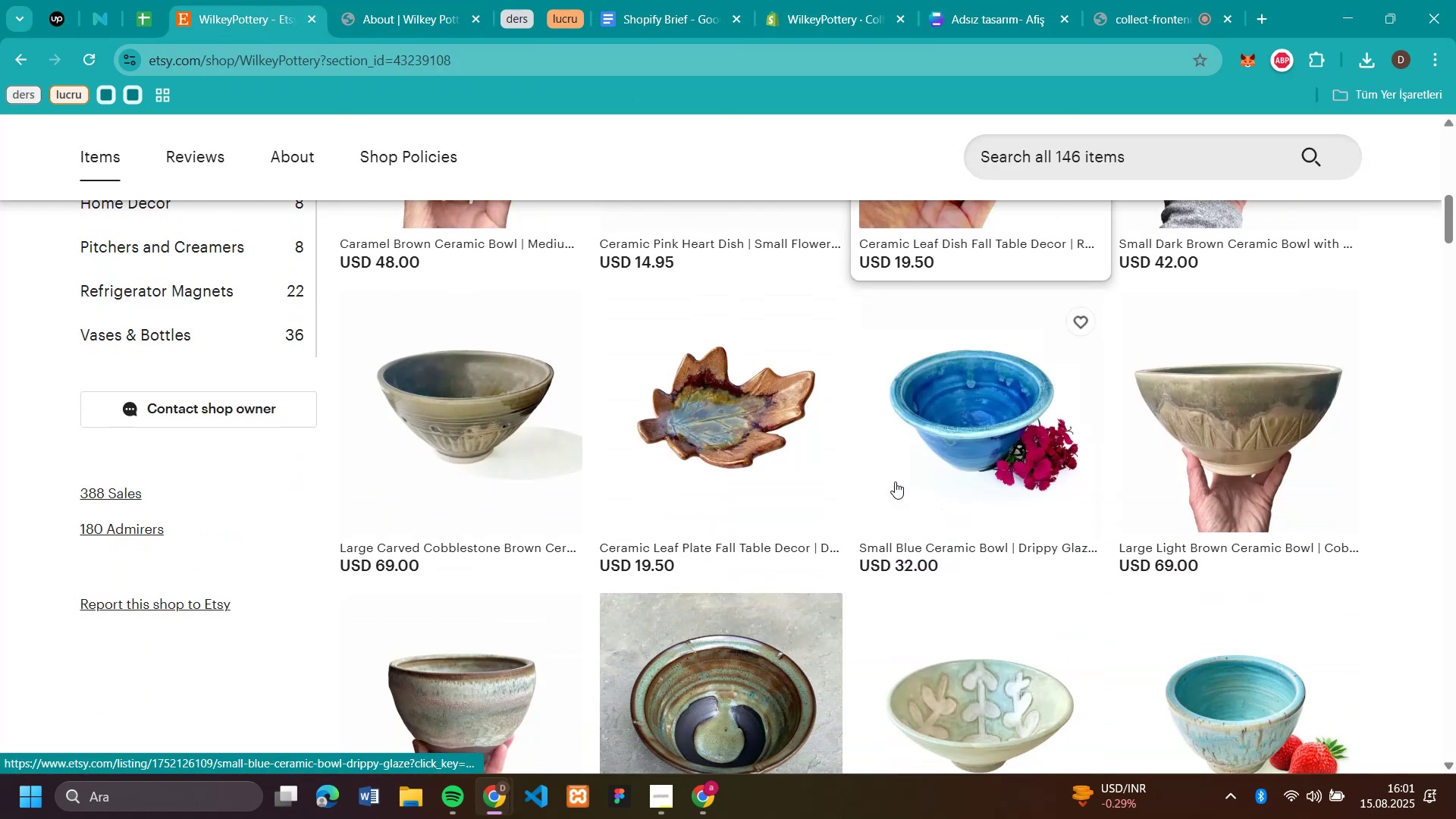 
scroll: coordinate [895, 482], scroll_direction: up, amount: 3.0
 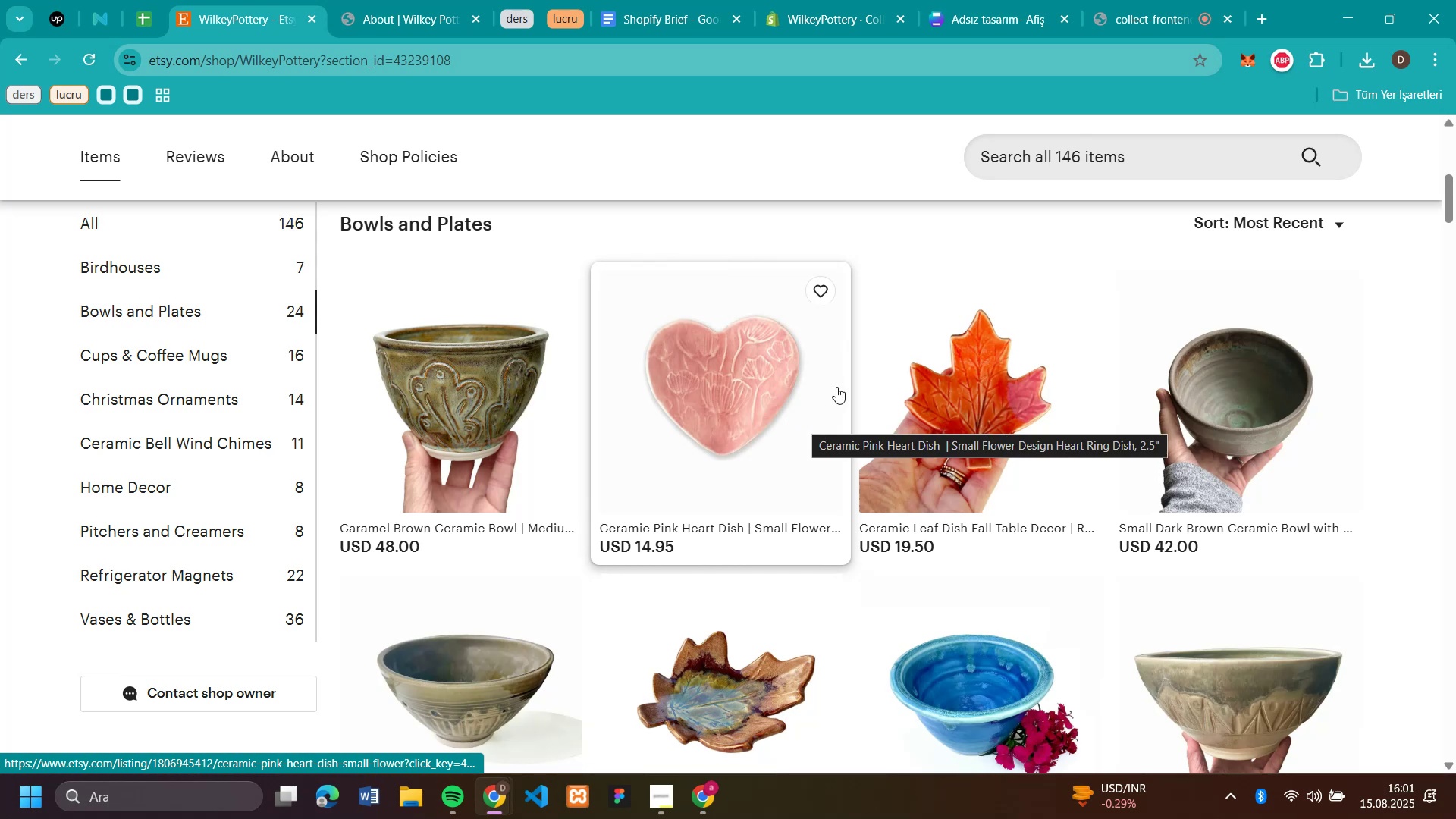 
scroll: coordinate [855, 438], scroll_direction: down, amount: 12.0
 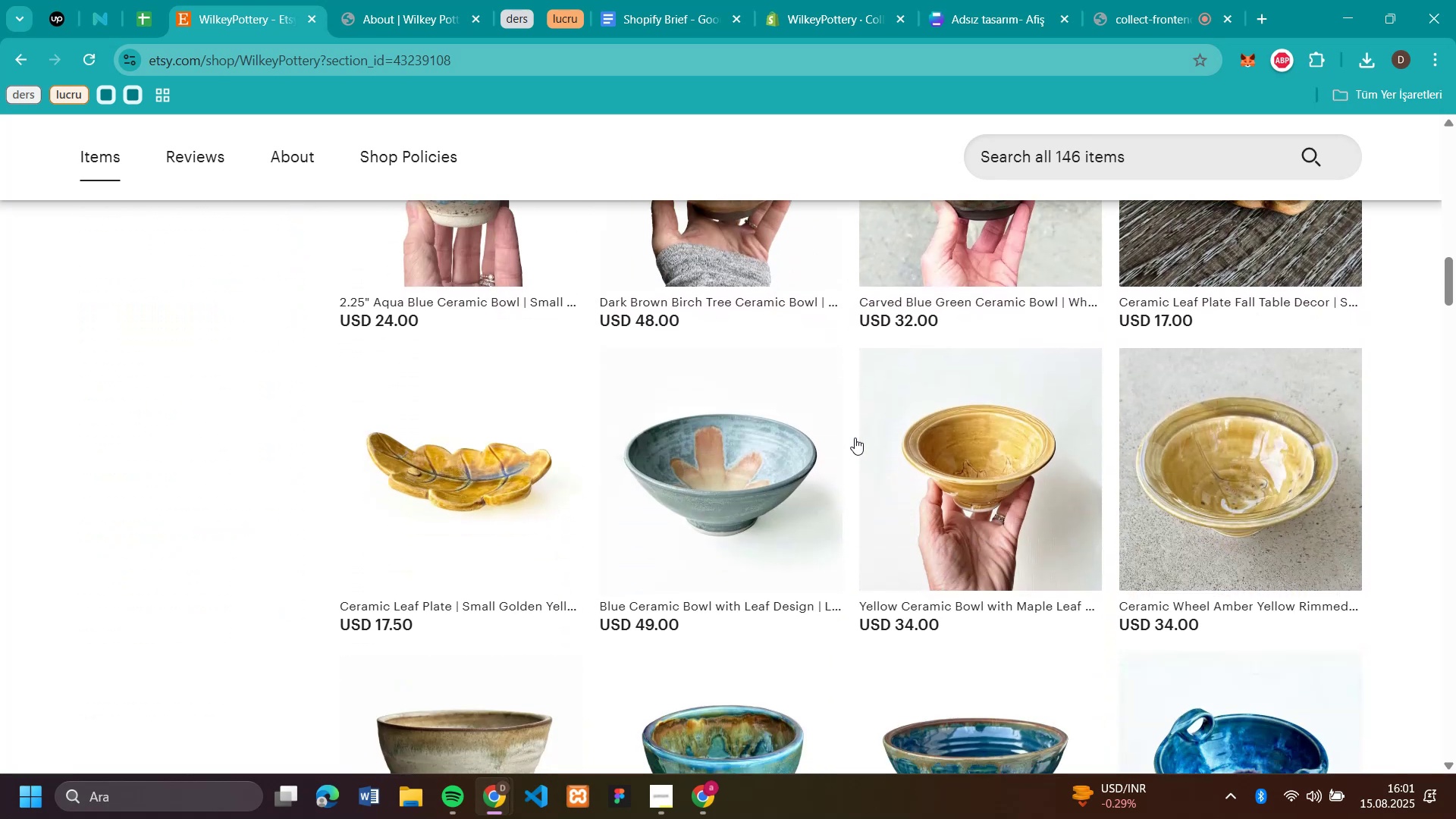 
scroll: coordinate [855, 438], scroll_direction: up, amount: 13.0
 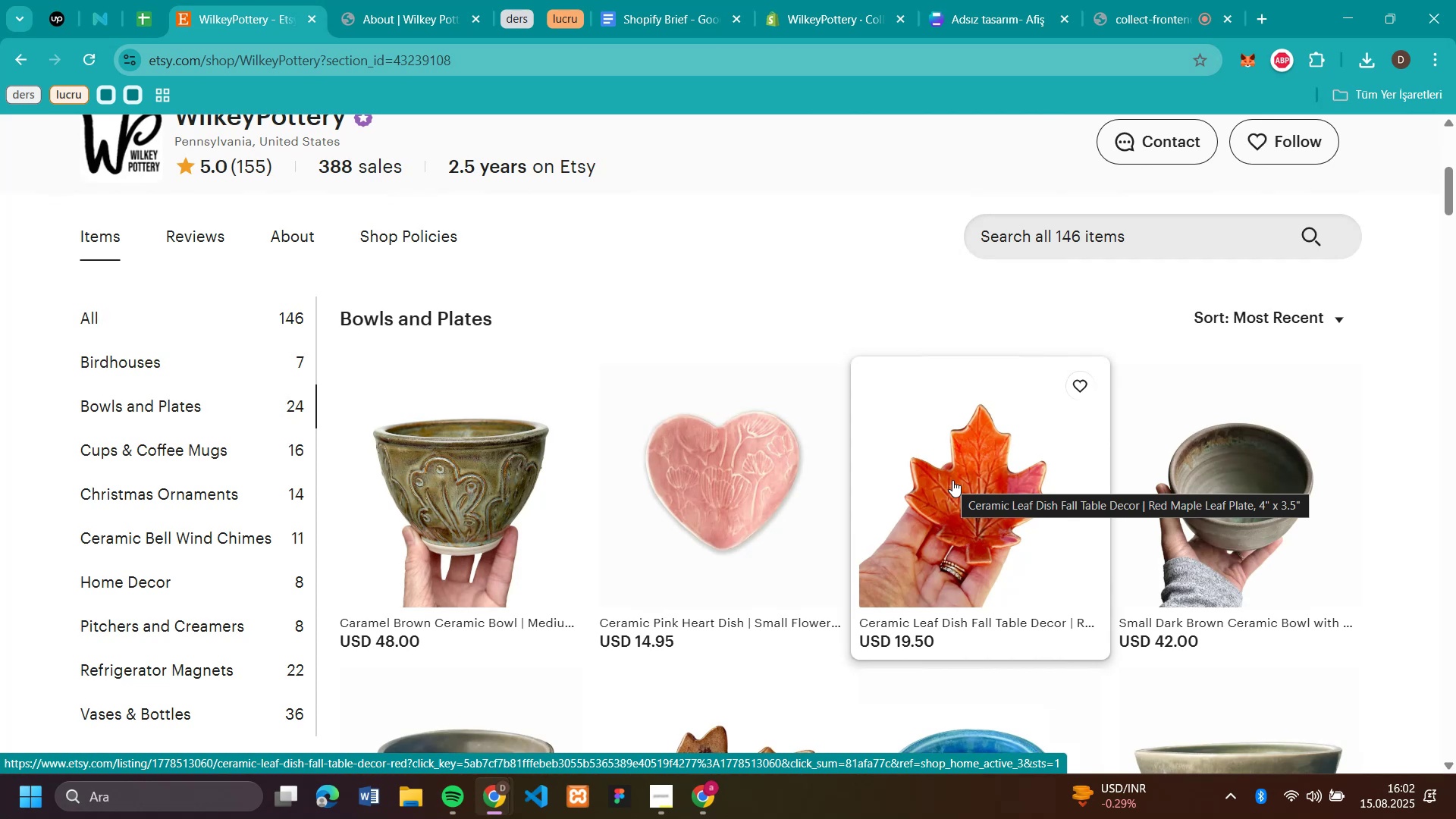 
wait(5.41)
 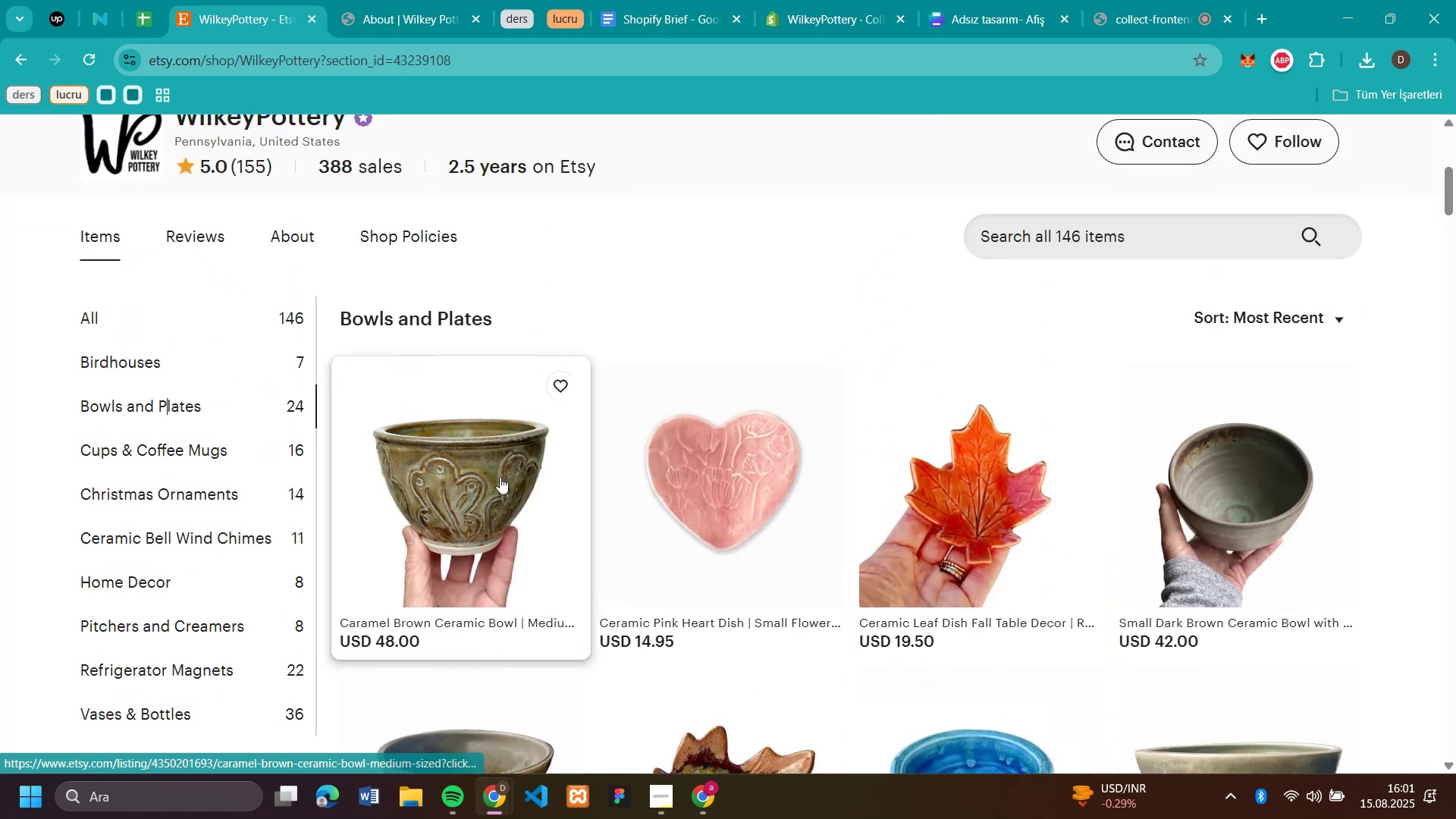 
left_click([952, 480])
 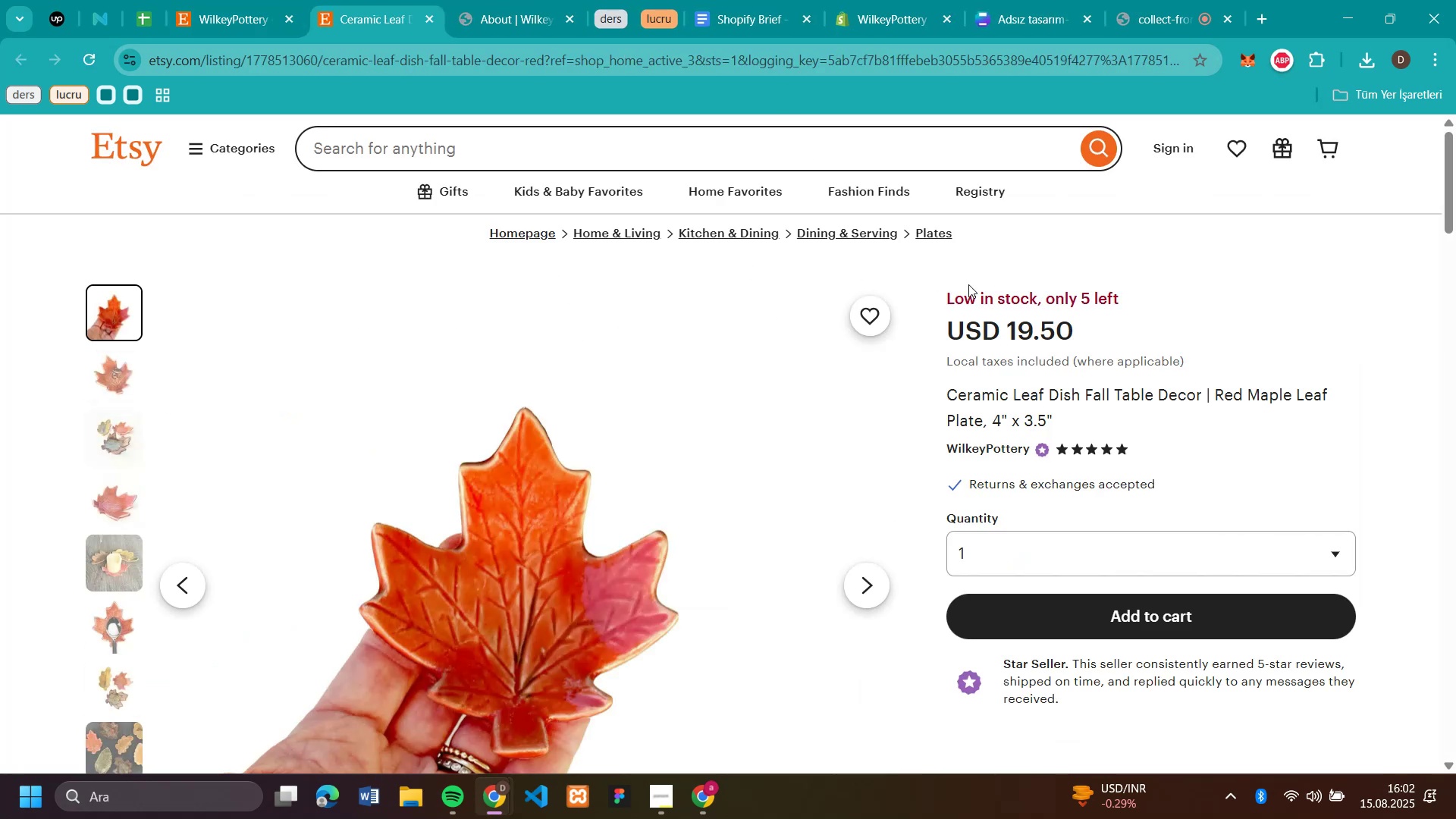 
wait(6.56)
 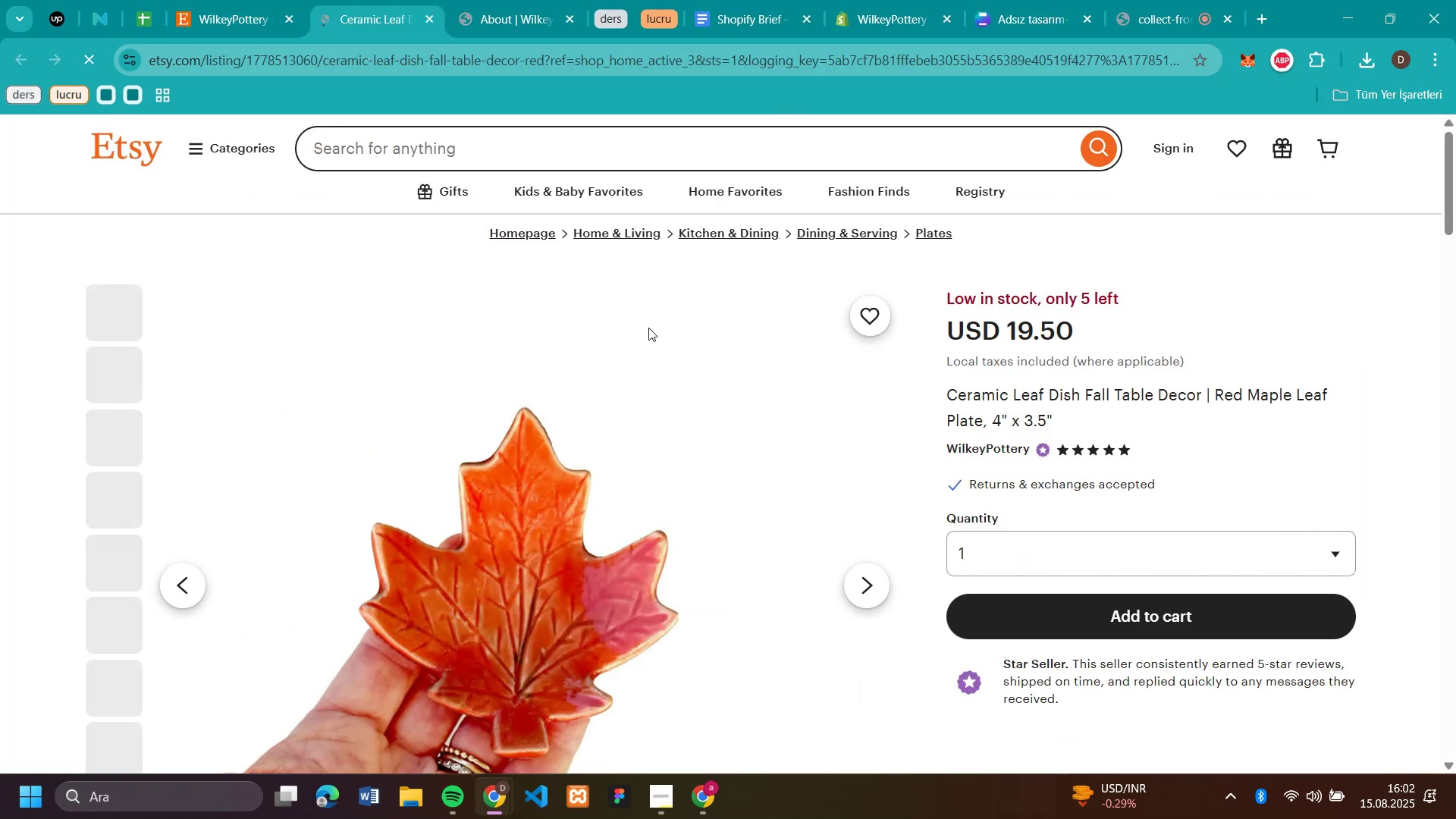 
left_click_drag(start_coordinate=[1201, 396], to_coordinate=[949, 399])
 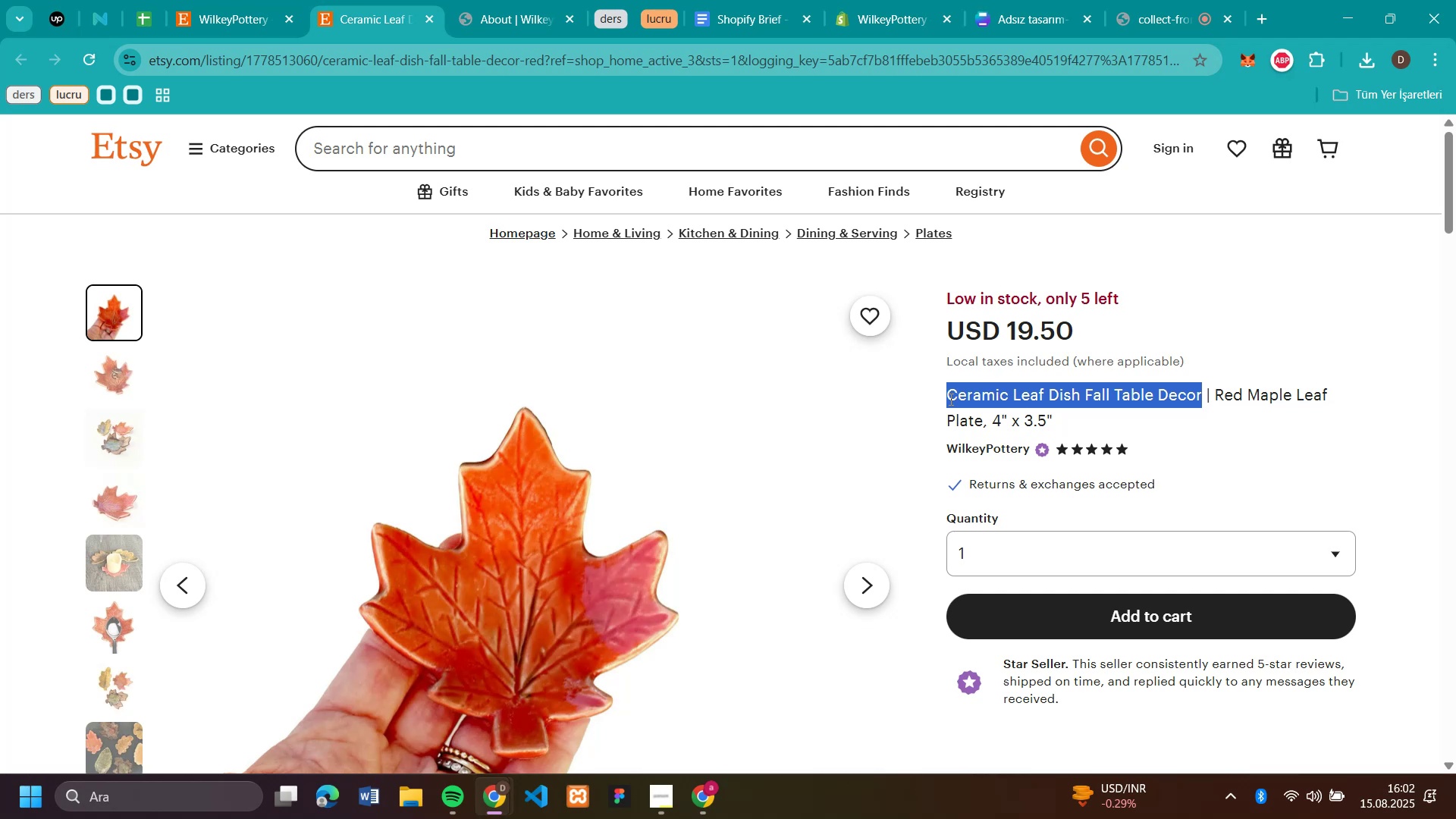 
key(Control+C)
 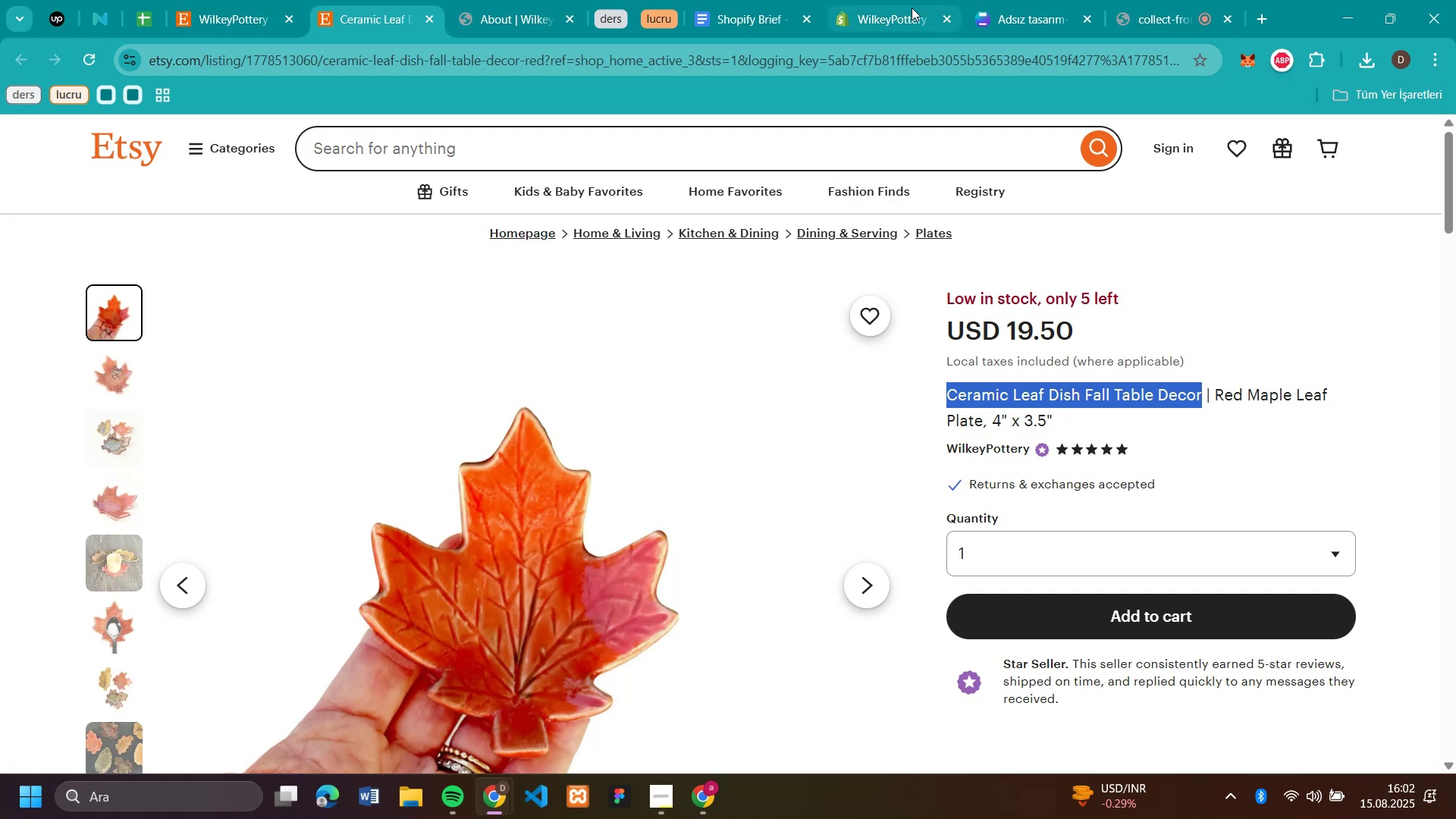 
left_click([897, 23])
 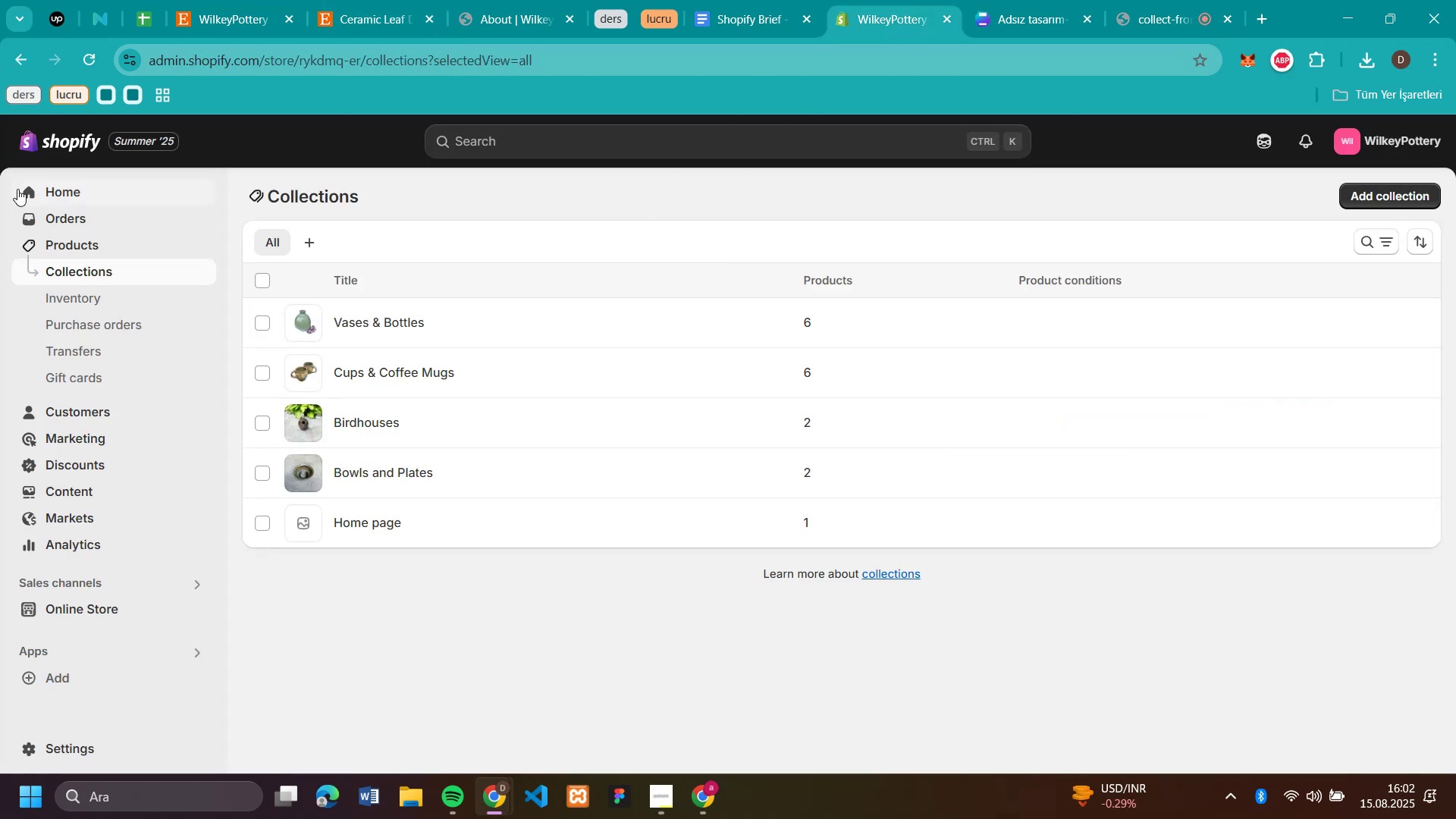 
left_click([74, 249])
 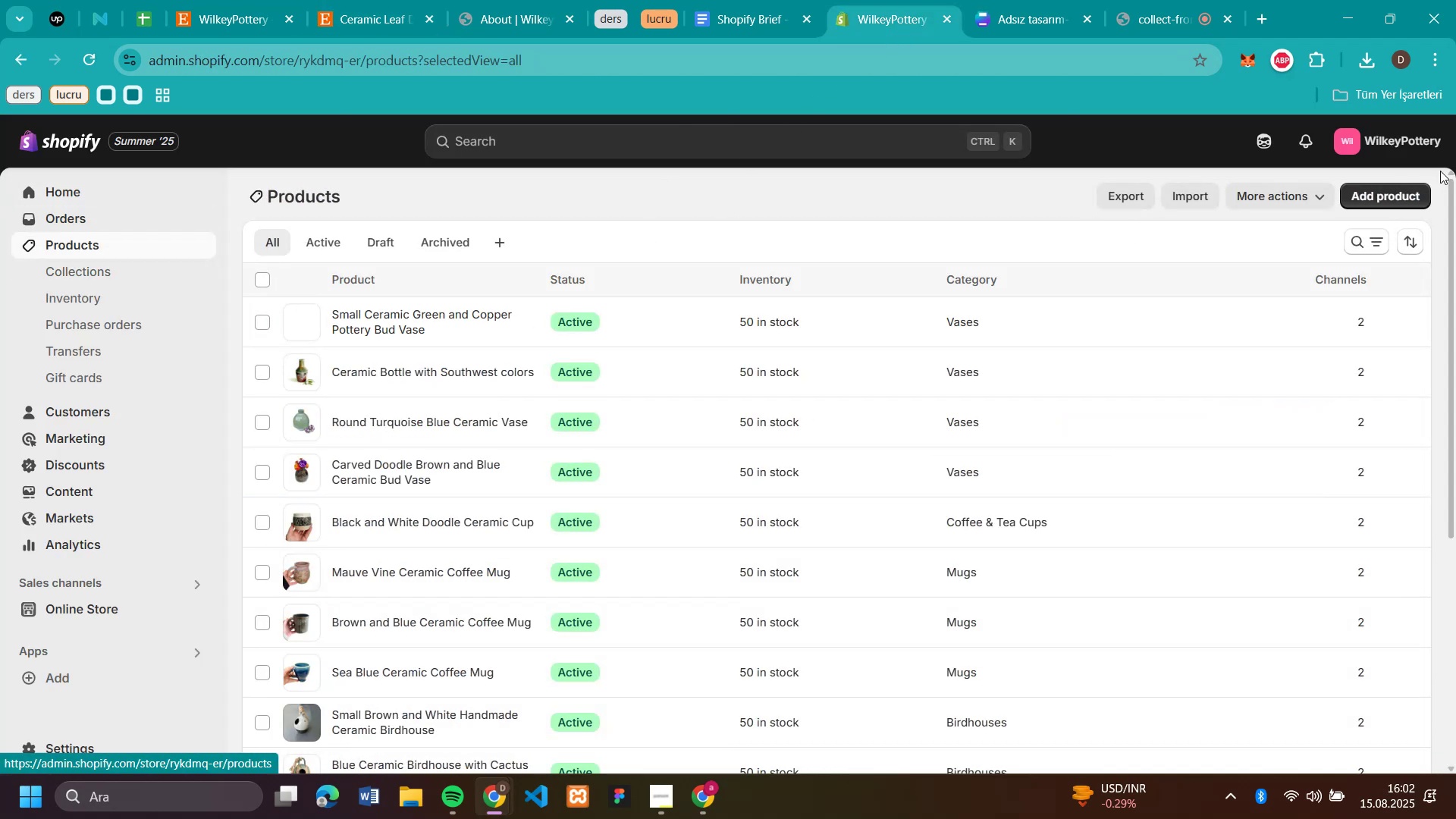 
left_click([1399, 198])
 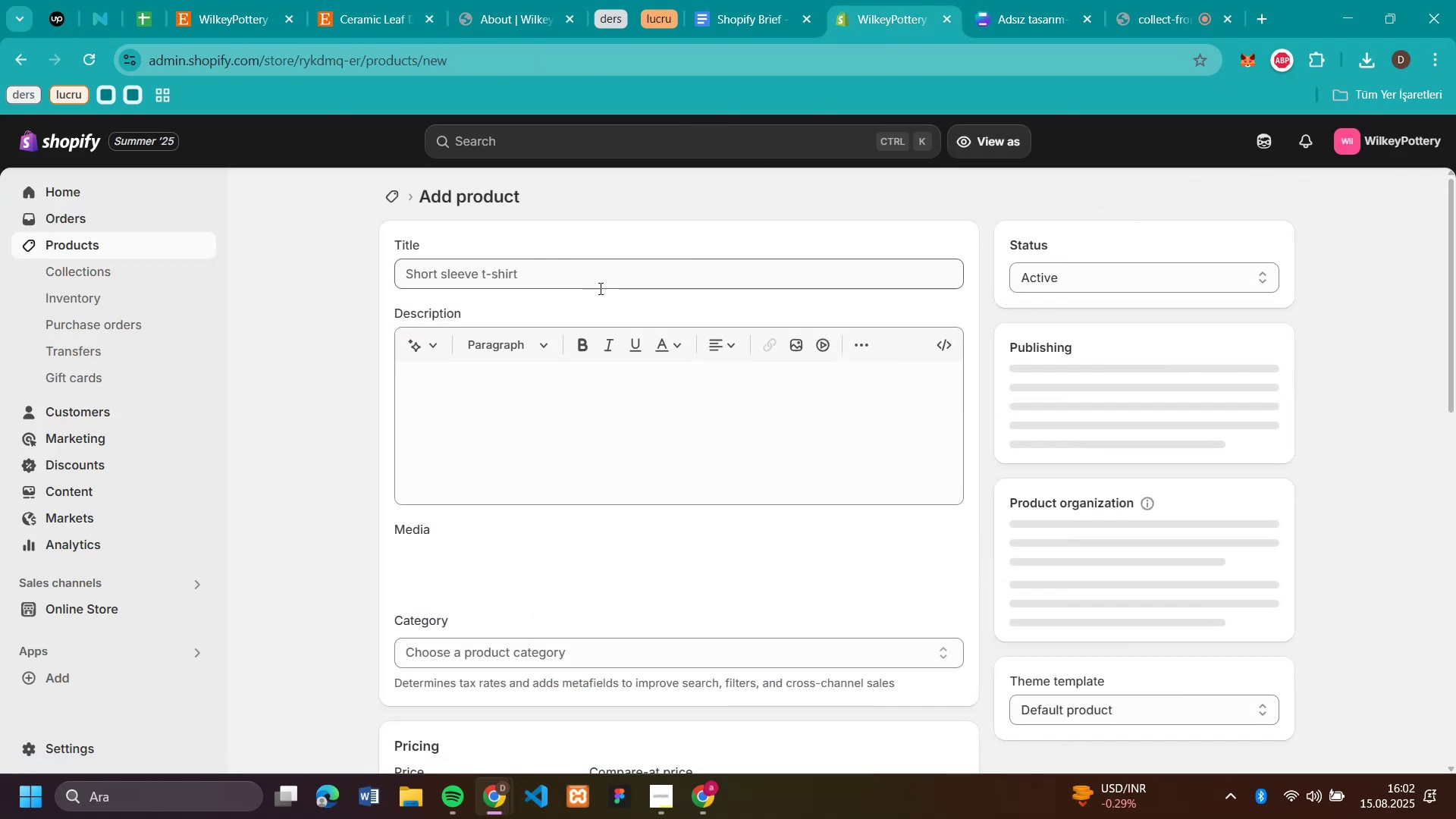 
left_click([595, 278])
 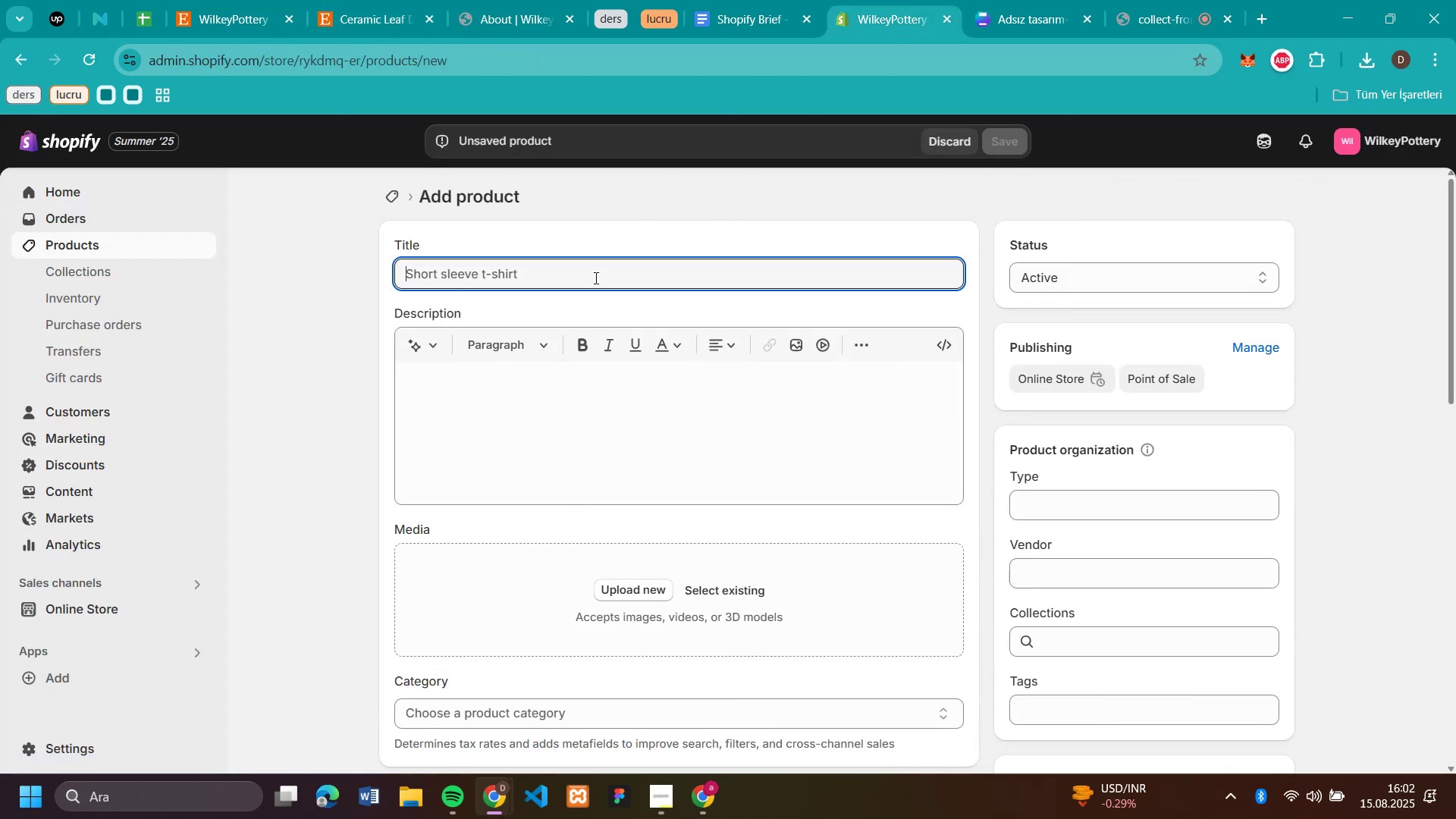 
key(Control+V)
 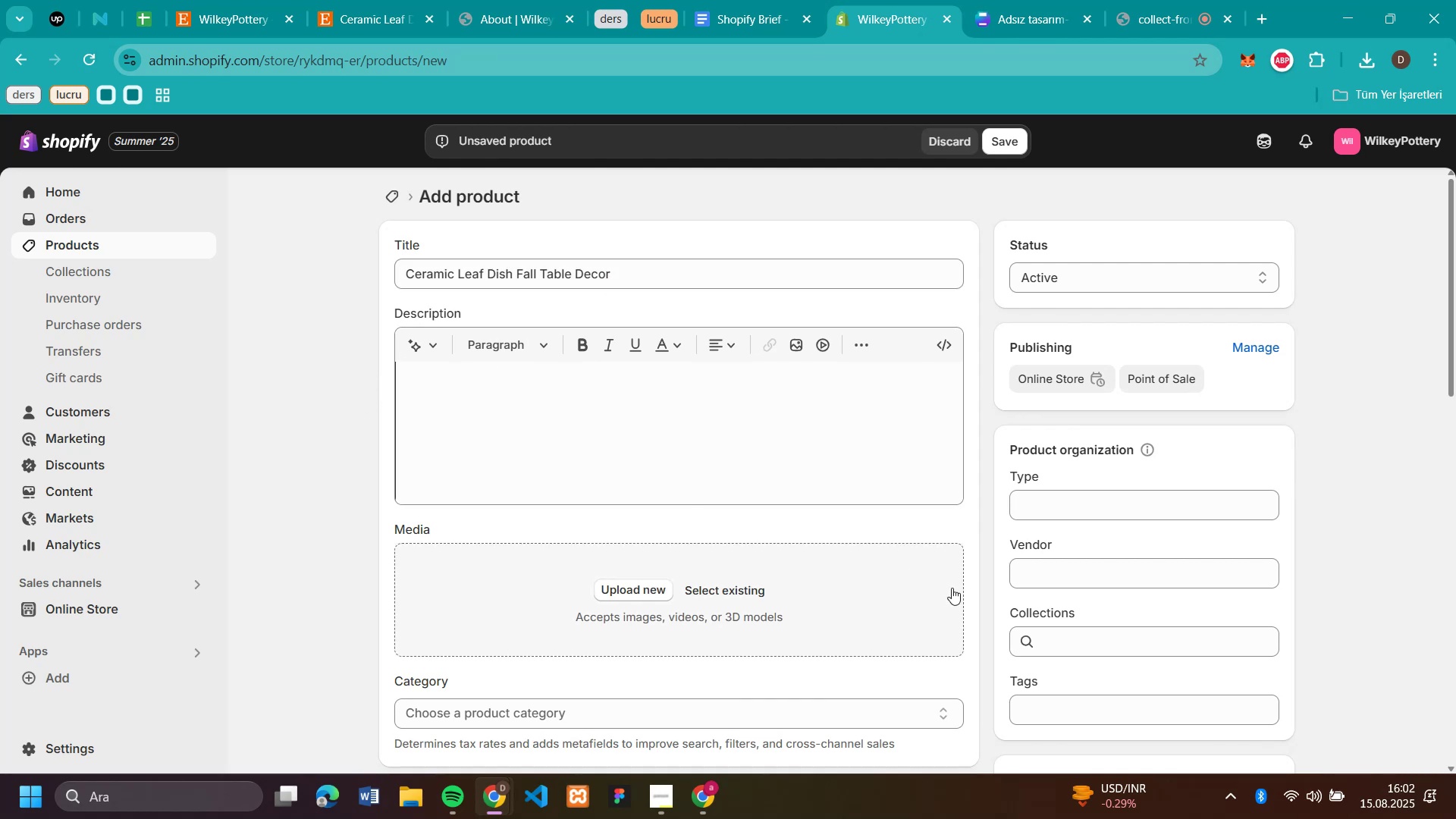 
left_click([1108, 645])
 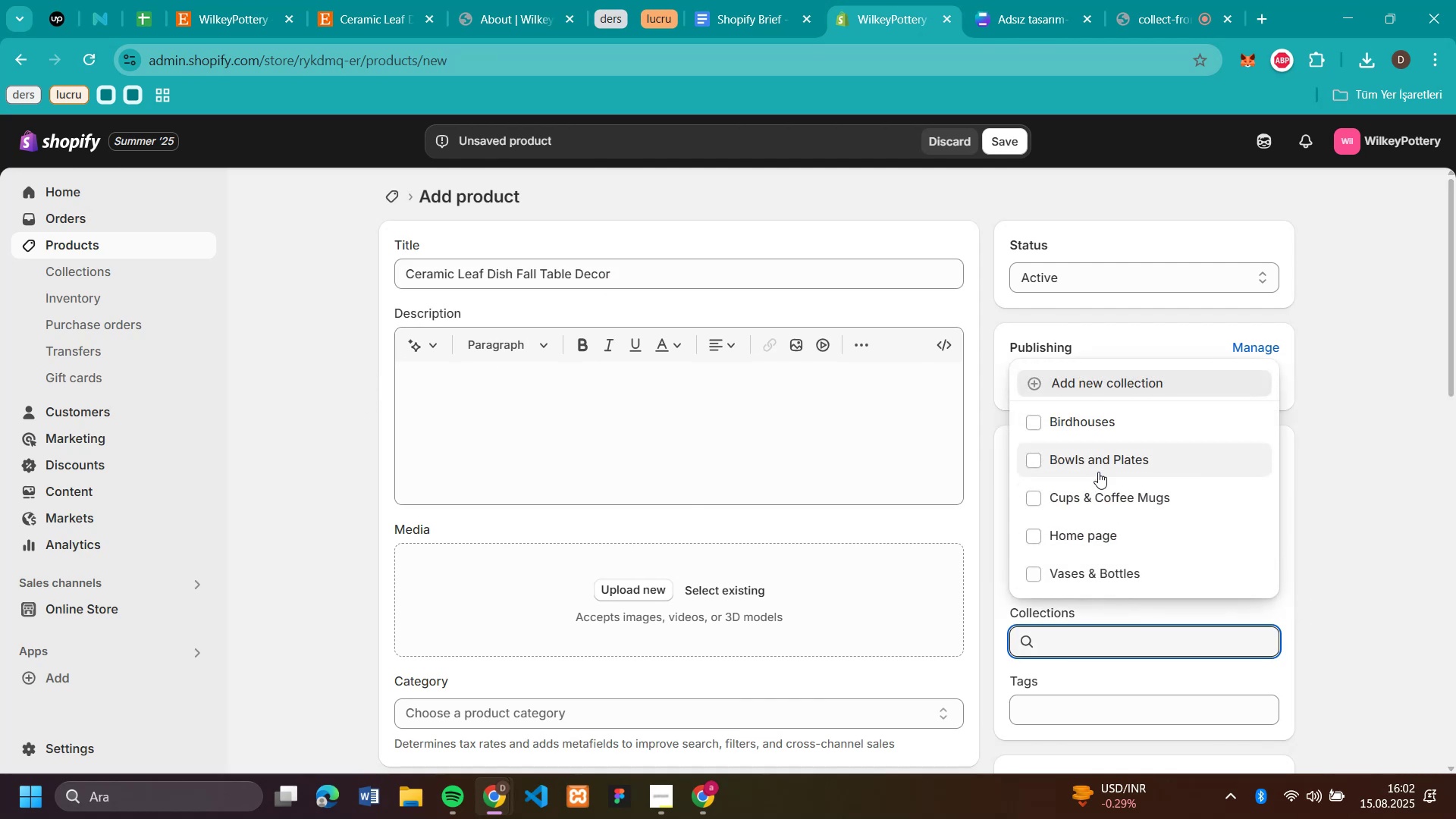 
left_click([1098, 472])
 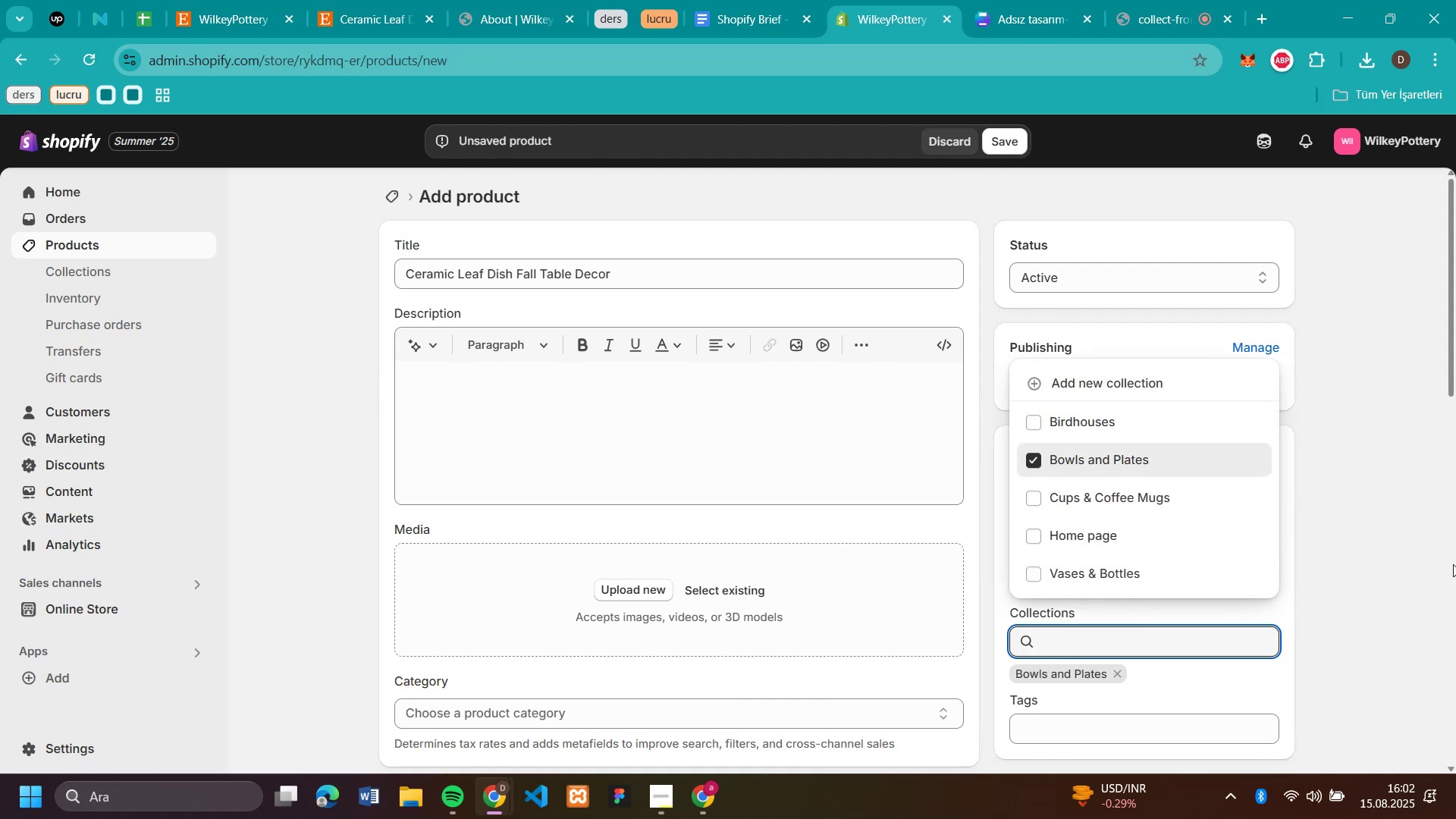 
left_click([1363, 557])
 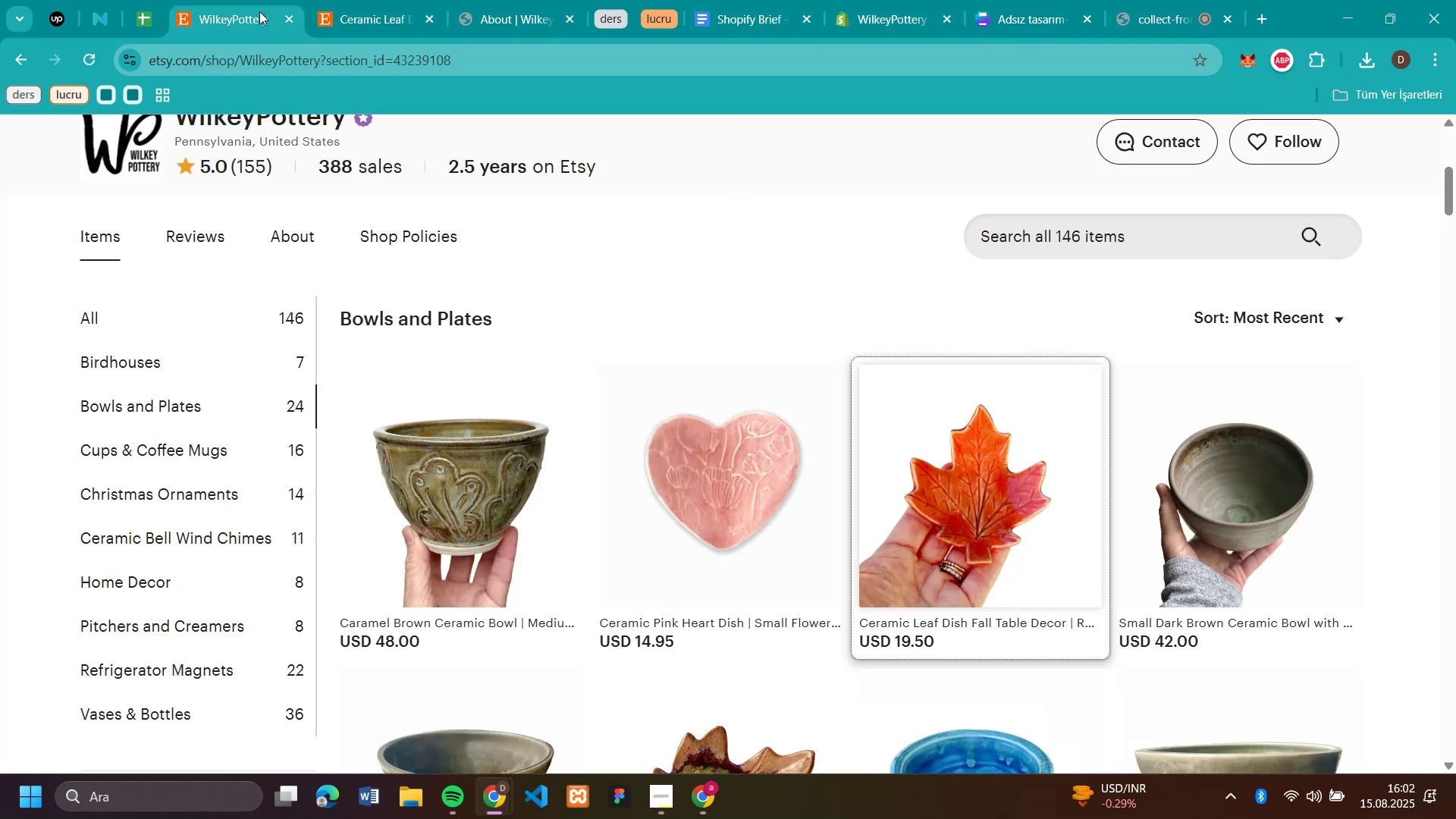 
left_click([362, 25])
 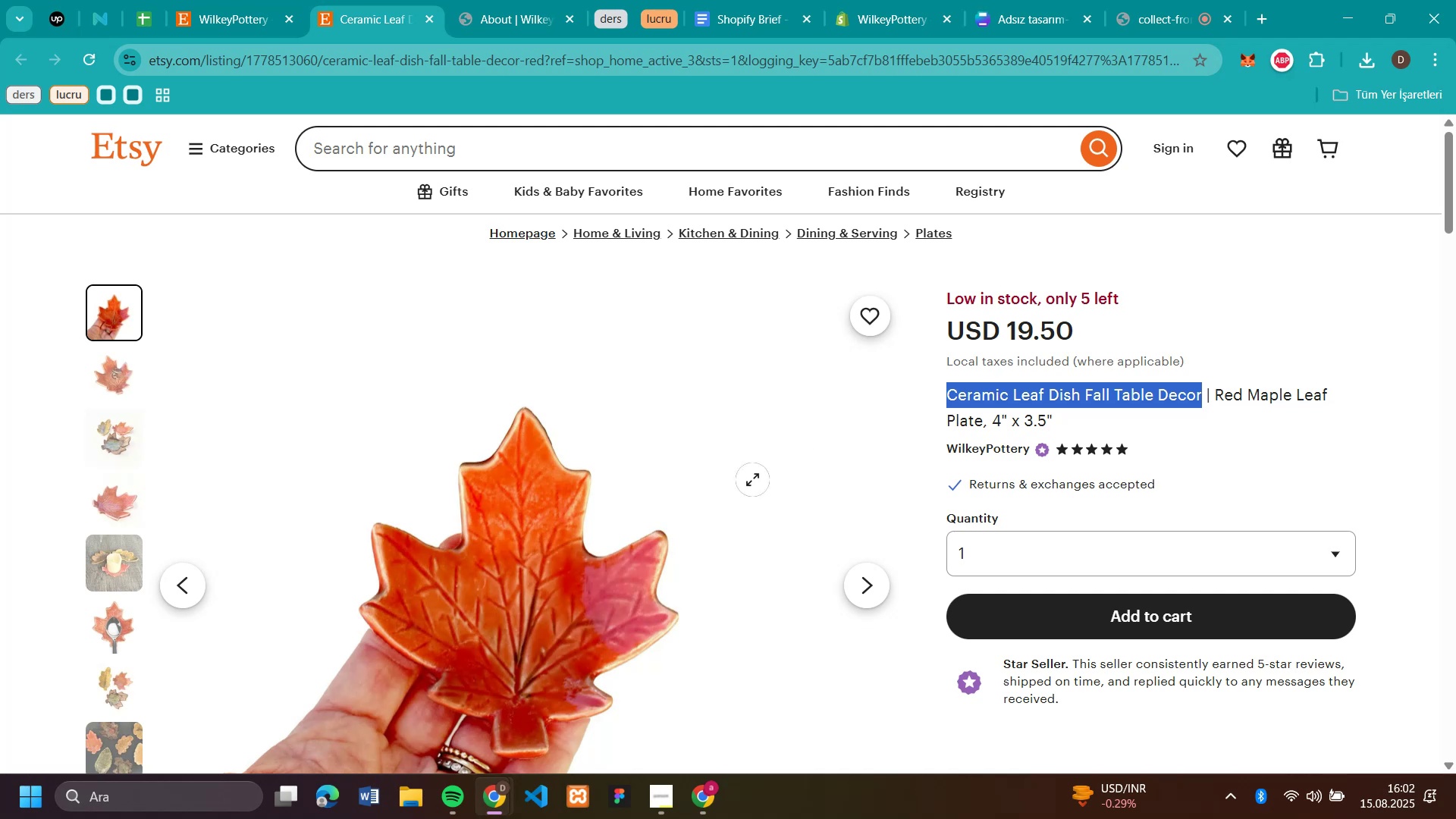 
right_click([497, 527])
 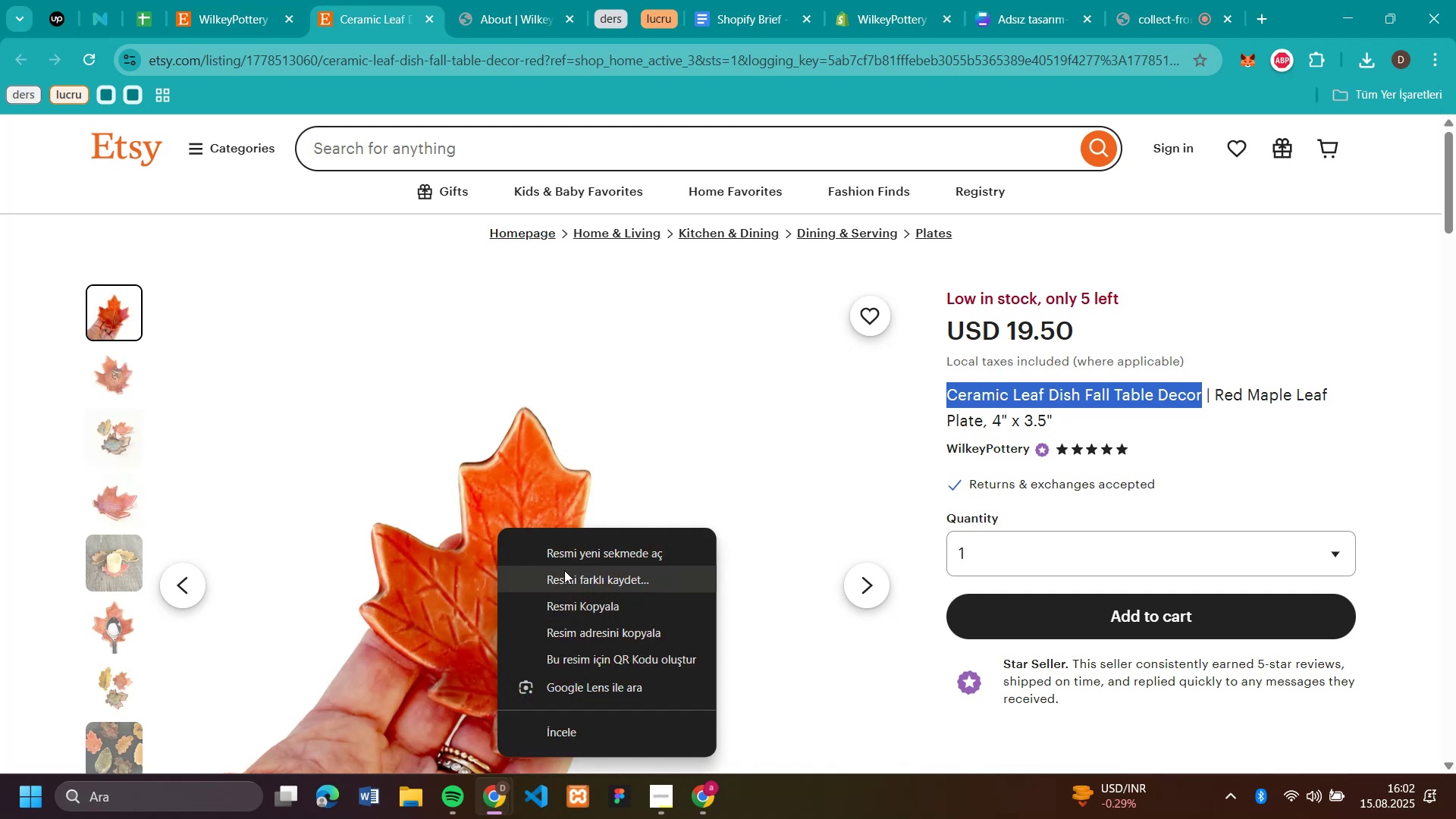 
left_click([564, 570])
 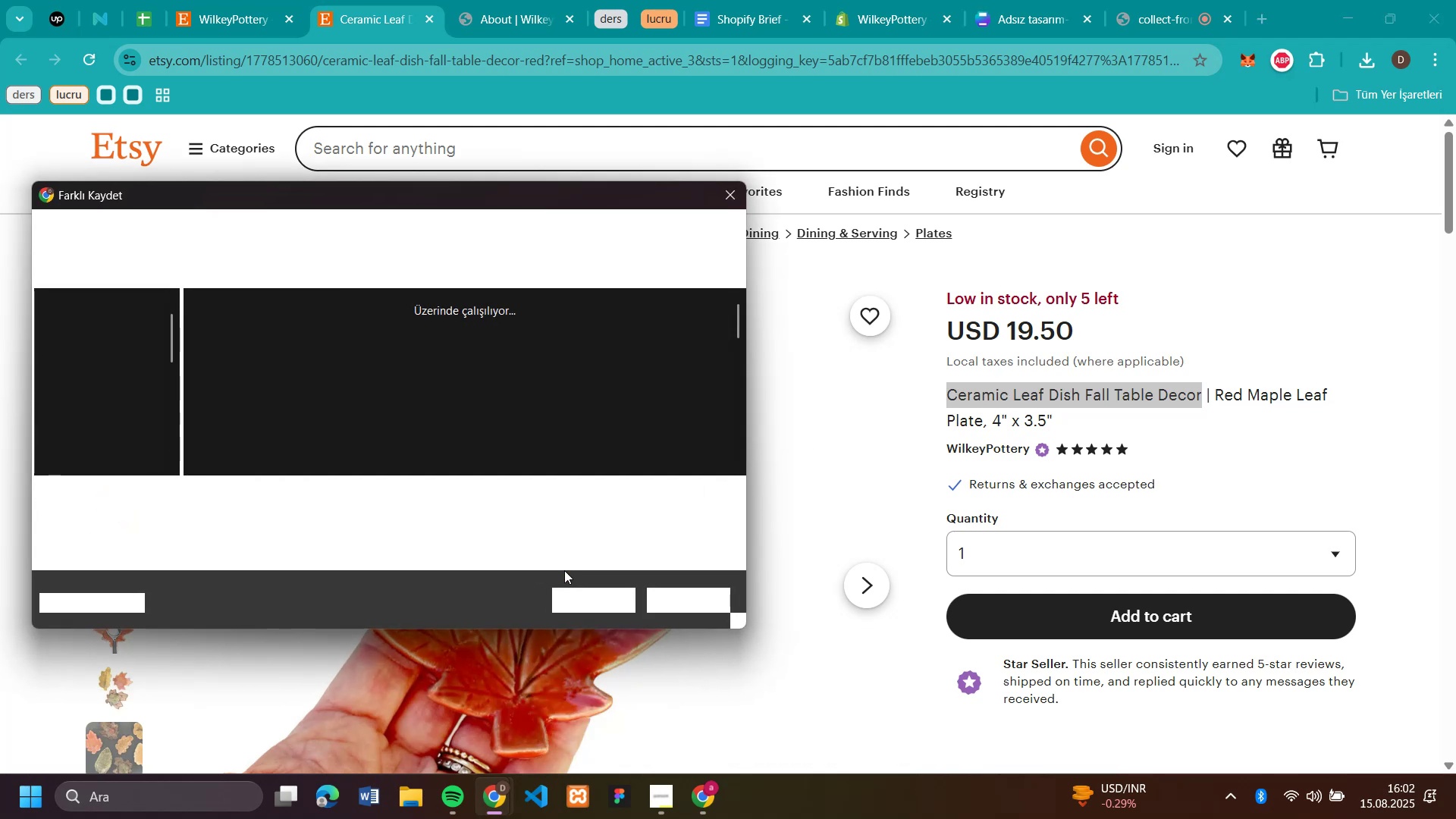 
key(Enter)
 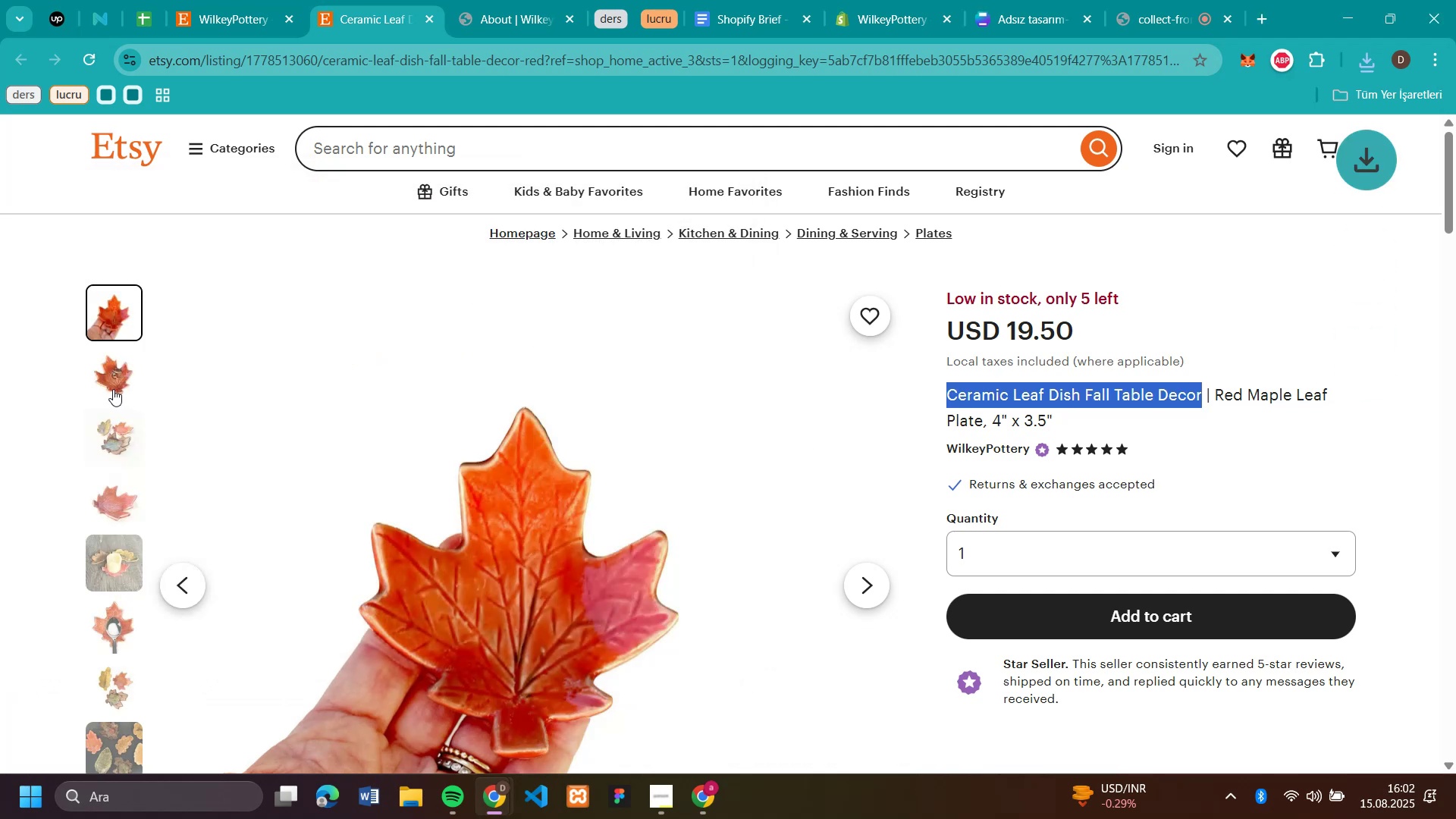 
left_click([113, 389])
 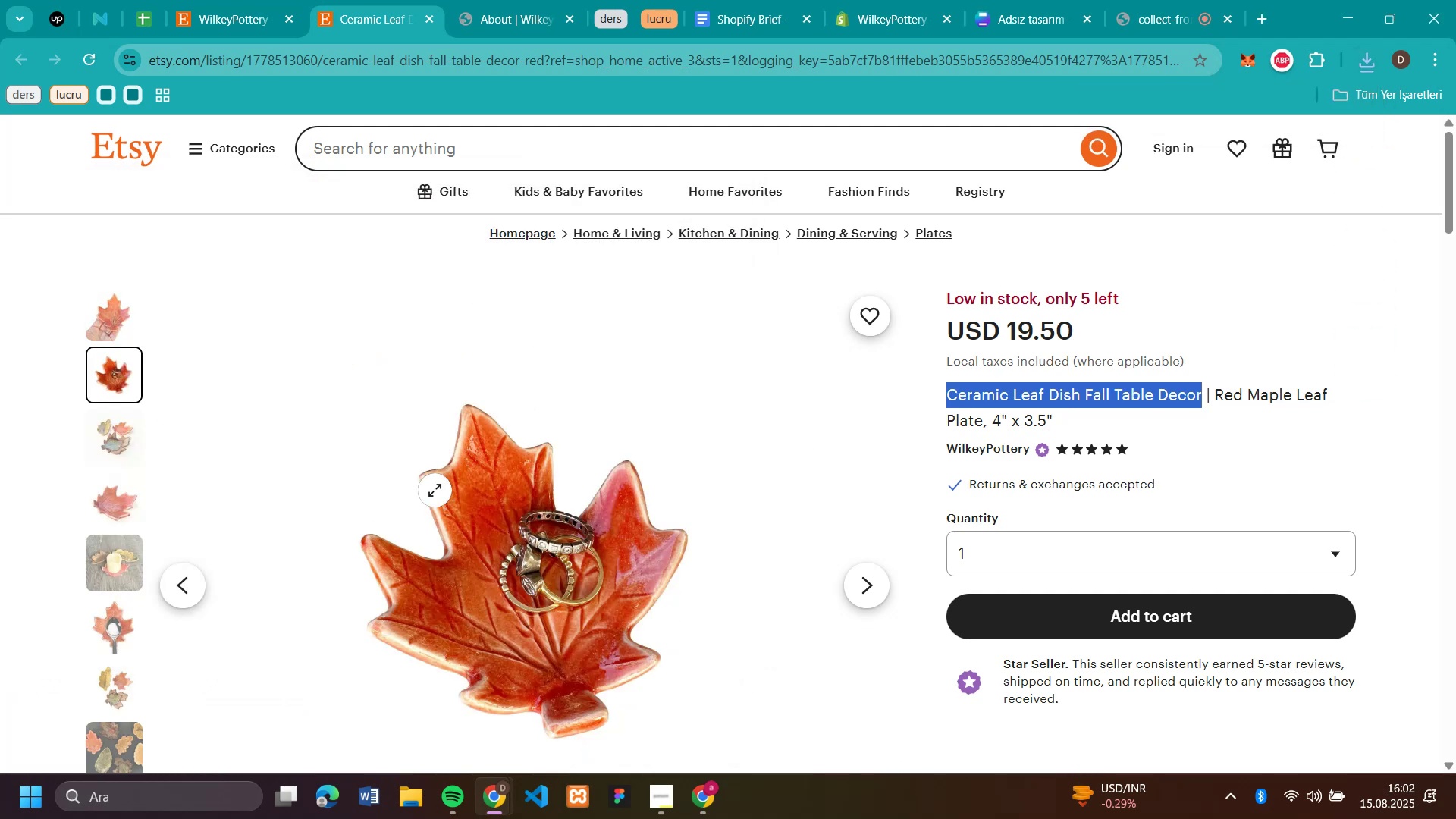 
right_click([435, 490])
 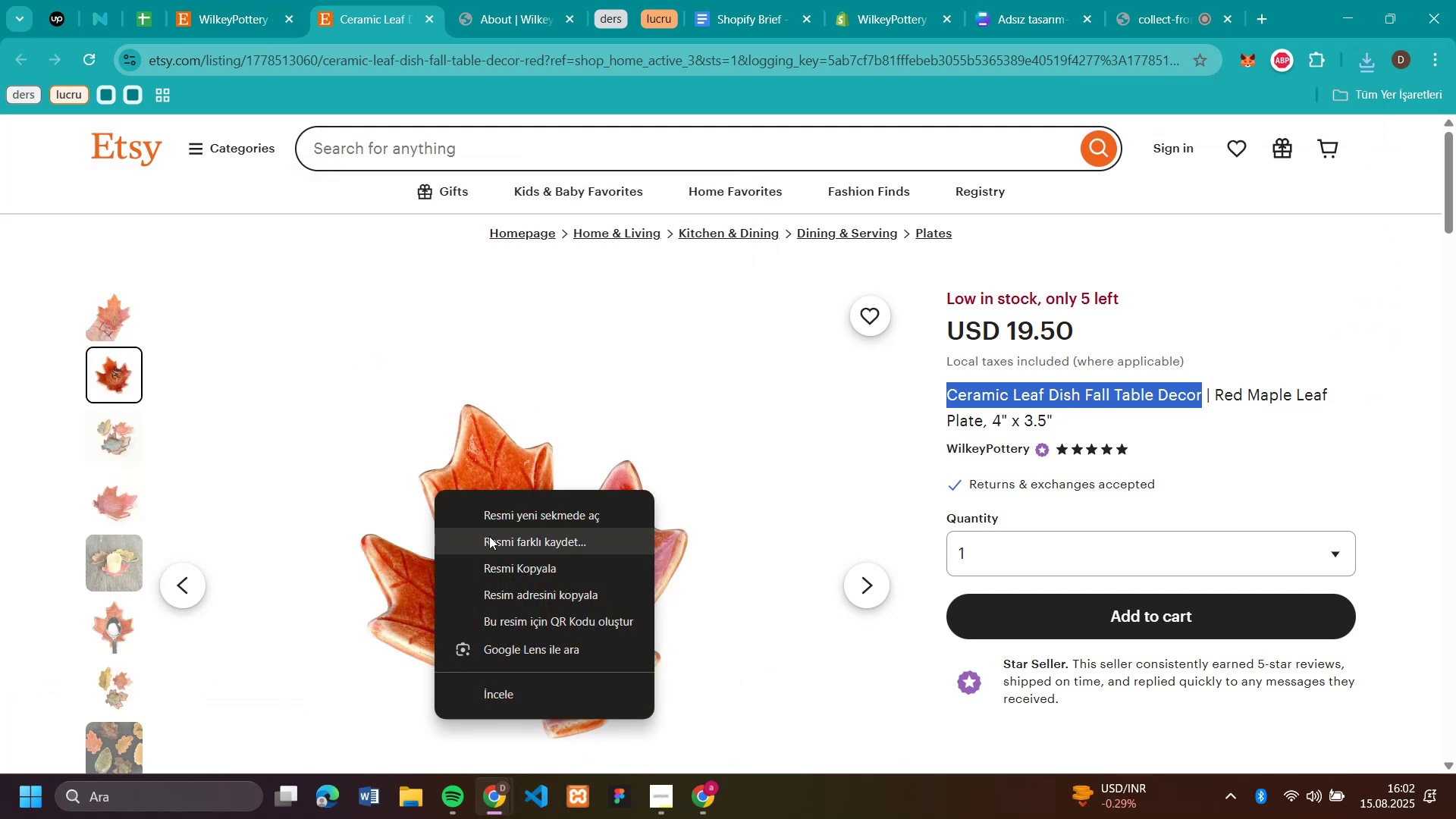 
left_click([490, 537])
 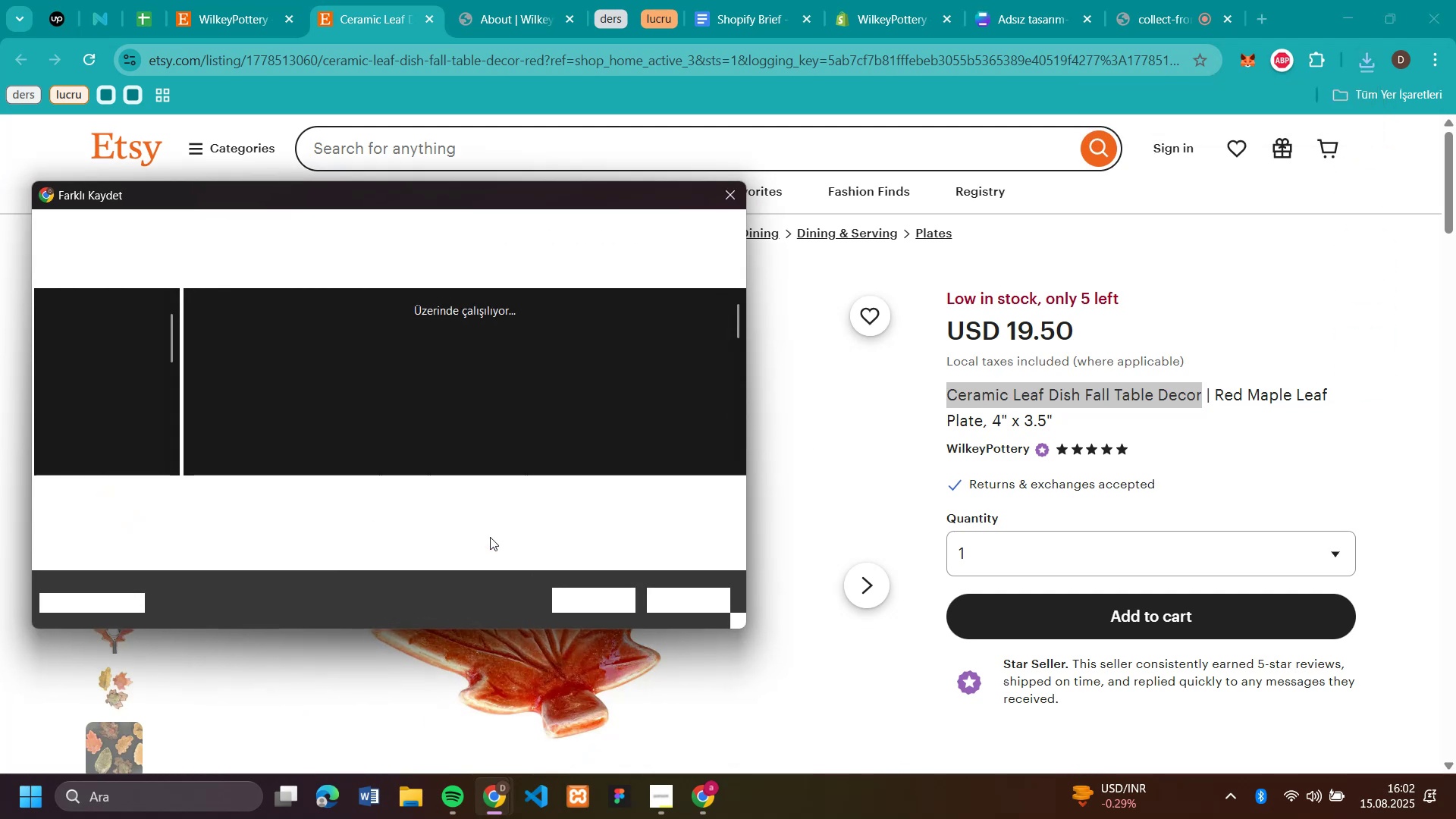 
key(Enter)
 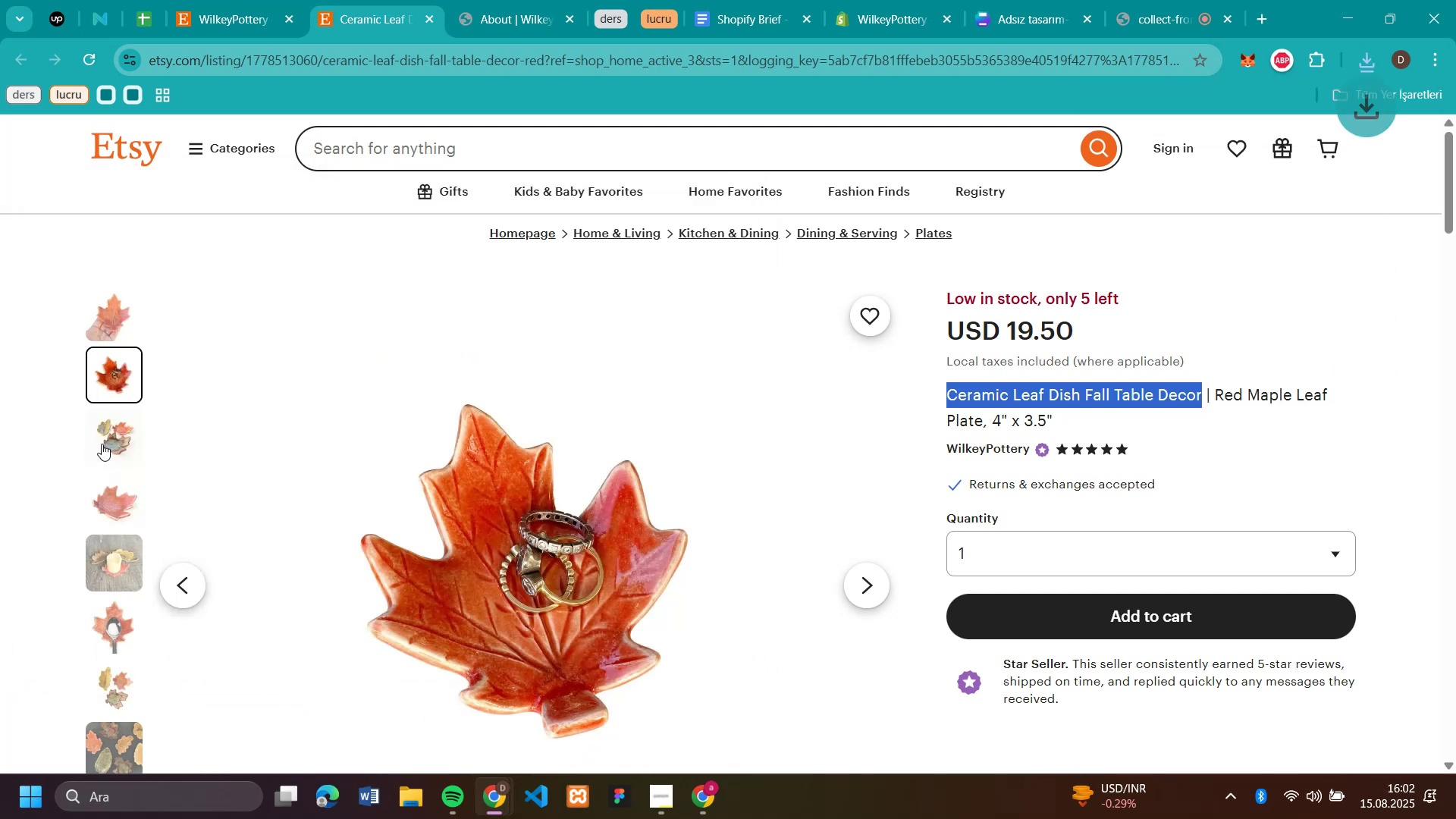 
left_click([105, 443])
 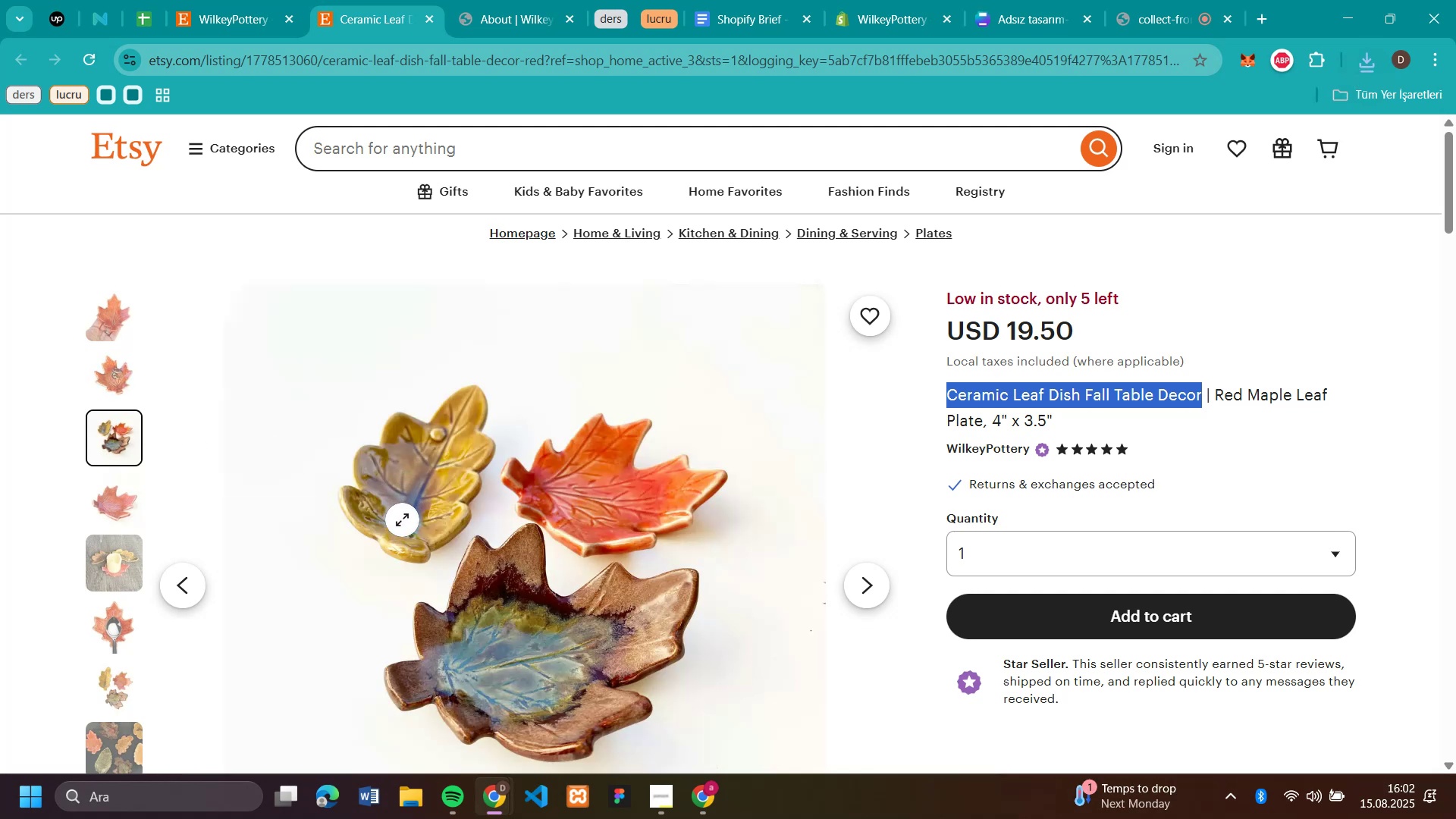 
right_click([402, 521])
 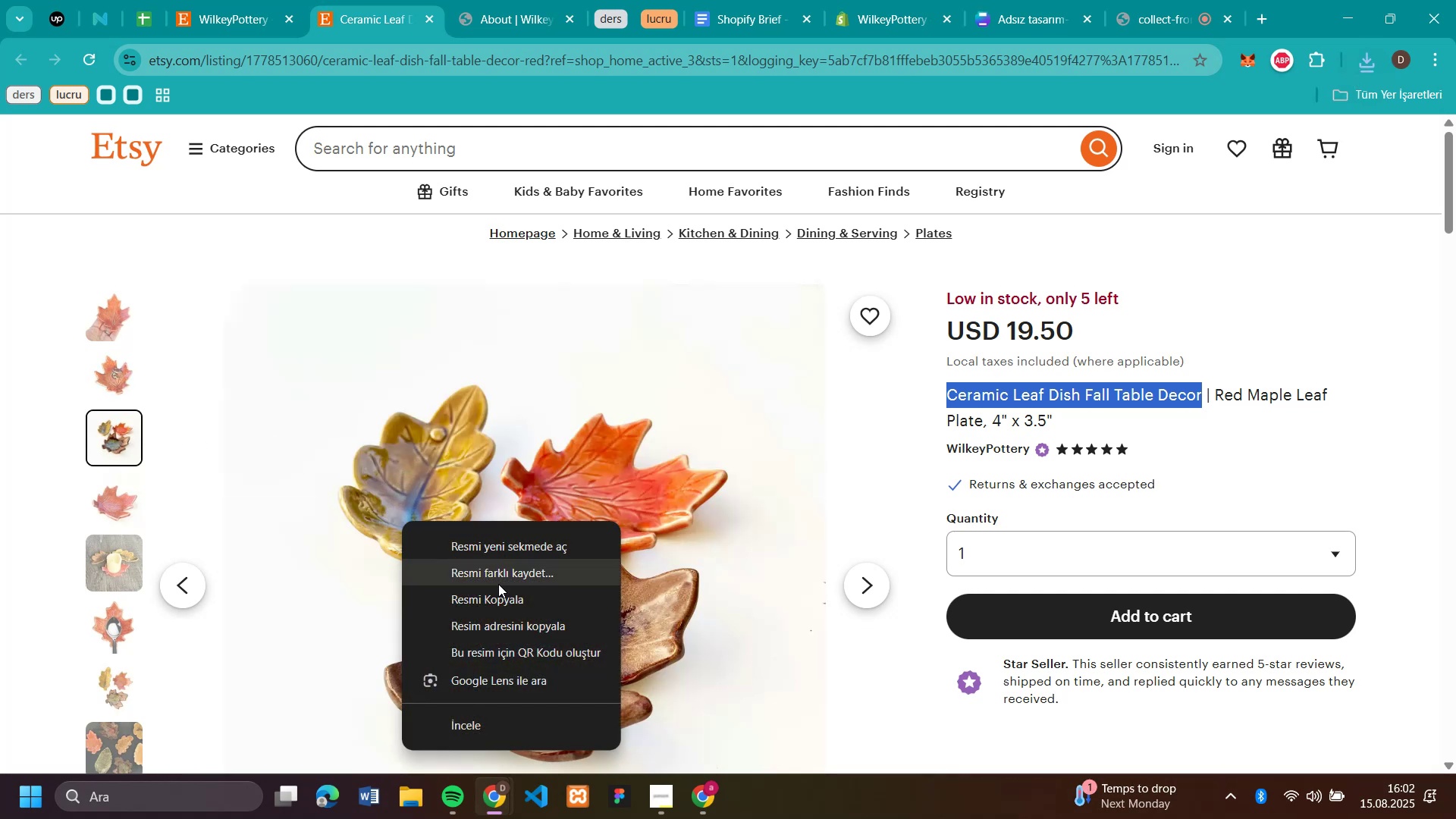 
left_click([499, 585])
 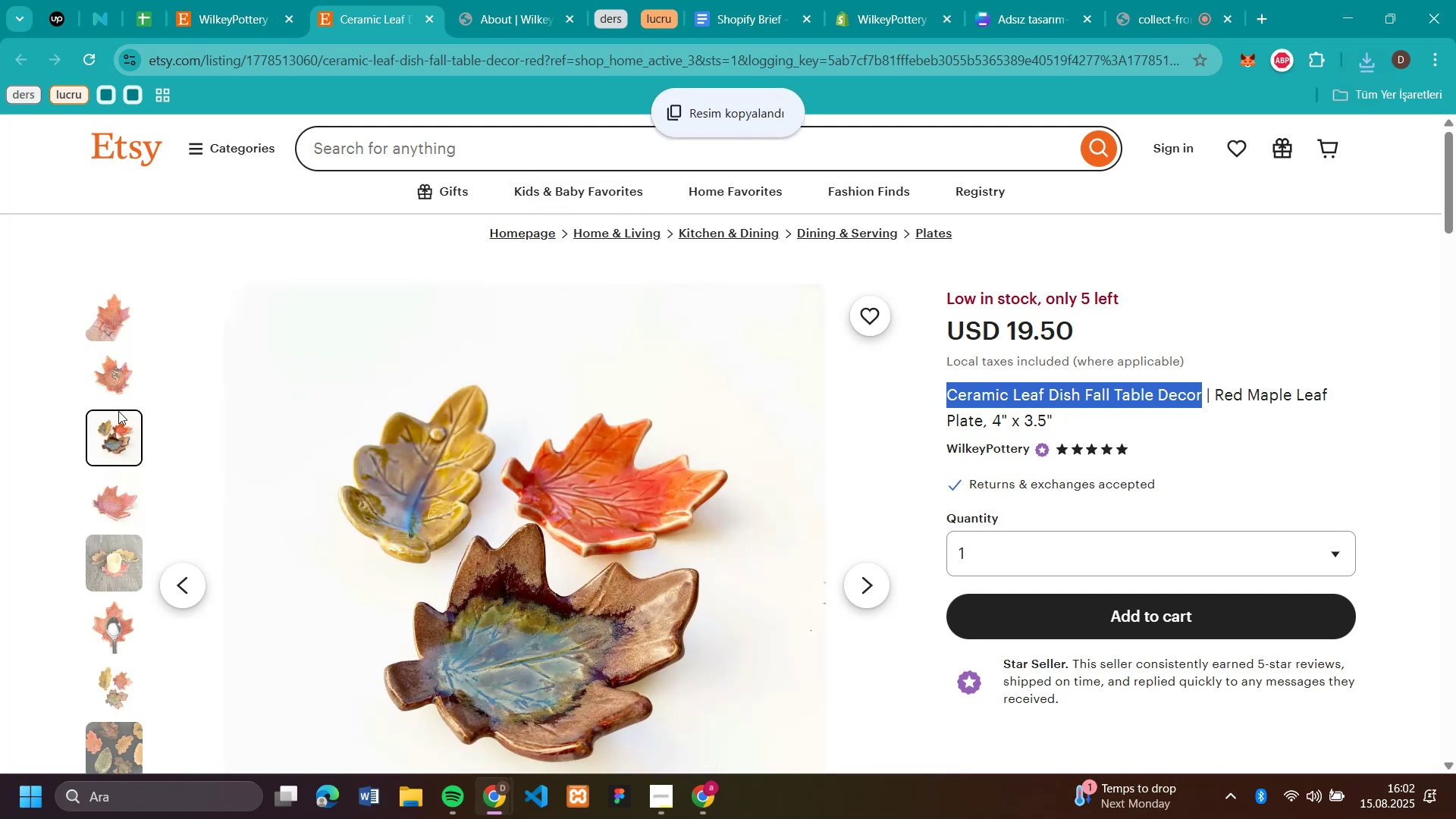 
right_click([558, 506])
 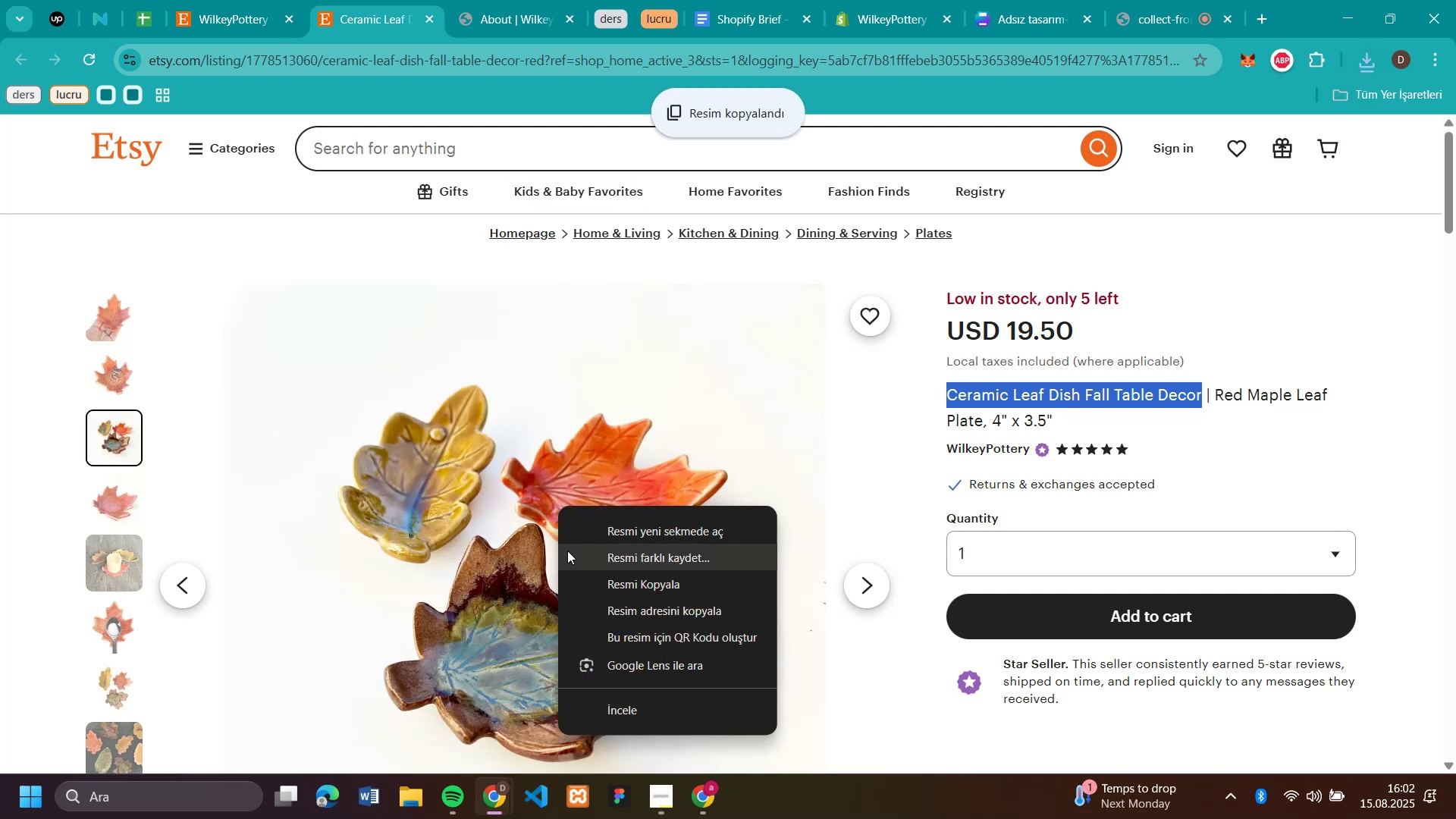 
left_click([572, 552])
 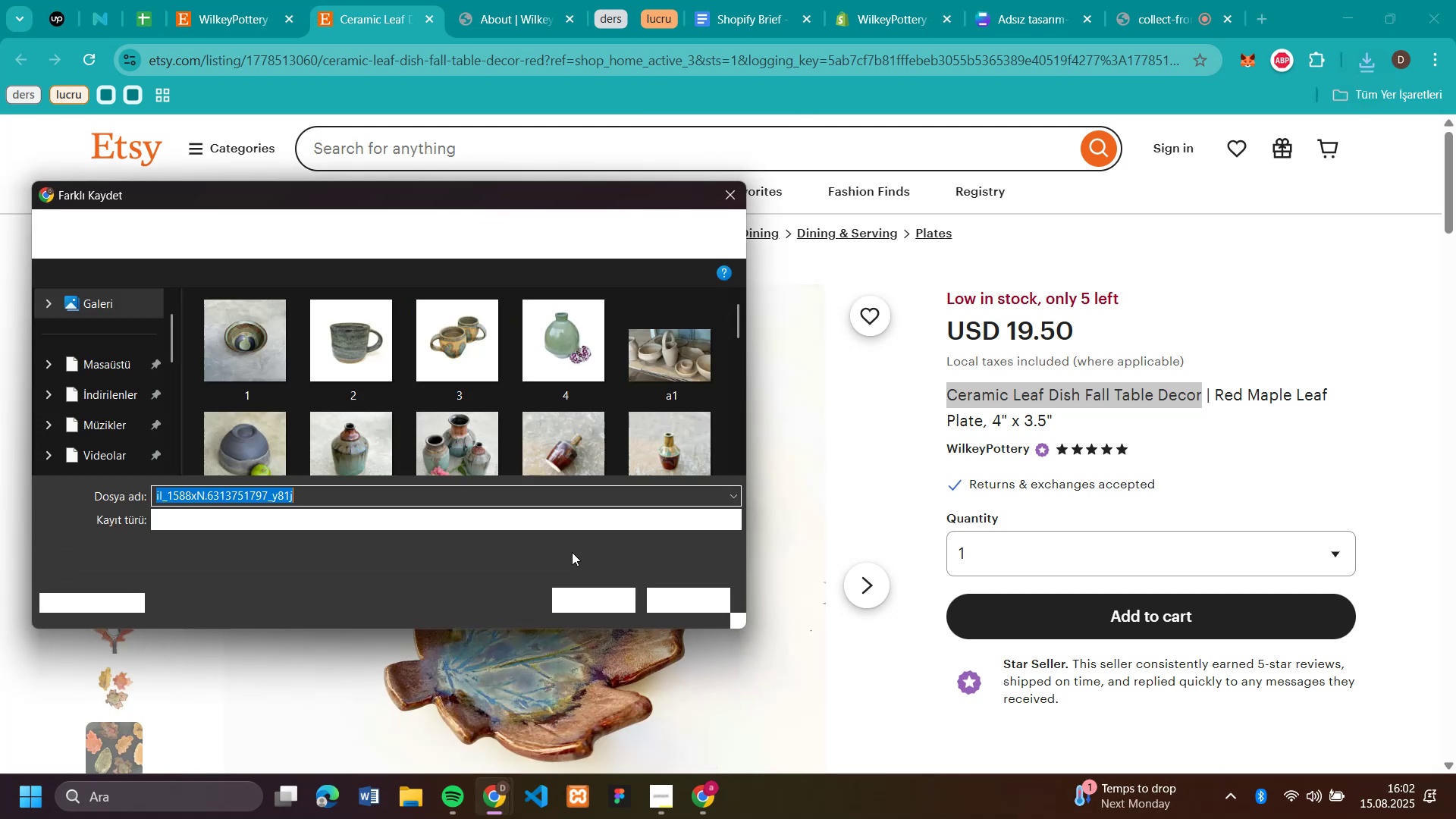 
key(Enter)
 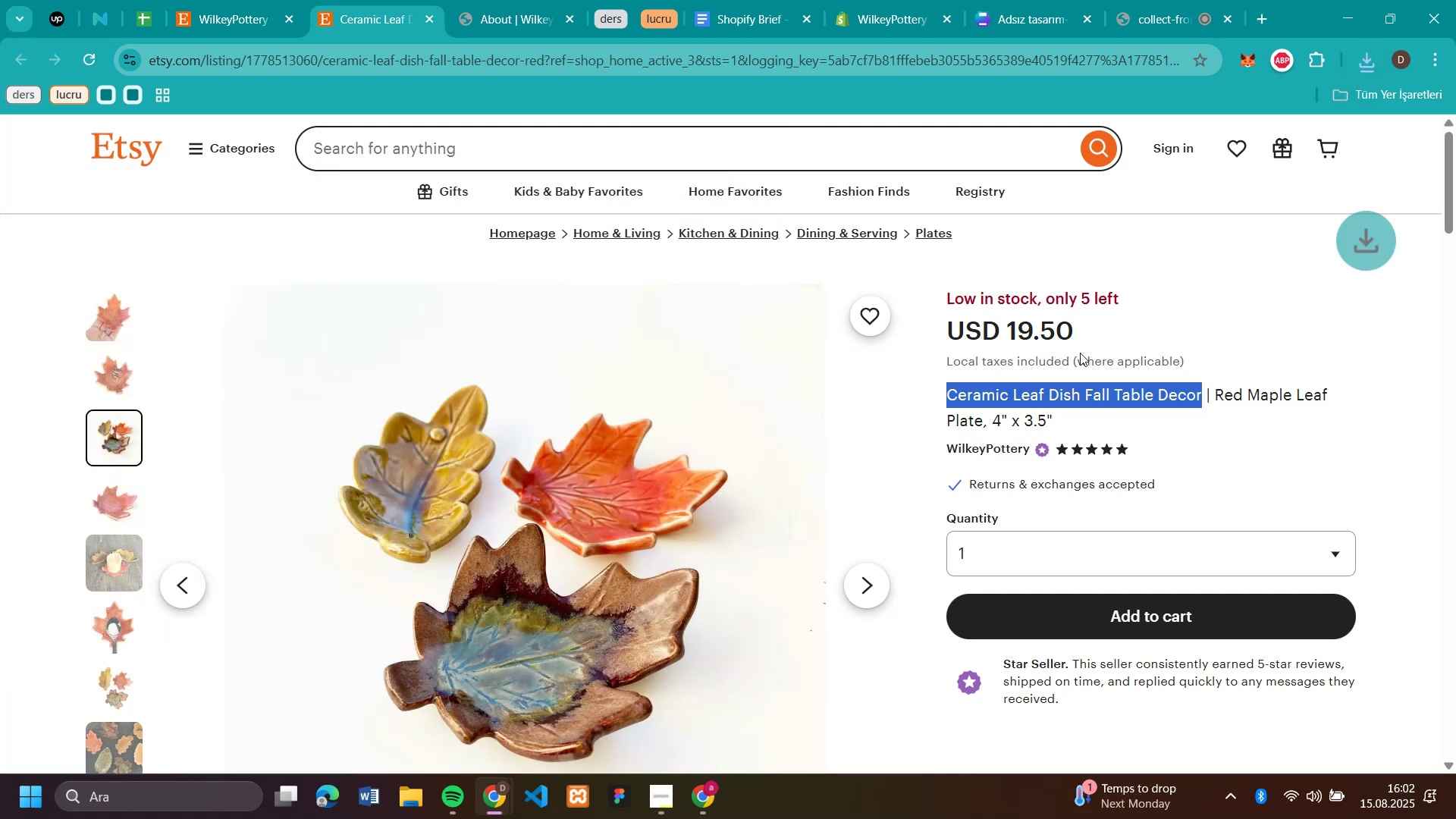 
left_click_drag(start_coordinate=[1076, 346], to_coordinate=[1010, 333])
 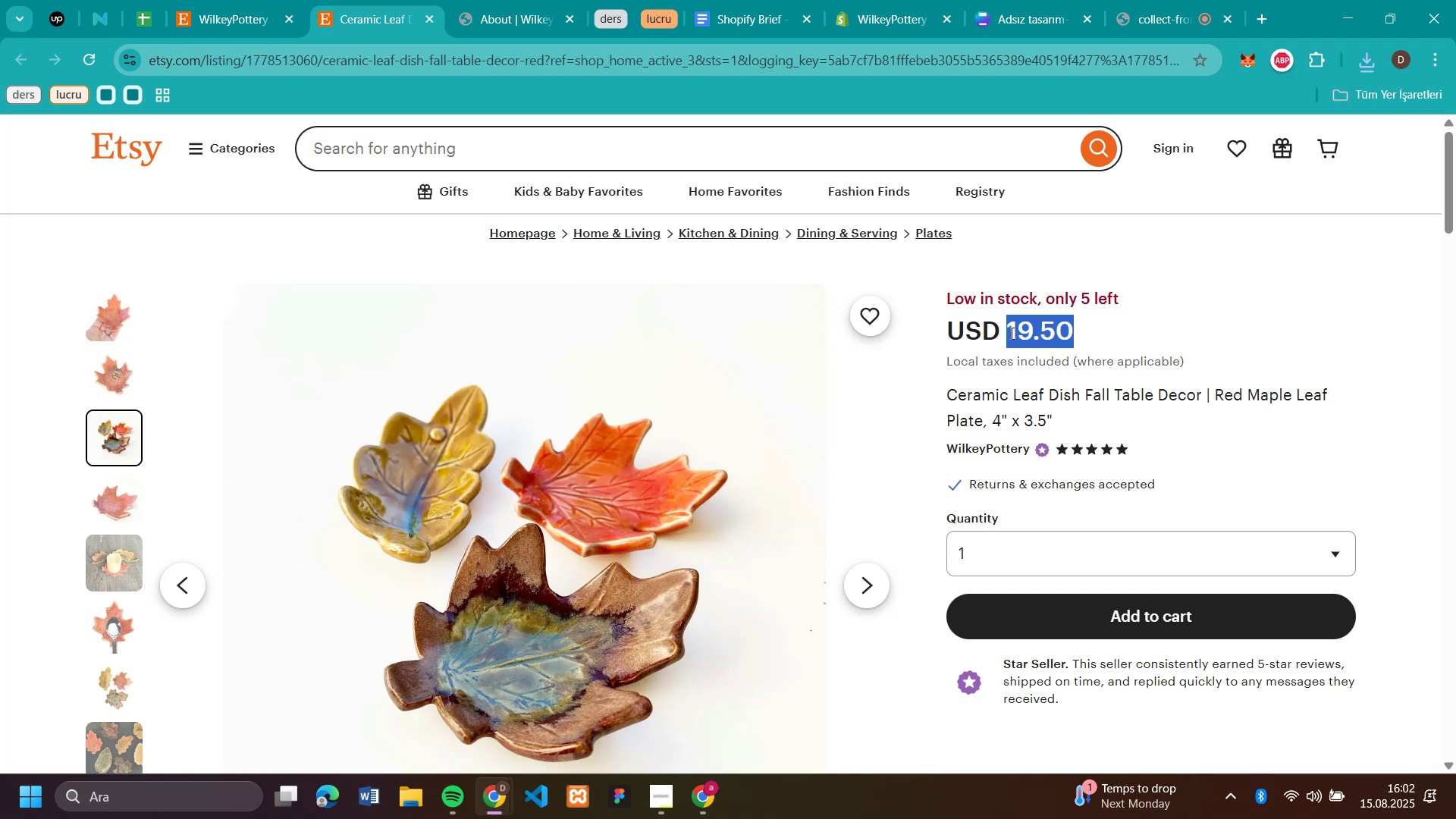 
key(Control+C)
 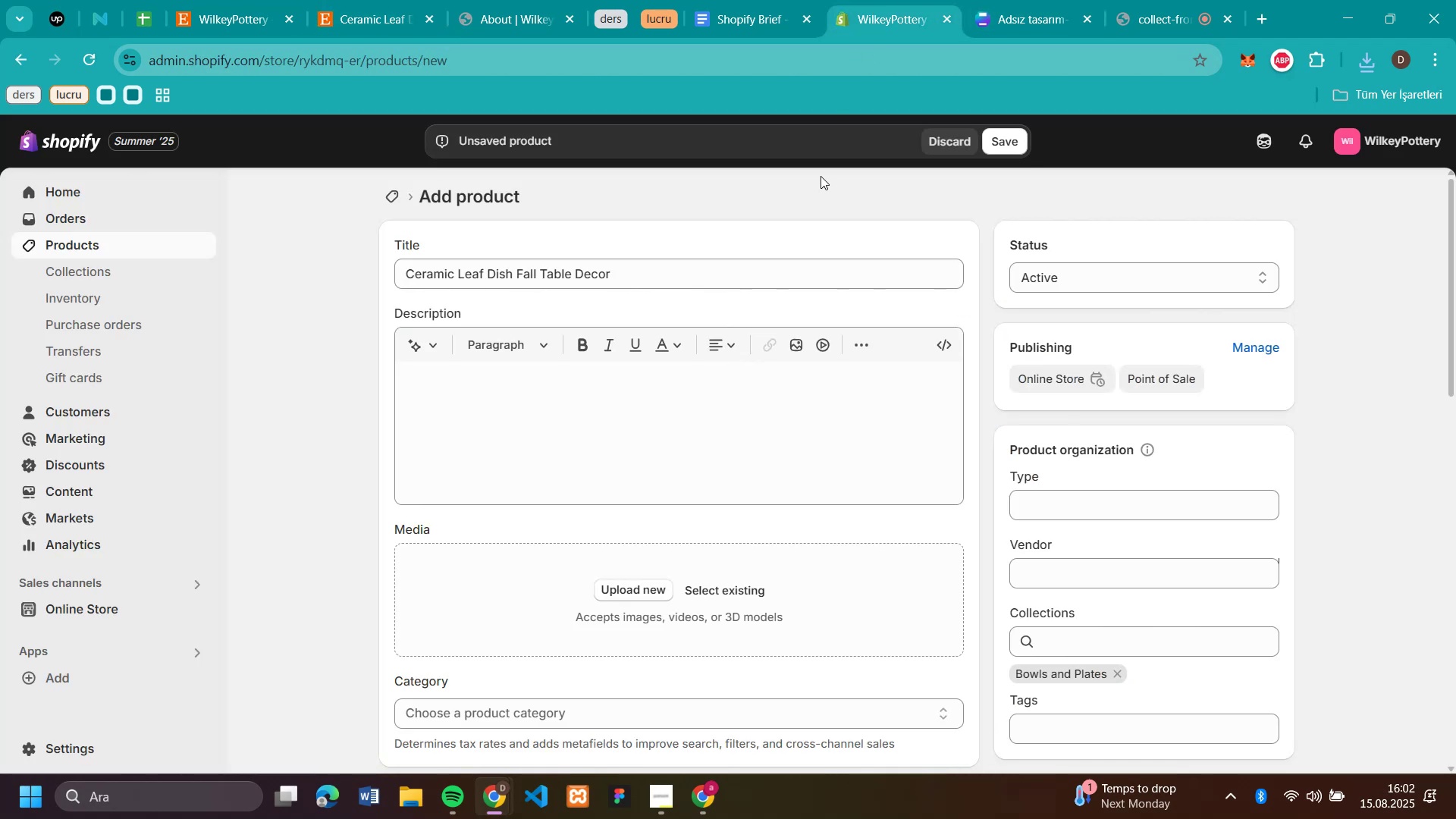 
scroll: coordinate [646, 515], scroll_direction: down, amount: 3.0
 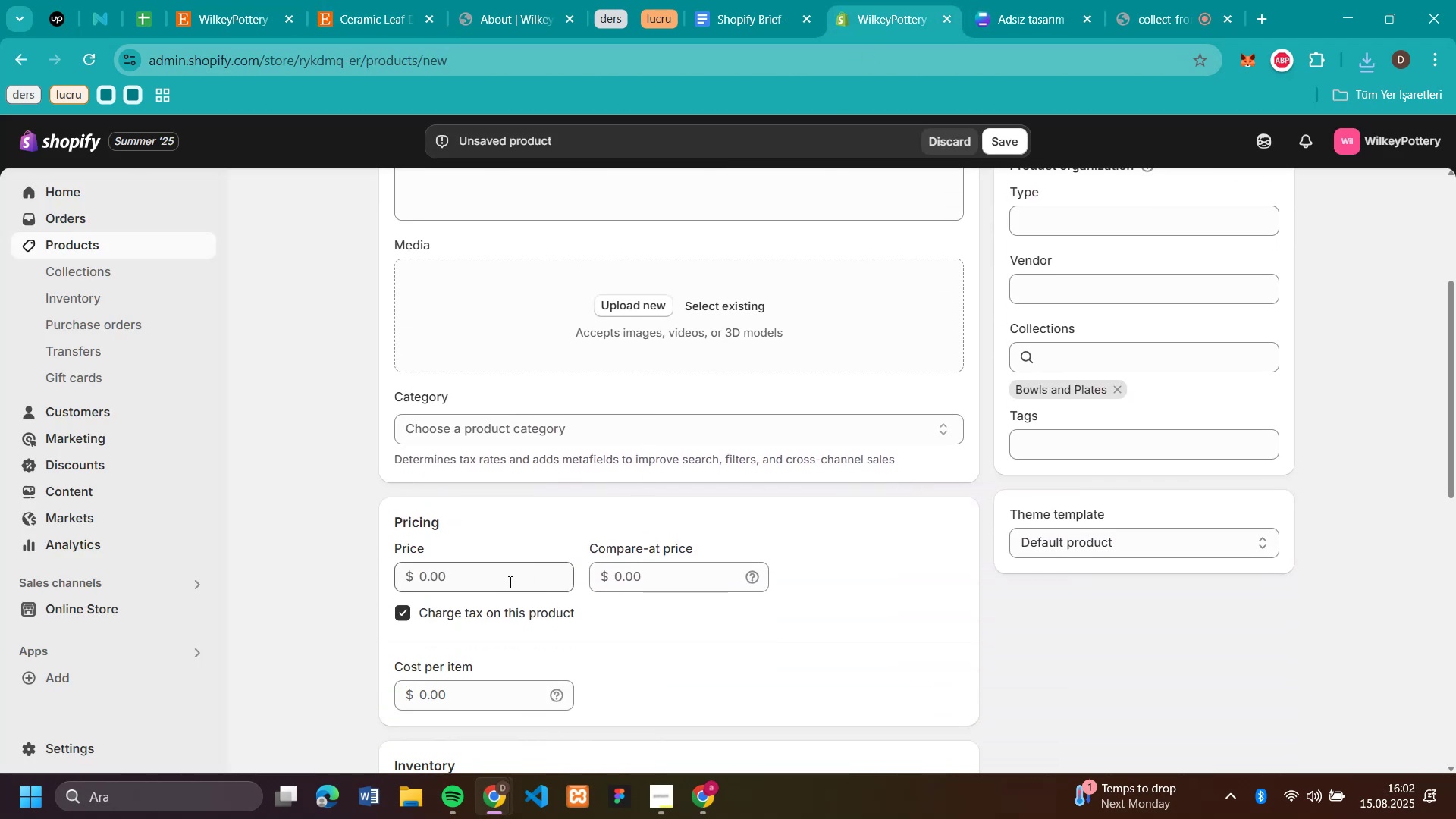 
left_click([509, 582])
 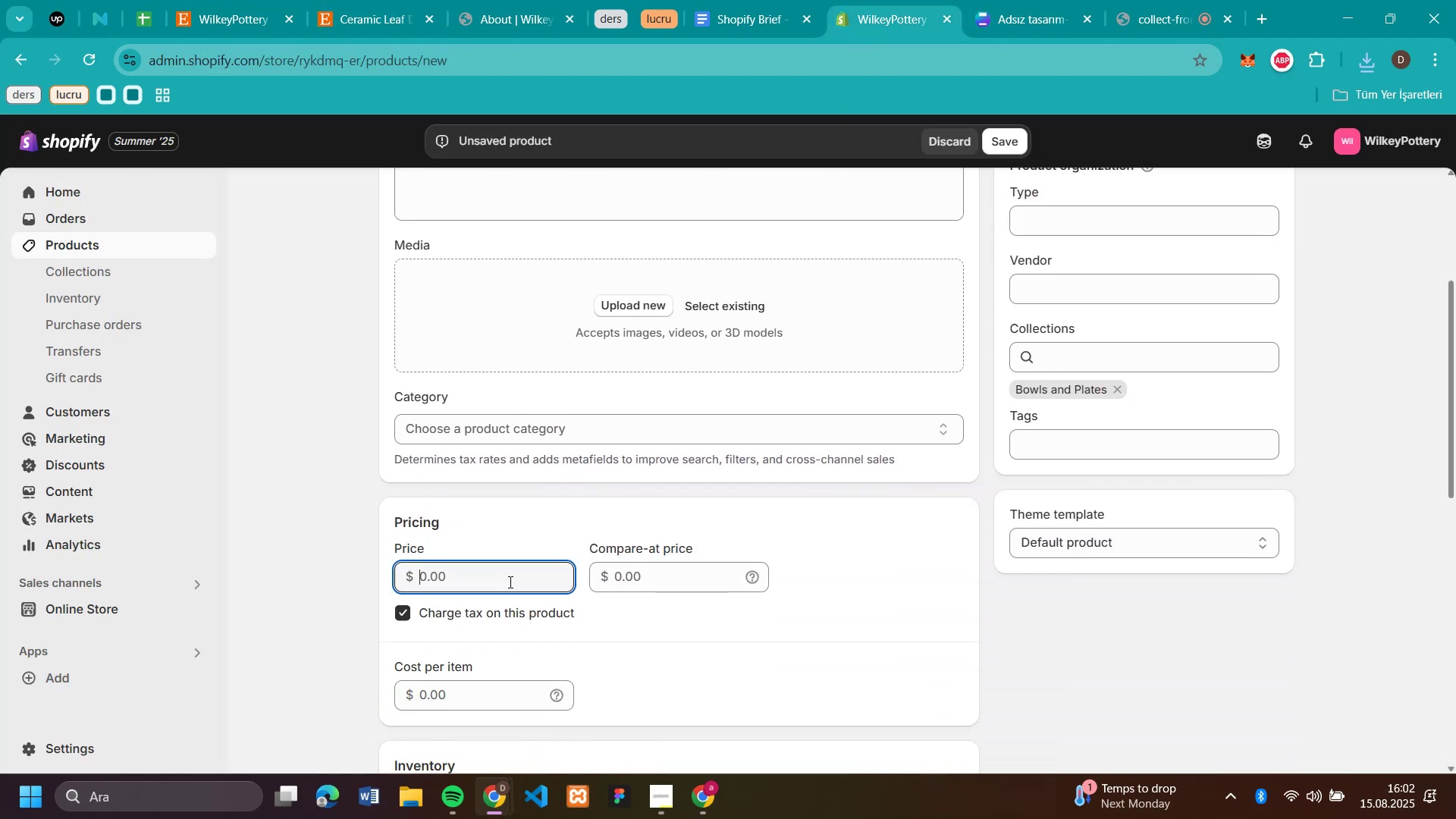 
key(Control+V)
 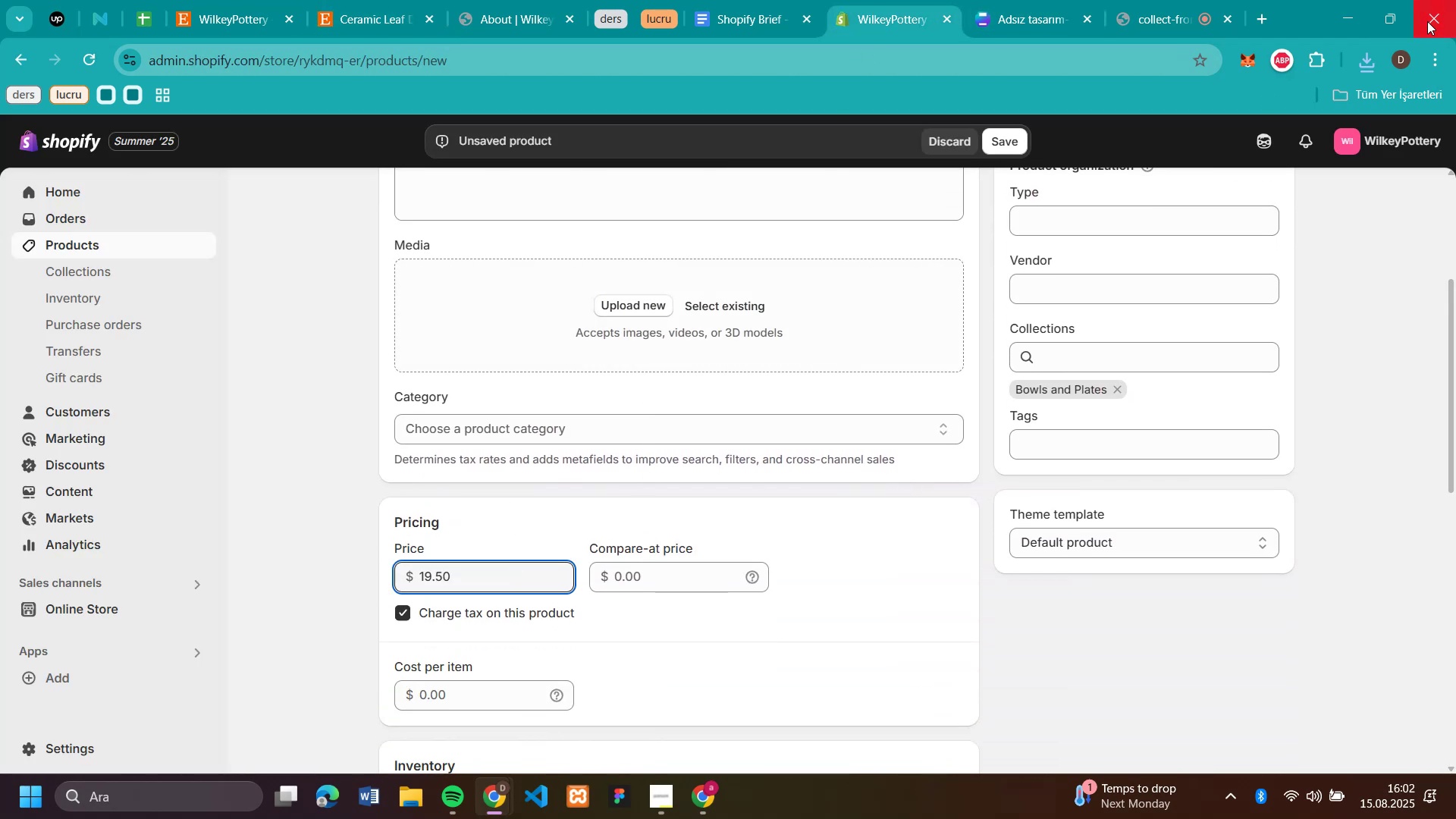 
left_click([1369, 61])
 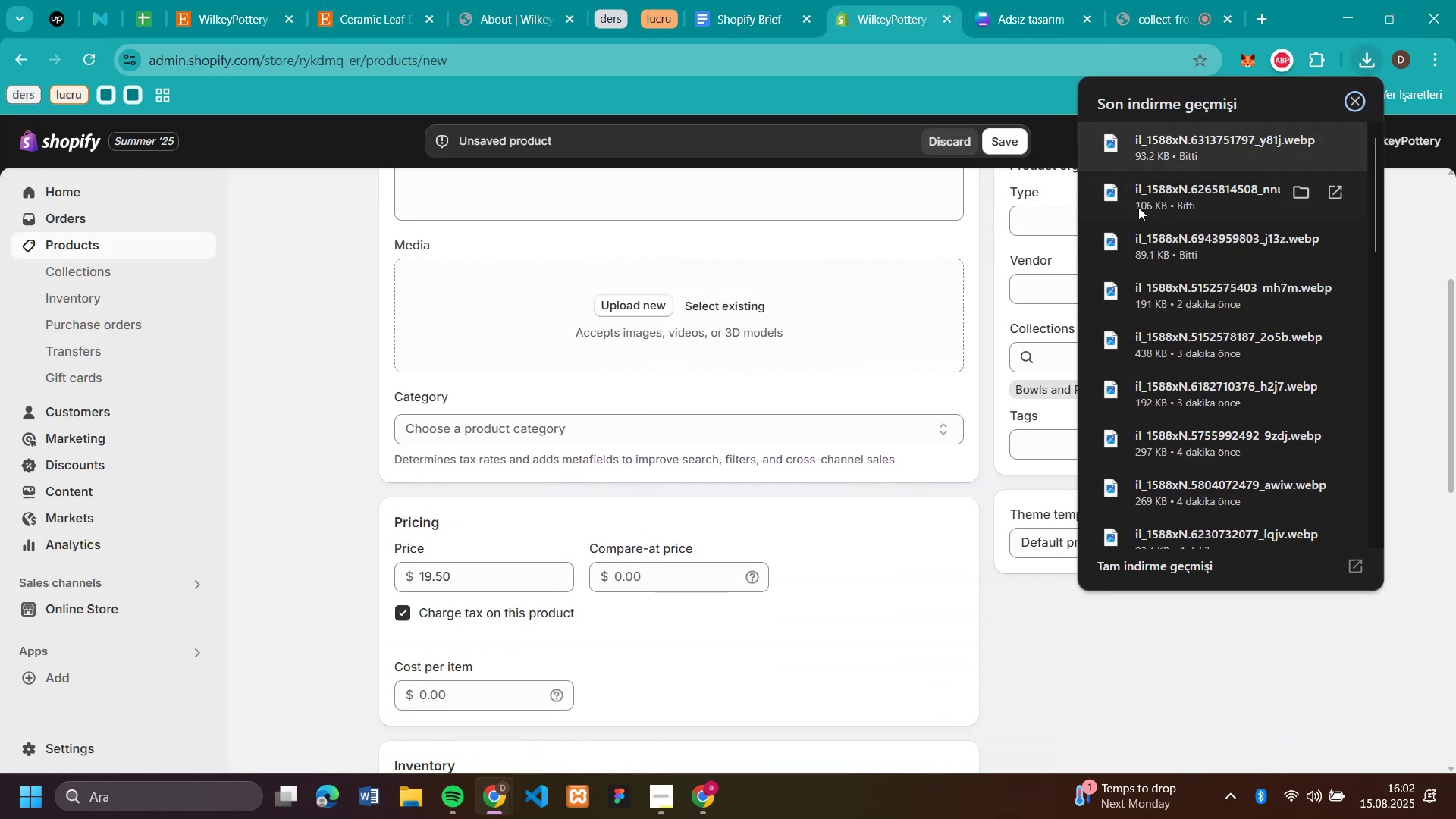 
left_click_drag(start_coordinate=[1131, 245], to_coordinate=[778, 295])
 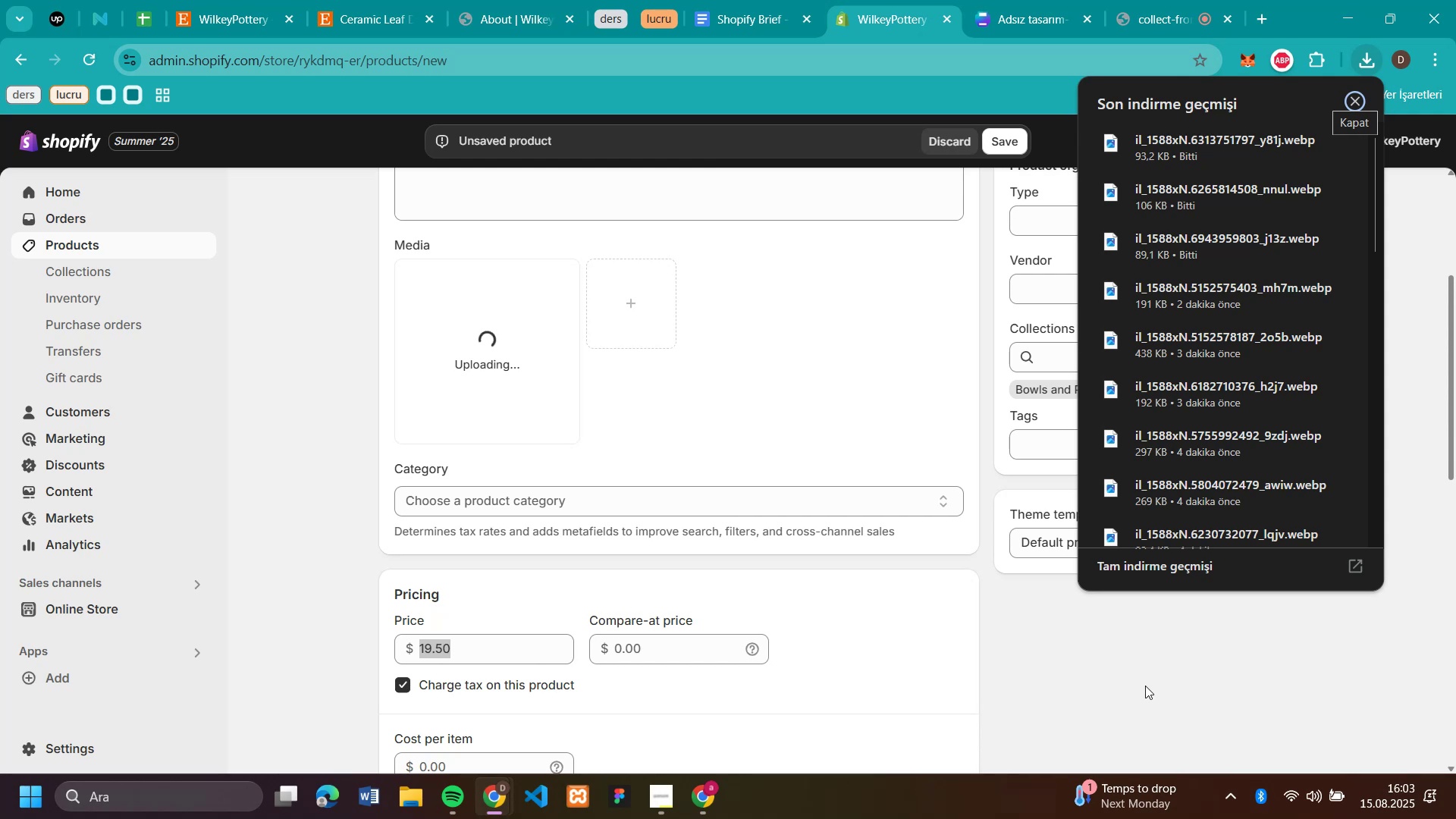 
left_click([1145, 686])
 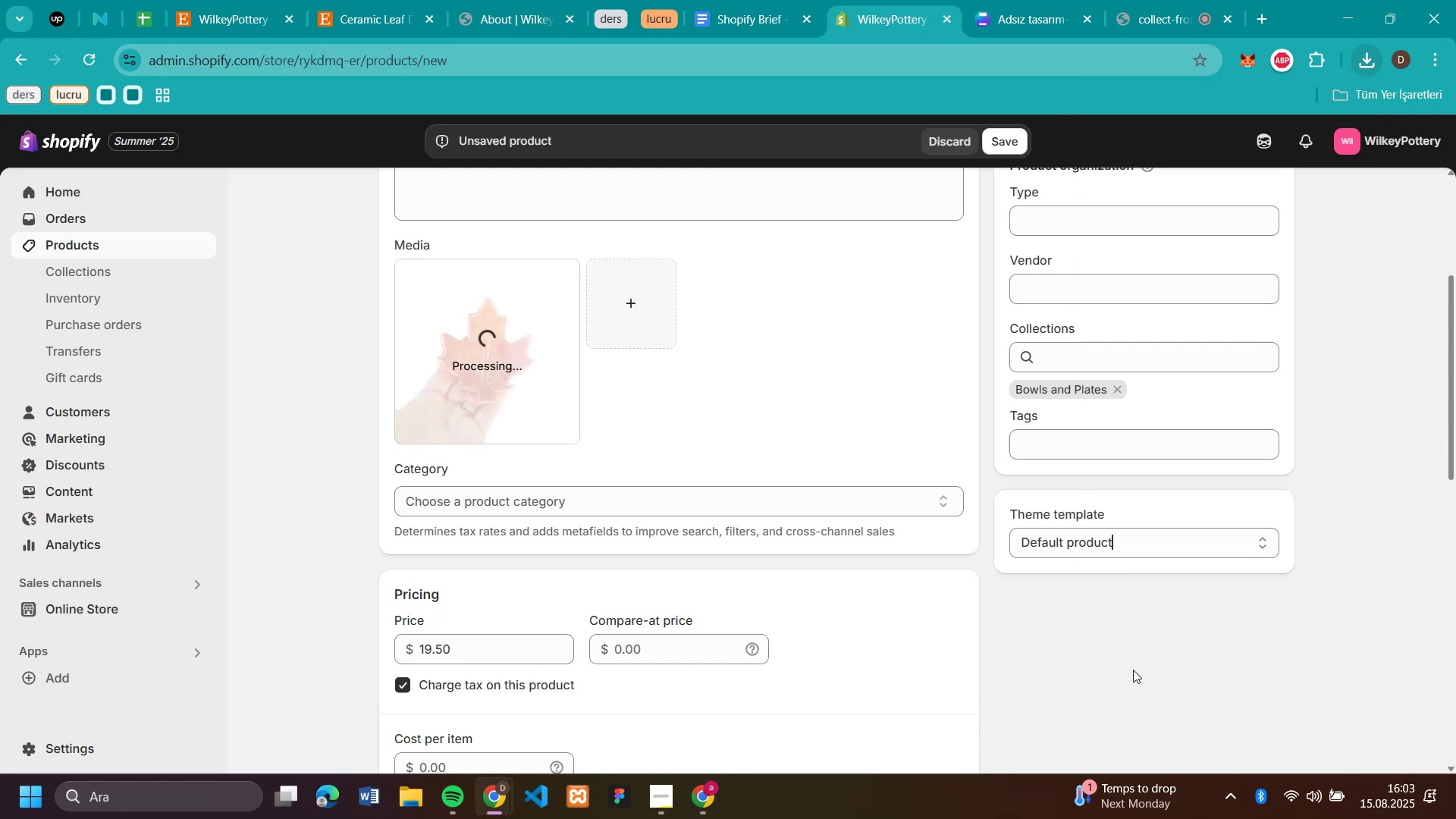 
scroll: coordinate [1071, 617], scroll_direction: down, amount: 3.0
 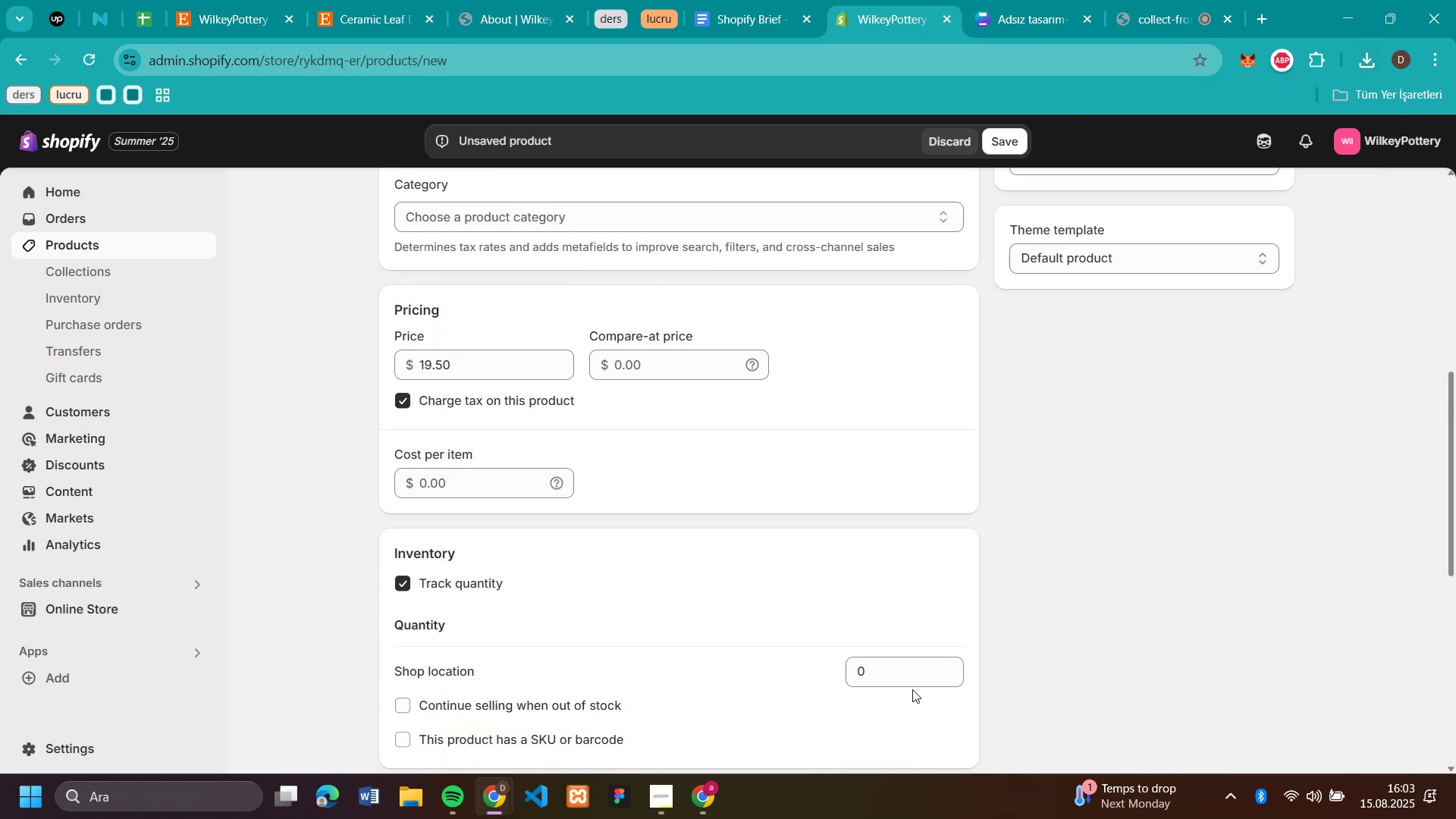 
left_click([908, 676])
 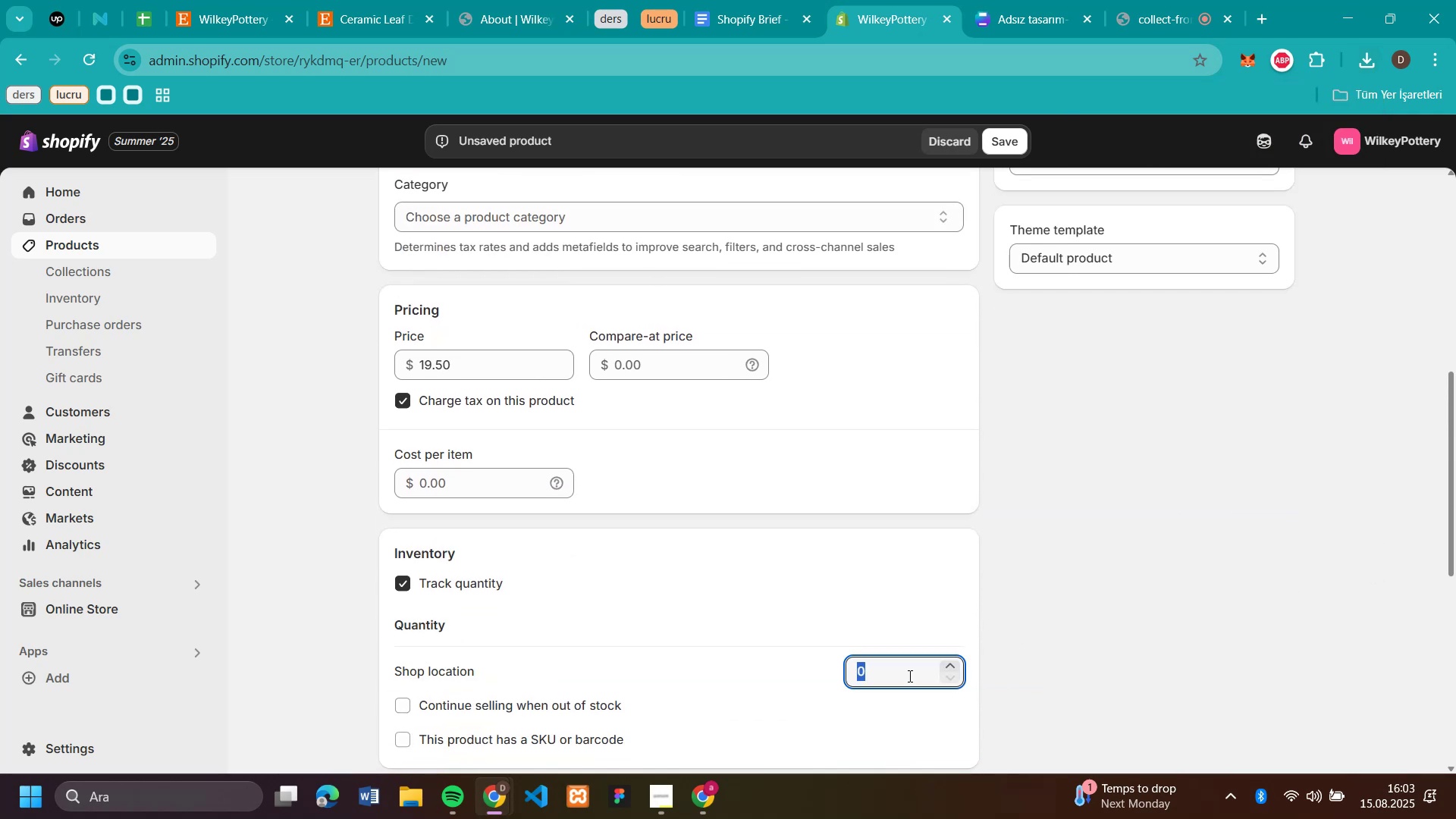 
type(50)
 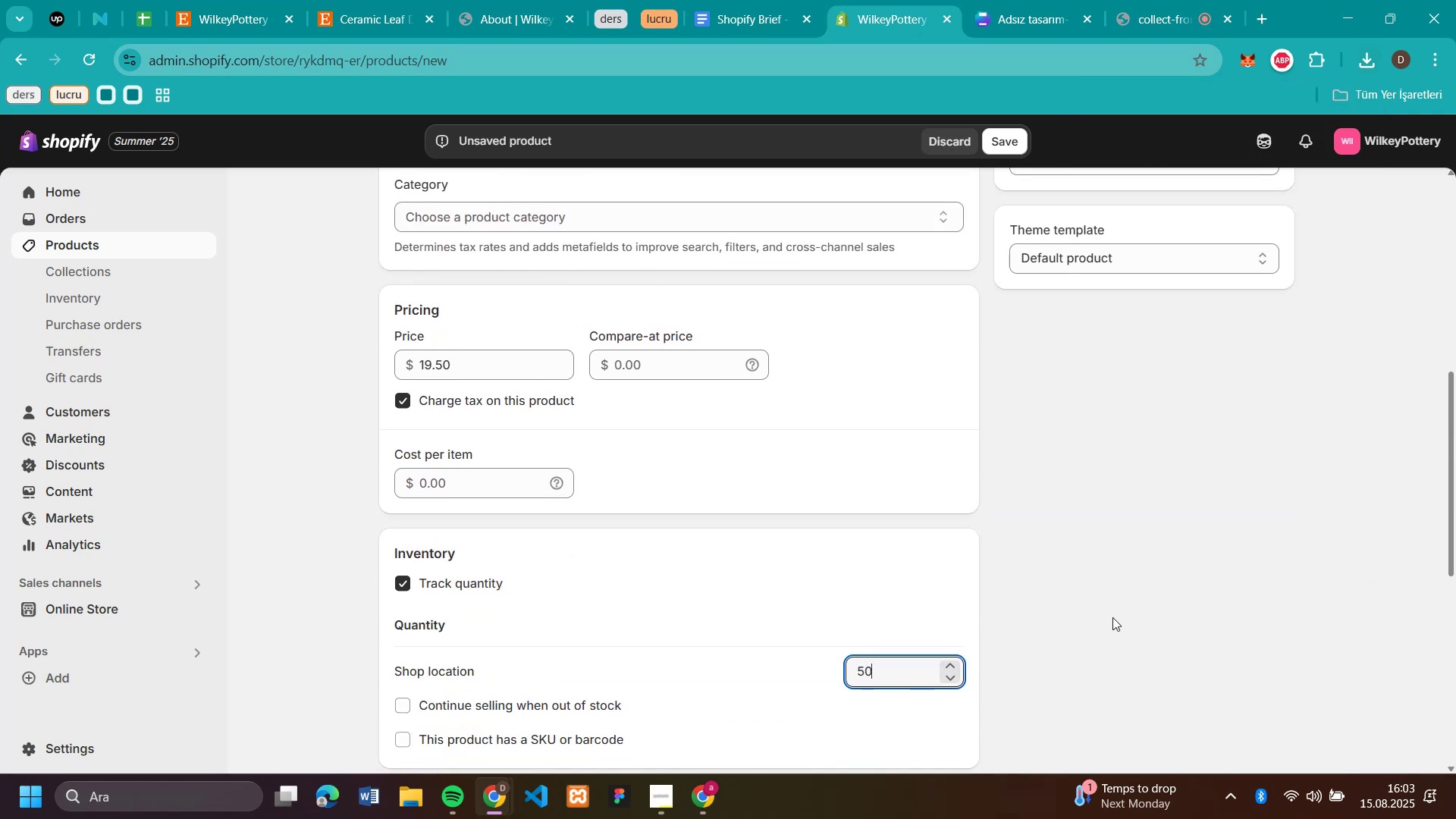 
left_click([1114, 613])
 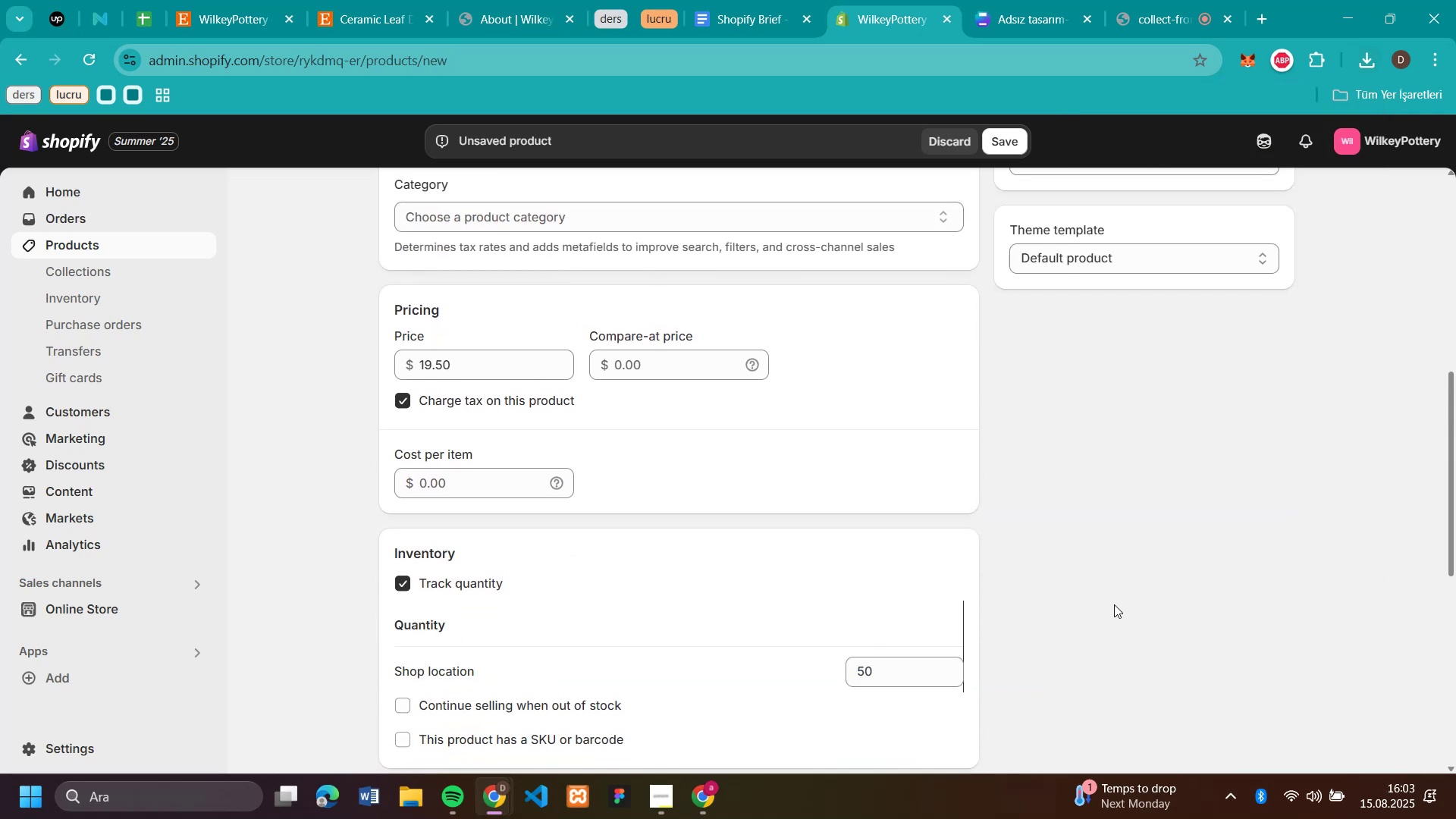 
scroll: coordinate [1301, 56], scroll_direction: up, amount: 1.0
 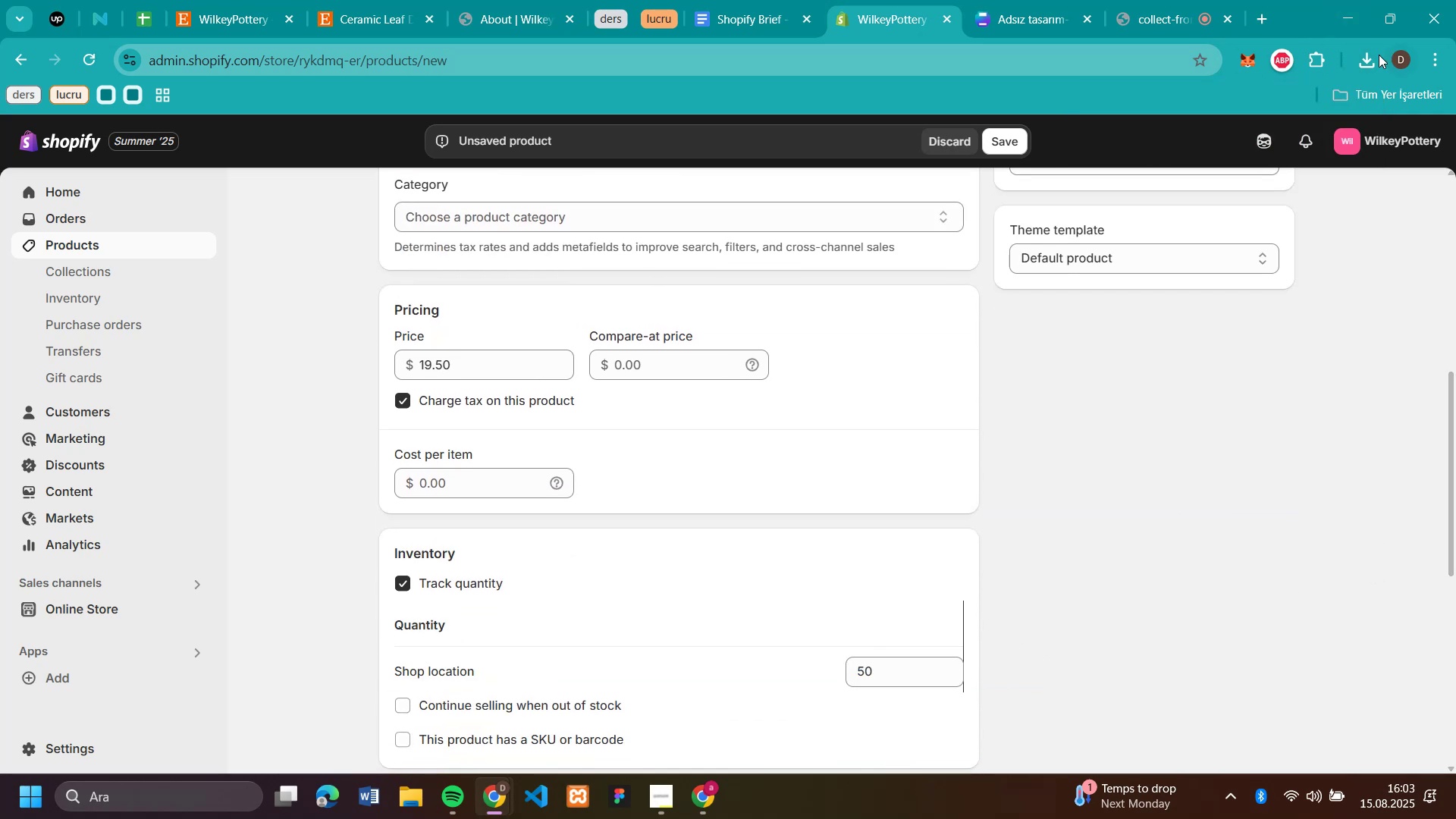 
left_click([1360, 62])
 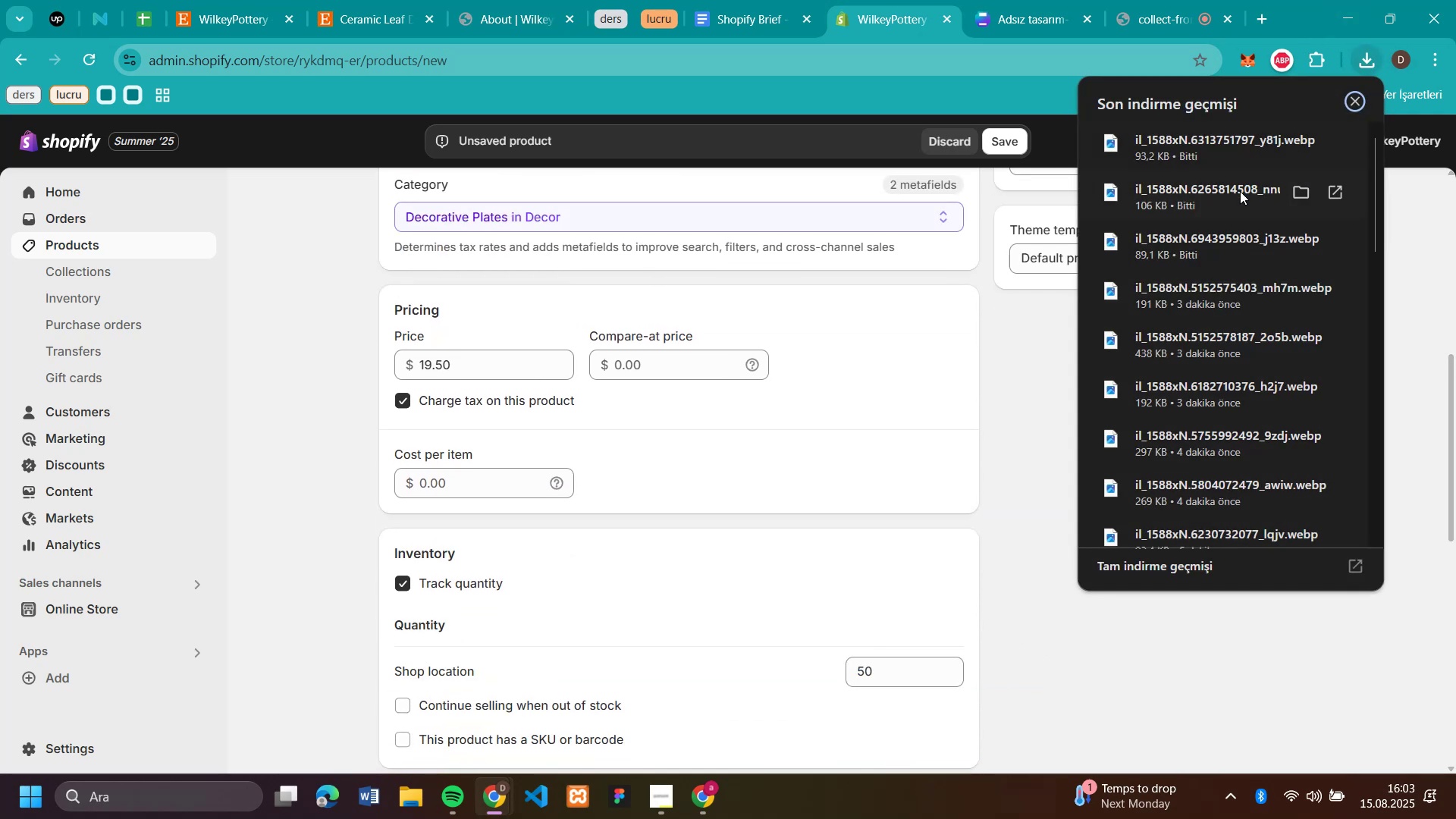 
left_click_drag(start_coordinate=[1225, 195], to_coordinate=[1207, 208])
 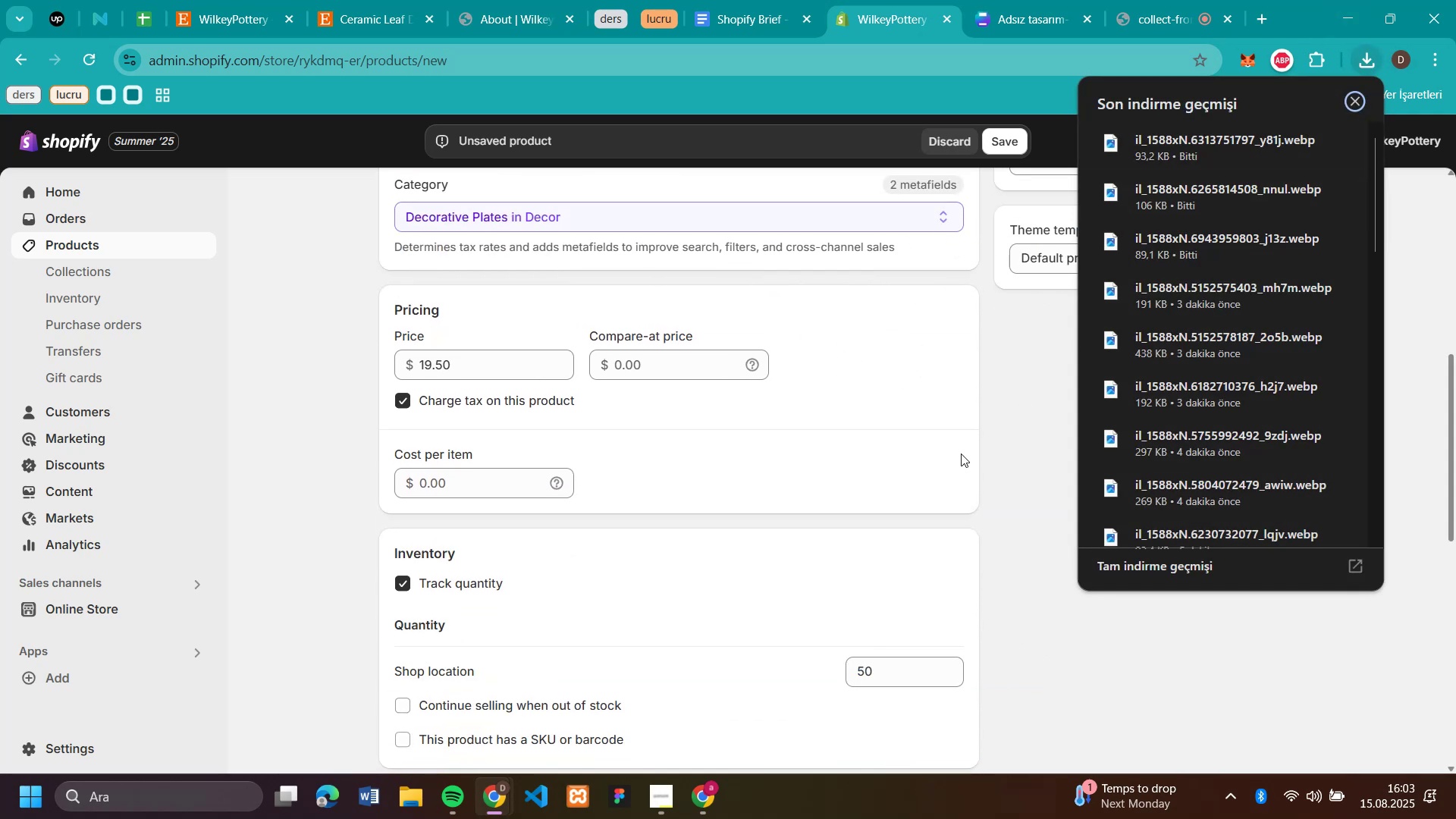 
scroll: coordinate [1021, 418], scroll_direction: up, amount: 3.0
 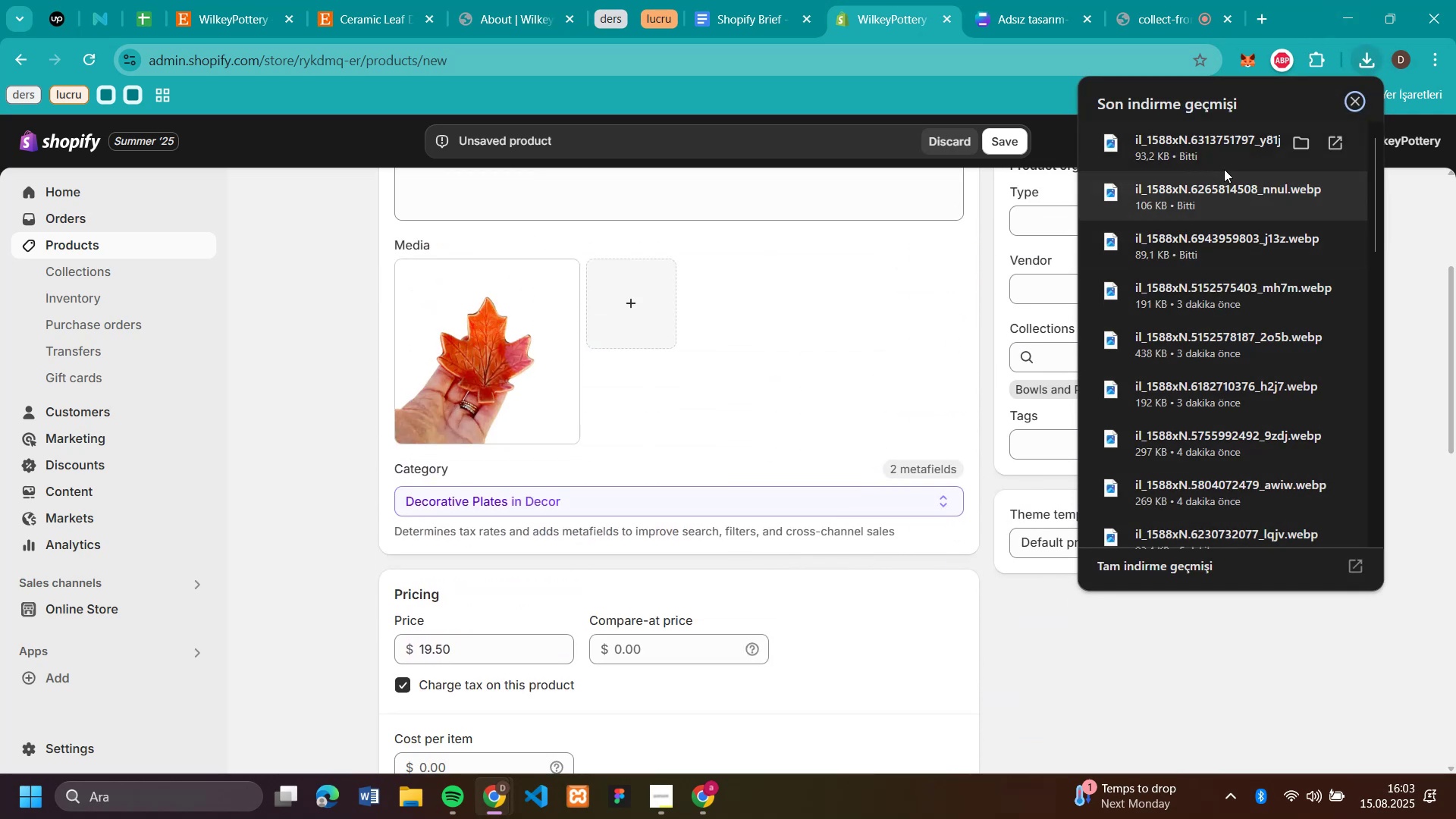 
left_click_drag(start_coordinate=[1201, 197], to_coordinate=[780, 346])
 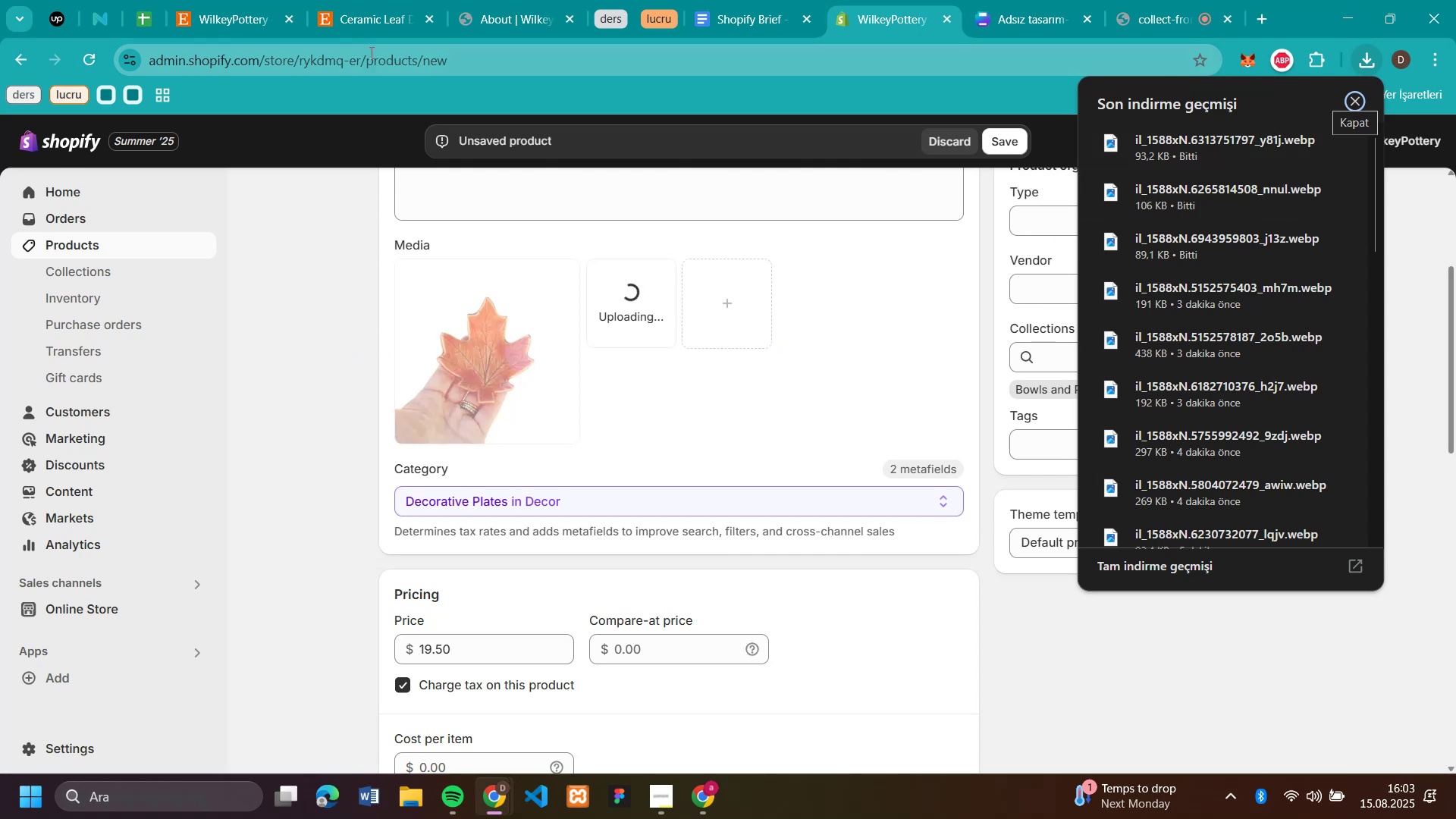 
left_click([376, 33])
 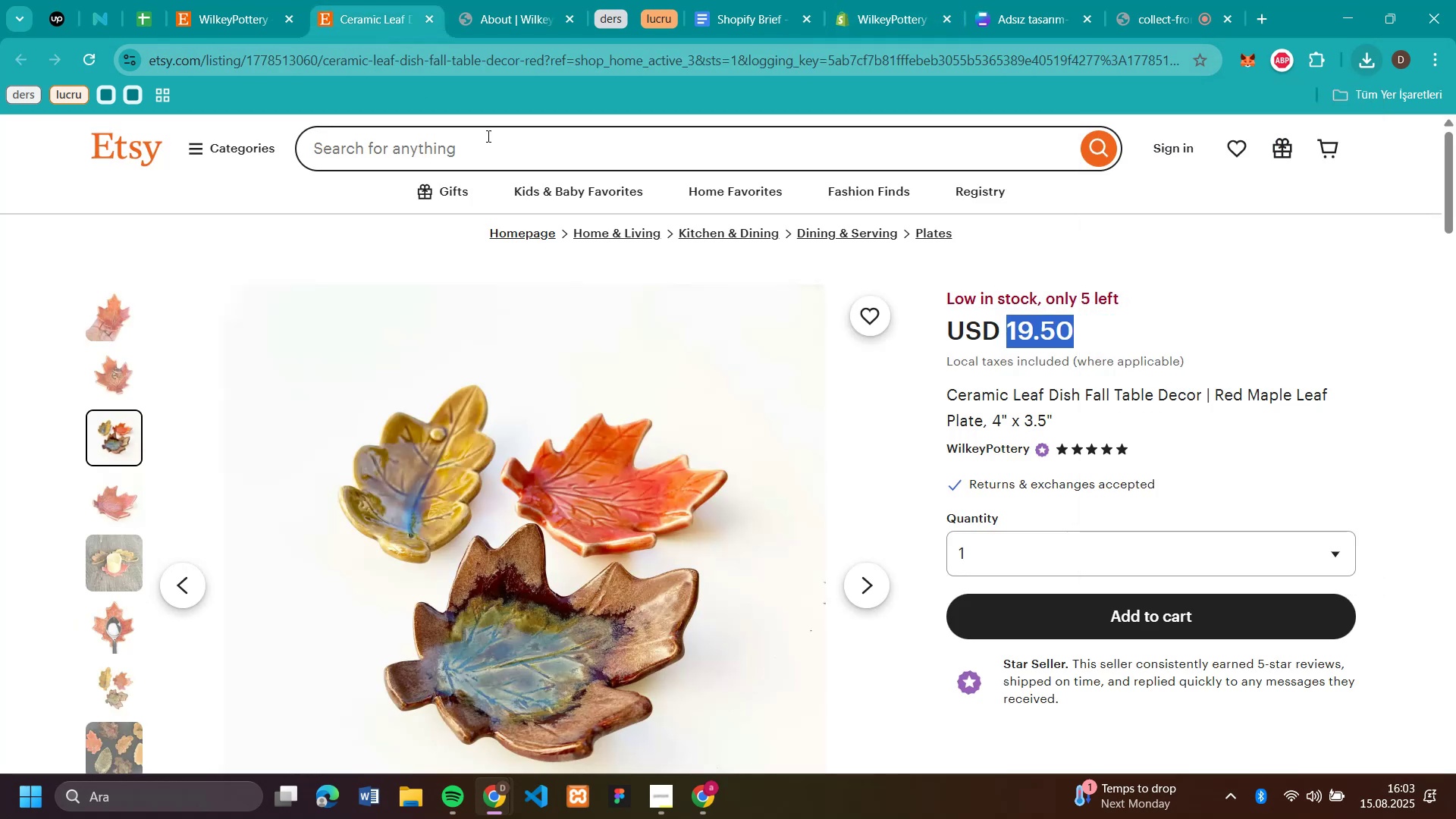 
scroll: coordinate [1009, 406], scroll_direction: down, amount: 5.0
 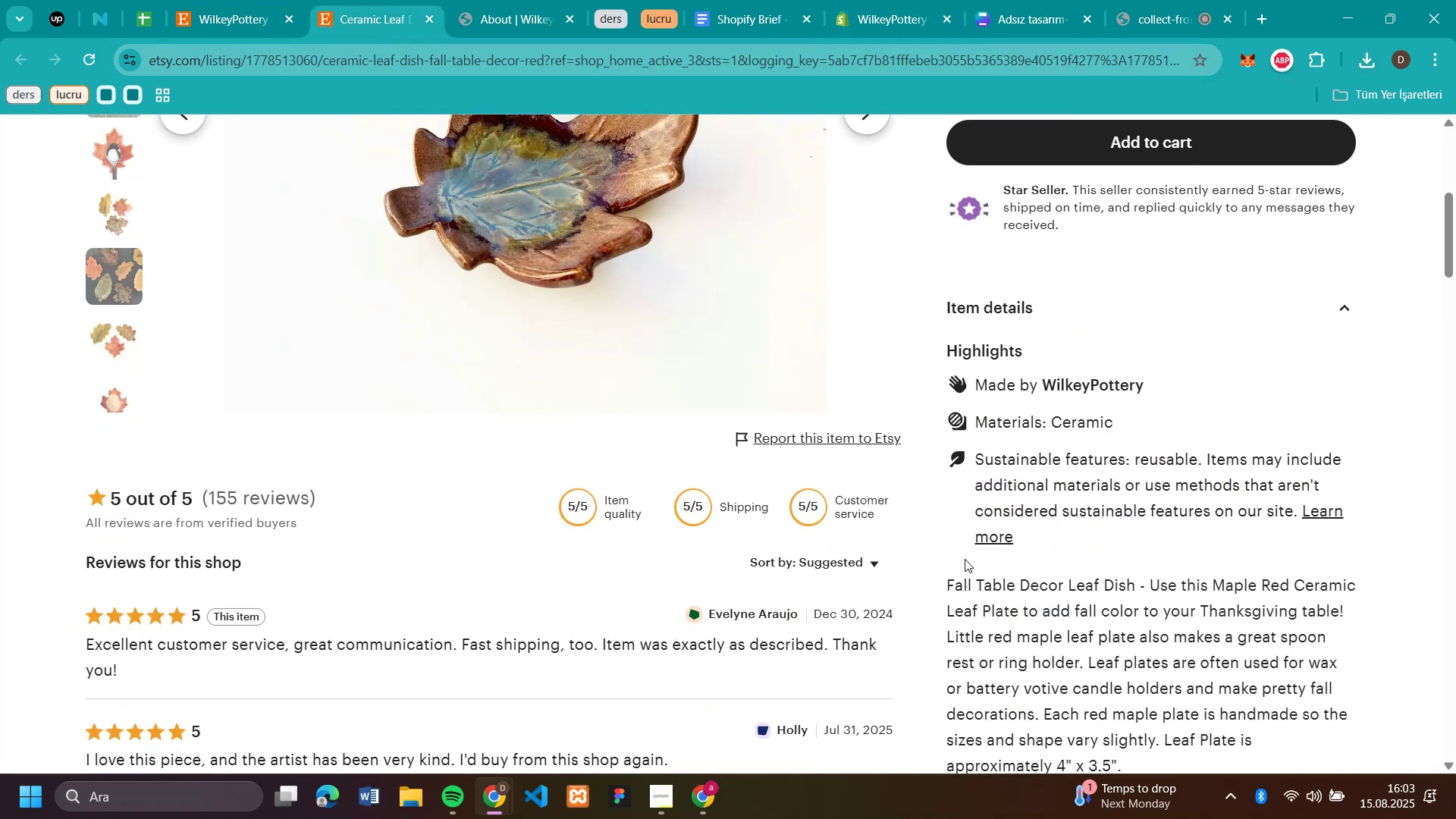 
left_click_drag(start_coordinate=[943, 587], to_coordinate=[1000, 632])
 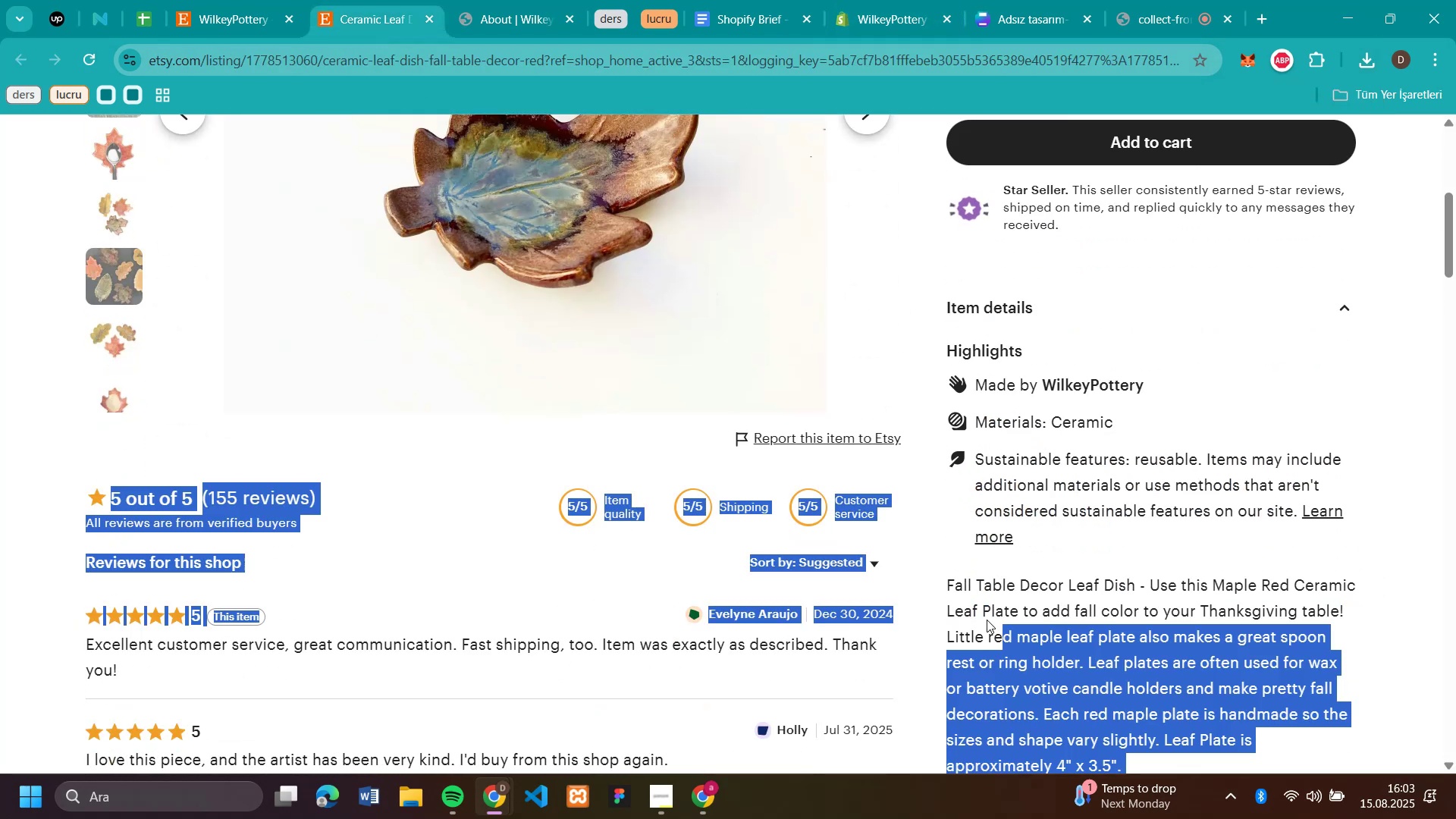 
left_click([986, 614])
 